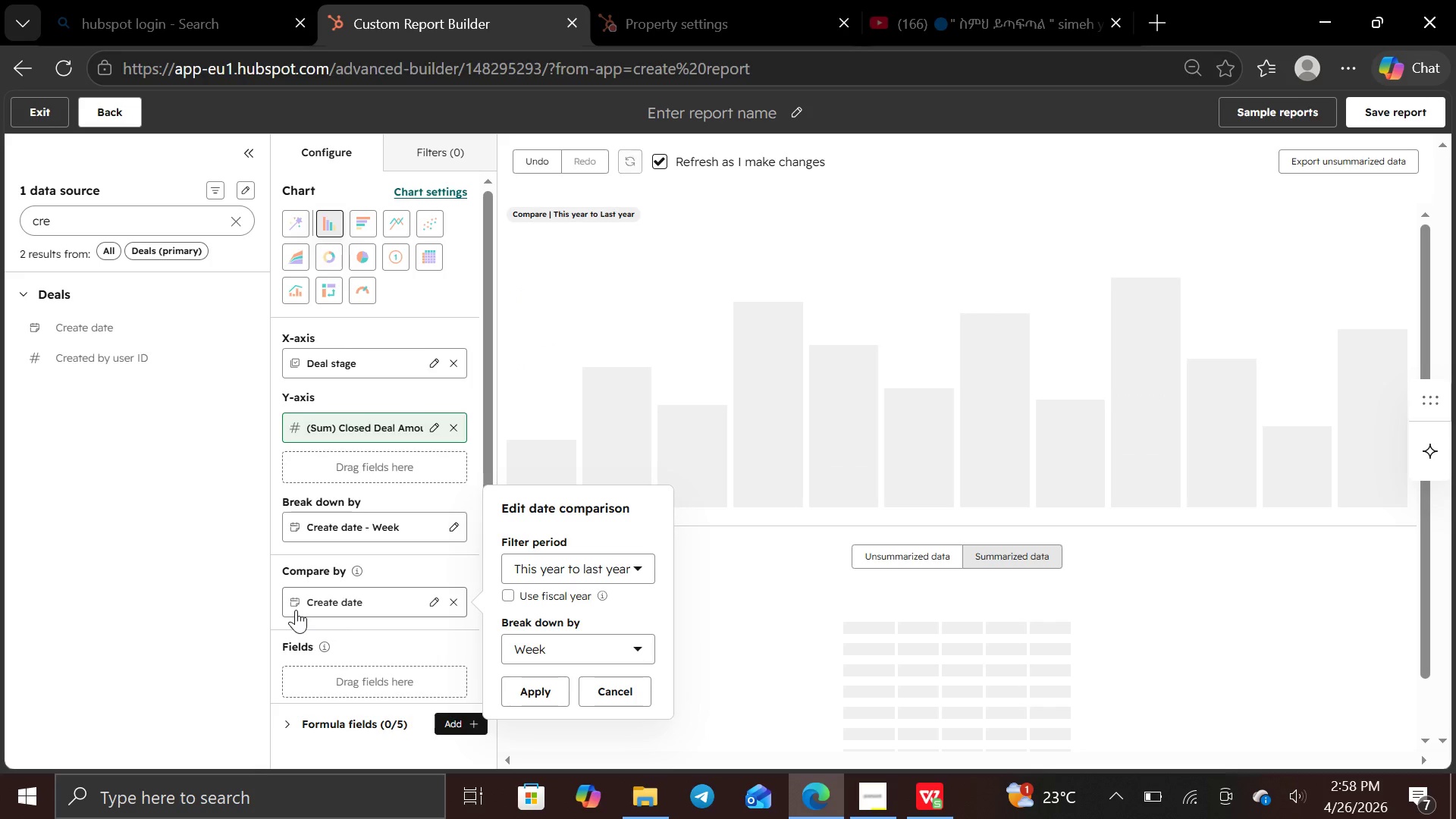 
mouse_move([497, 471])
 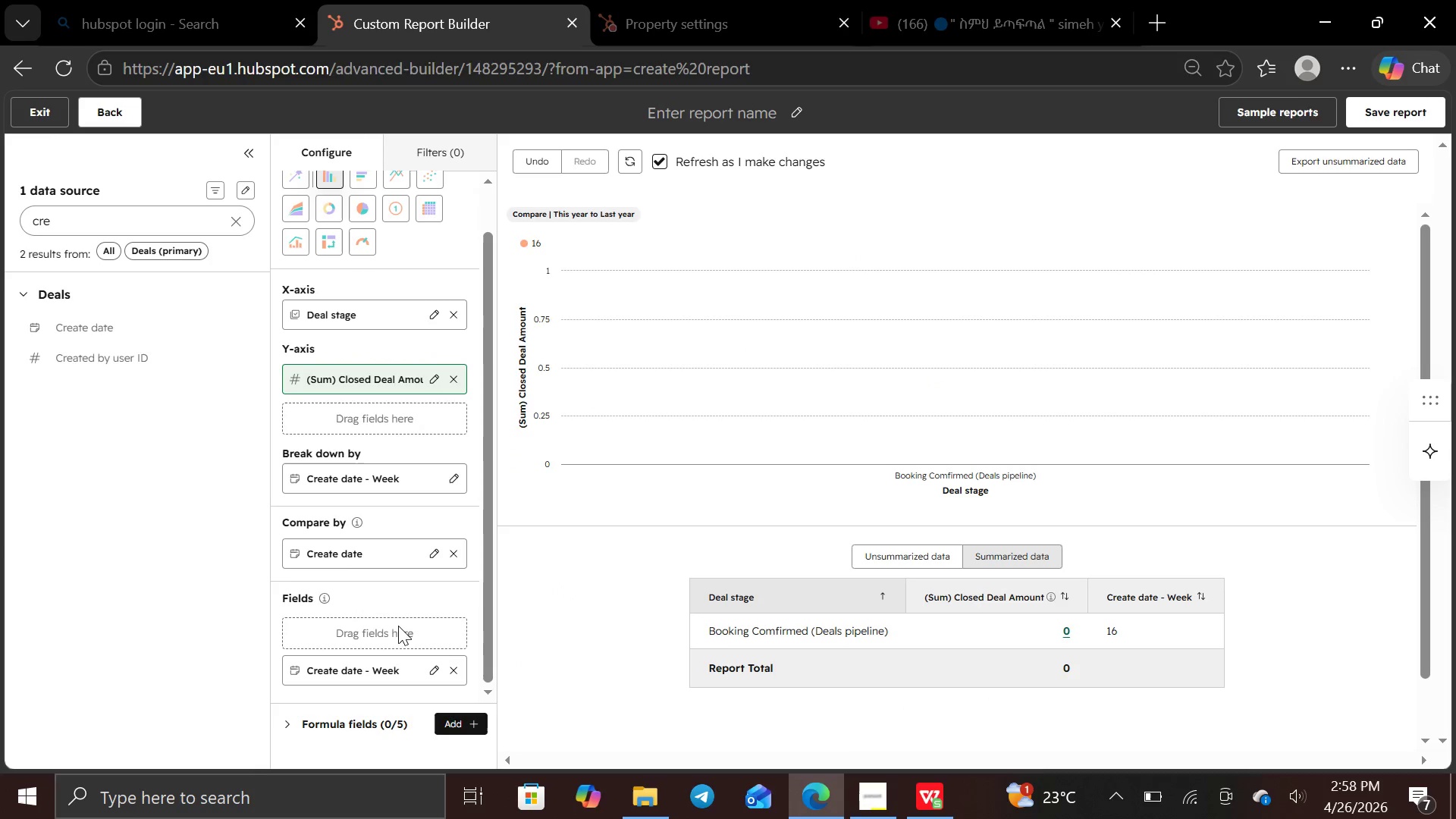 
wait(12.37)
 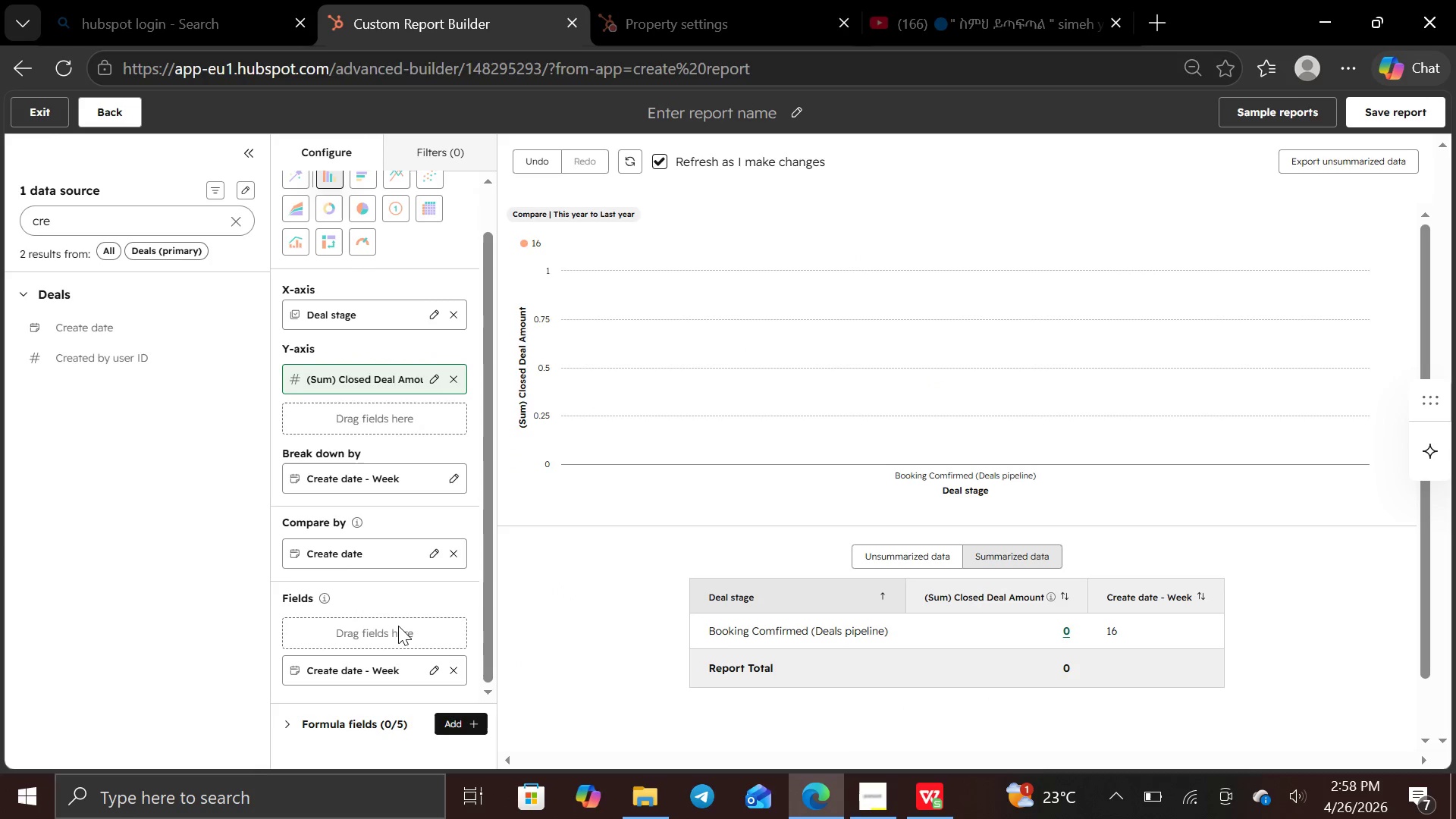 
left_click([115, 218])
 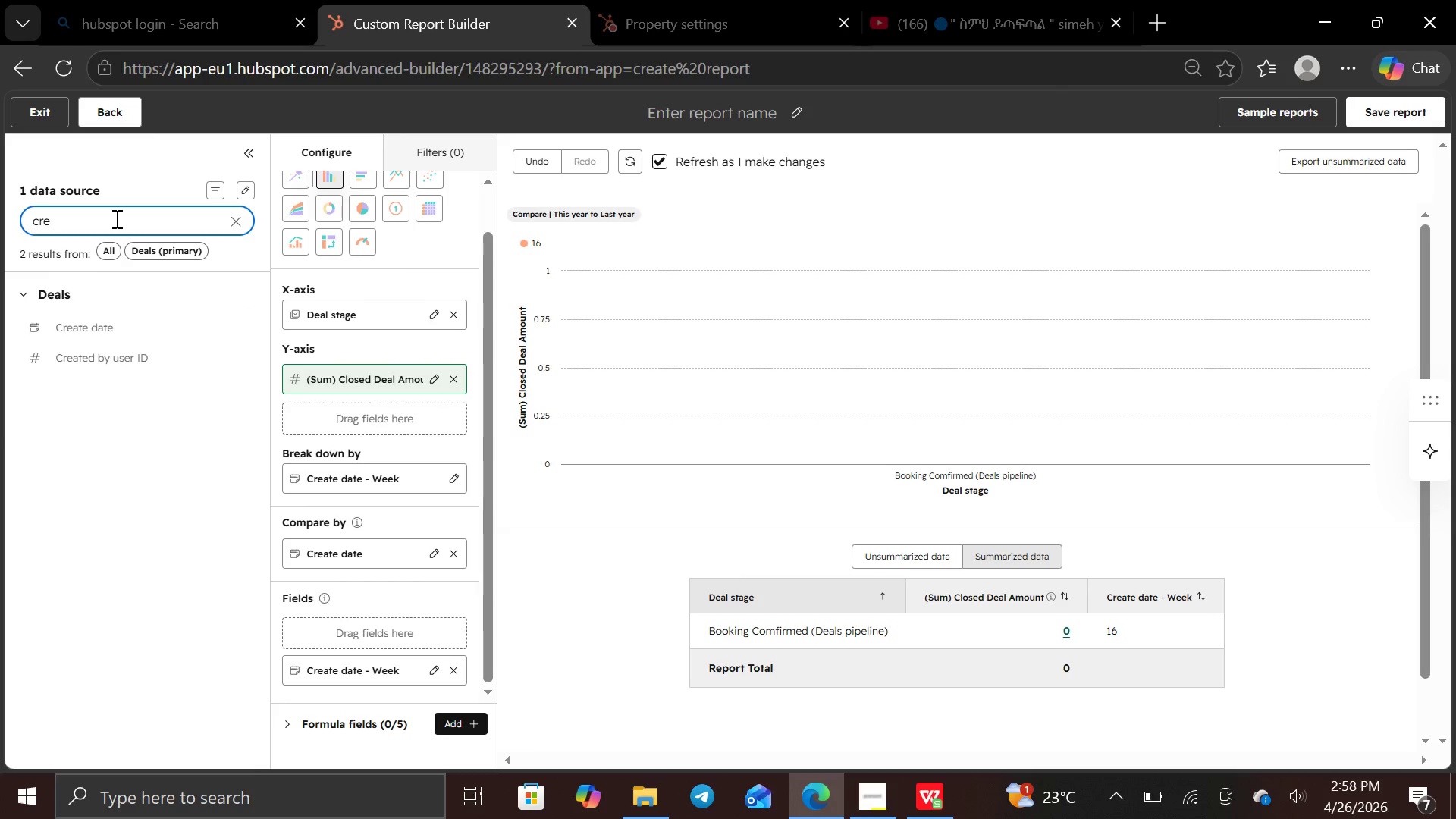 
key(Backspace)
key(Backspace)
type(lo)
 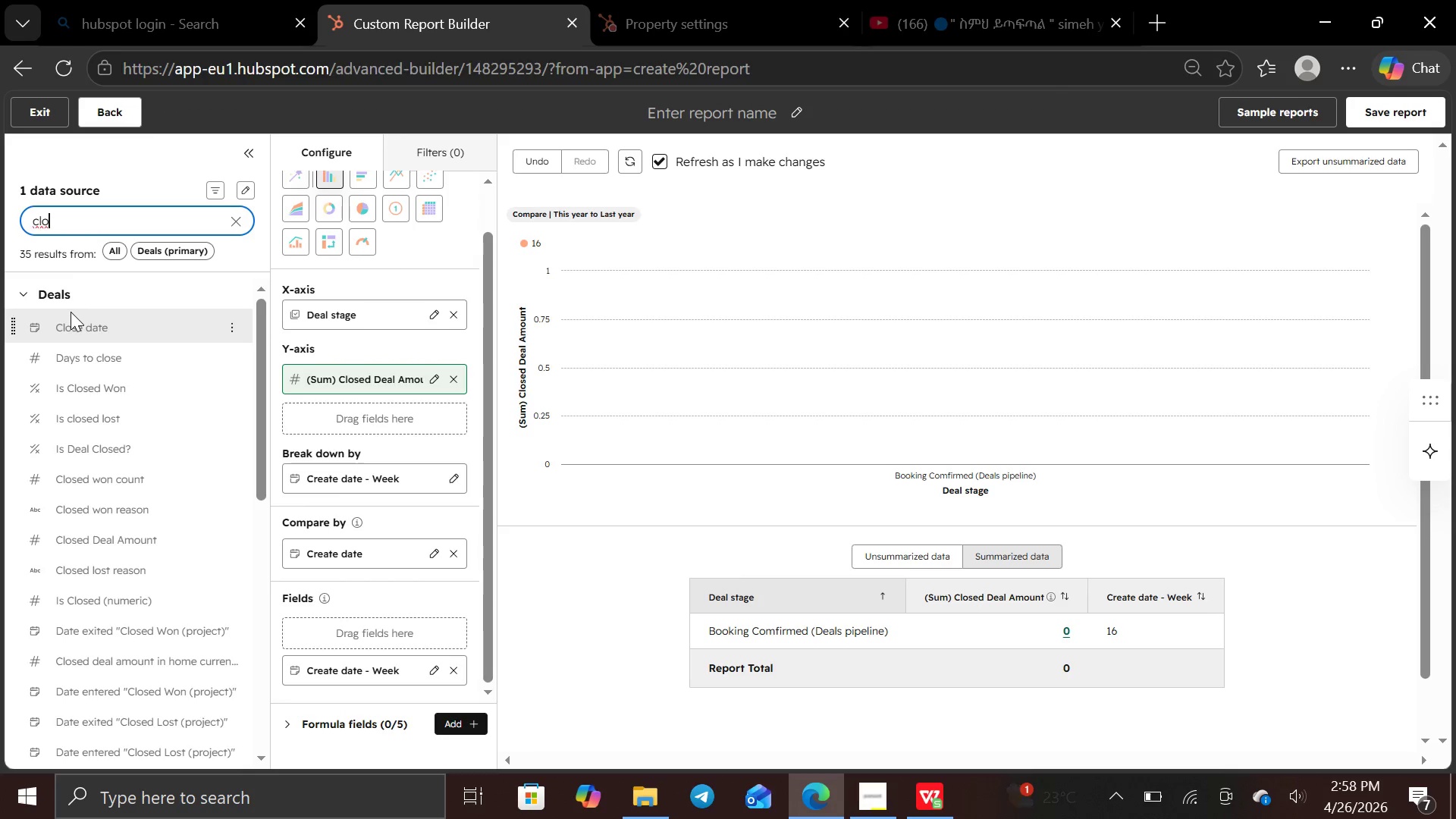 
left_click_drag(start_coordinate=[71, 312], to_coordinate=[276, 622])
 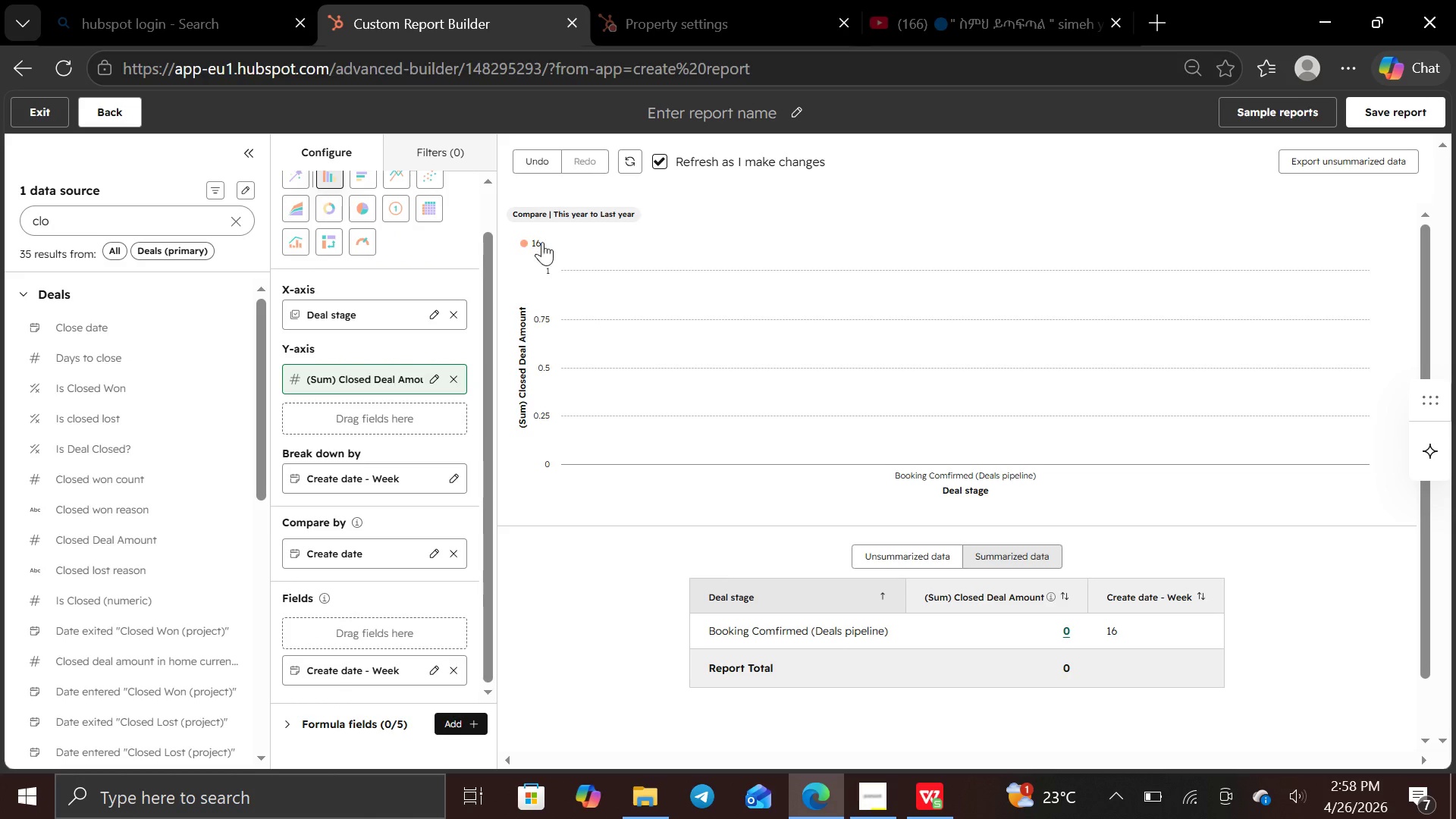 
wait(11.27)
 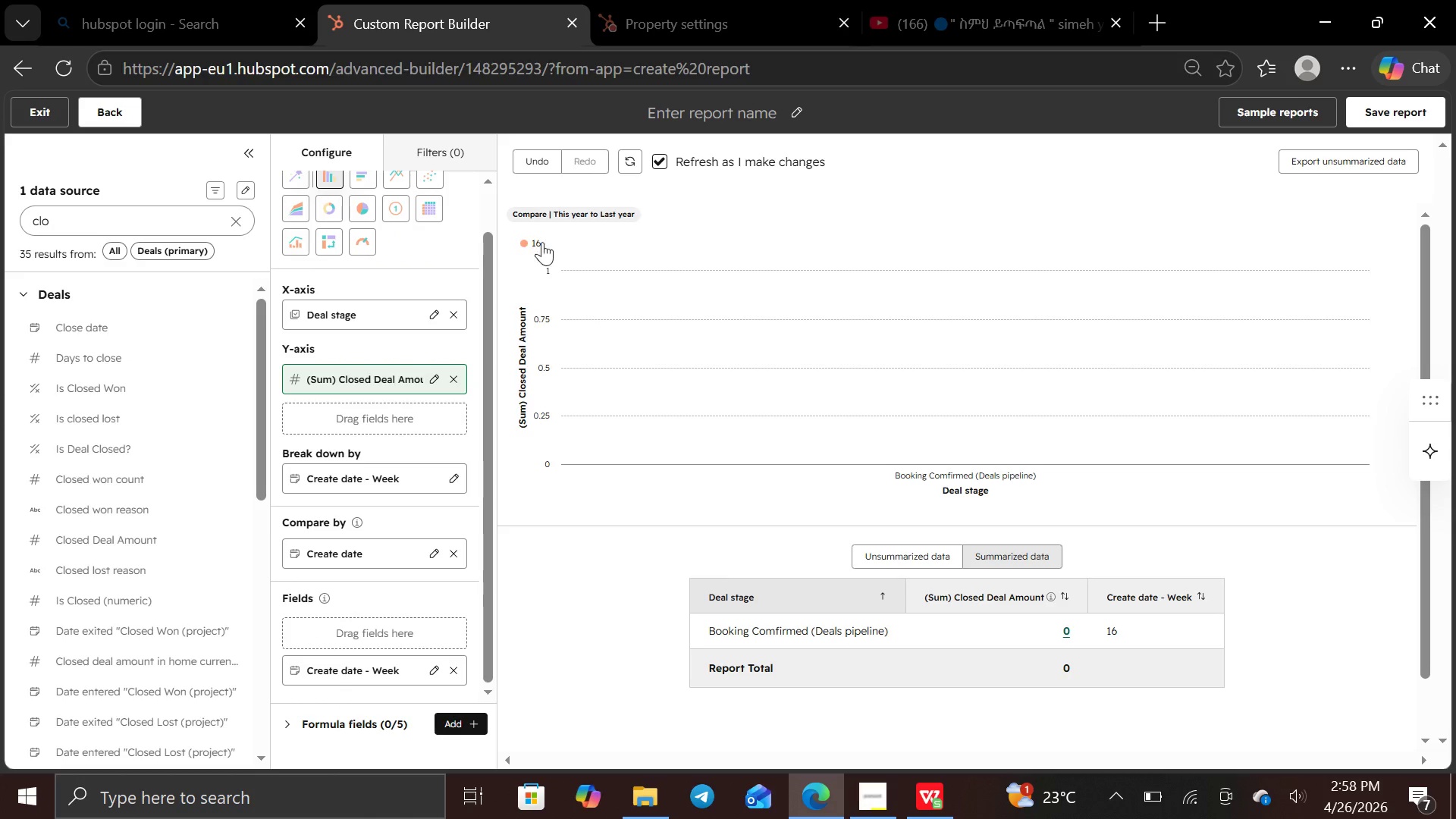 
left_click([789, 111])
 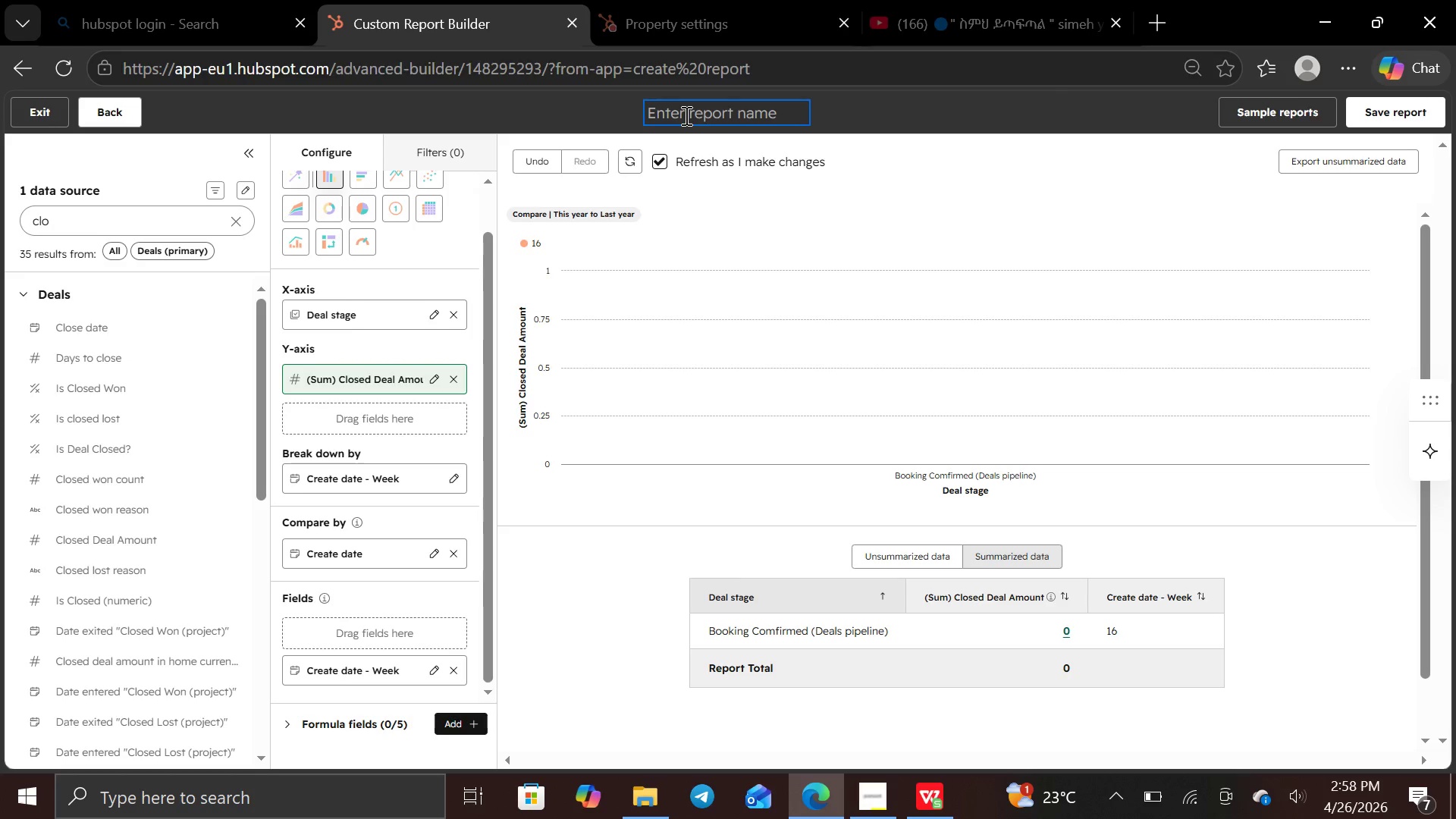 
wait(5.3)
 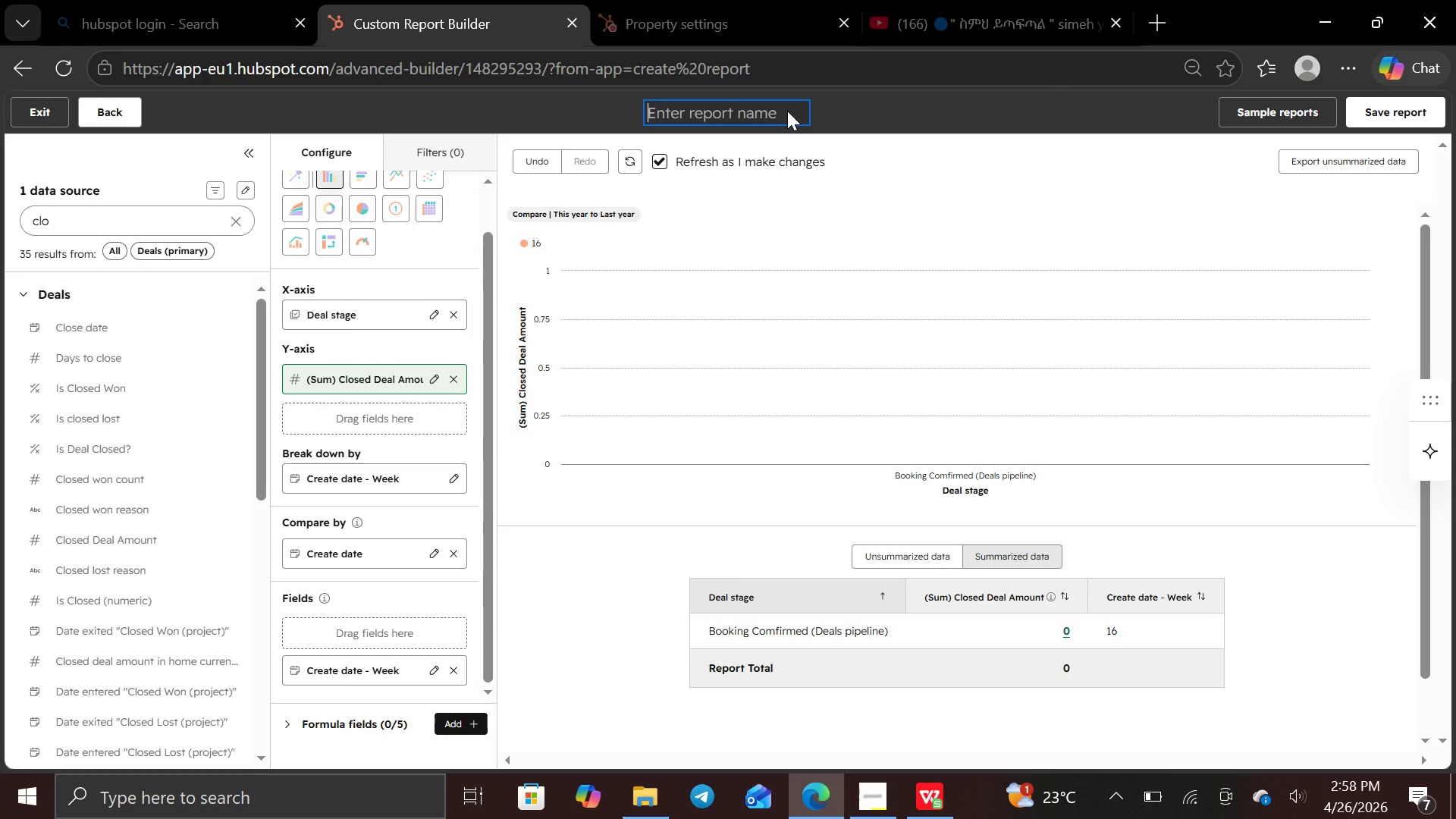 
type(revenue by service)
 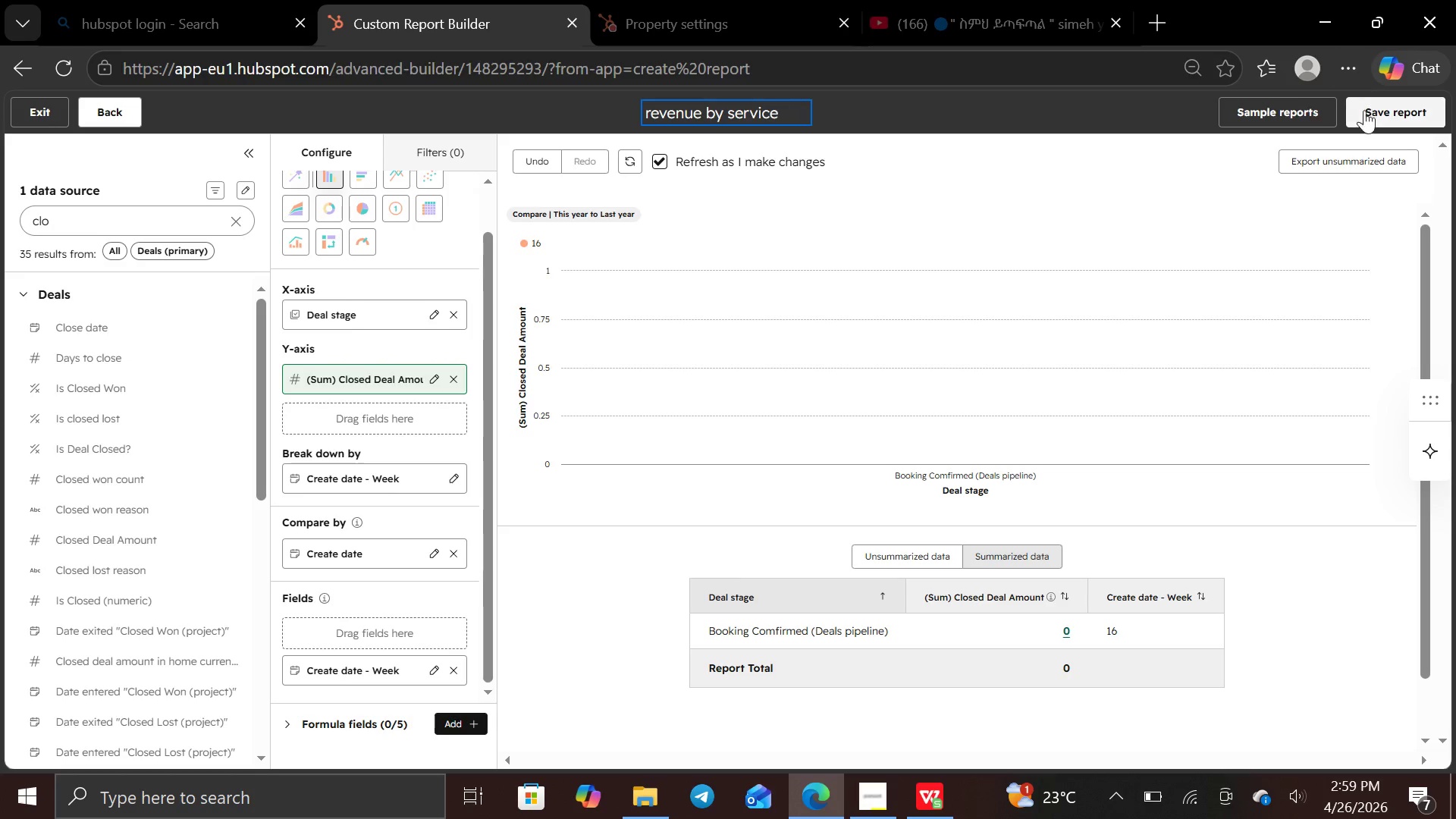 
left_click([1365, 117])
 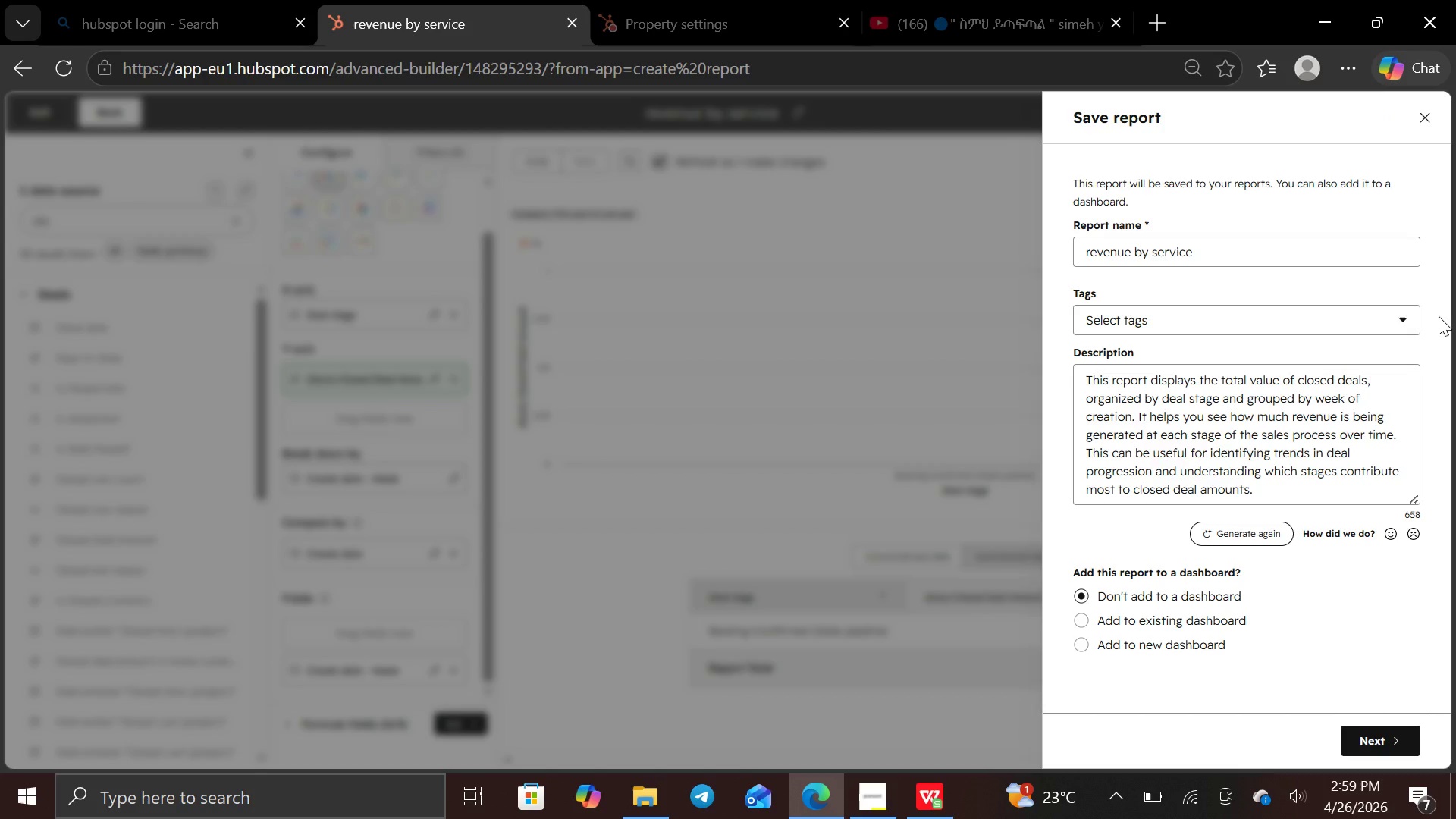 
wait(6.61)
 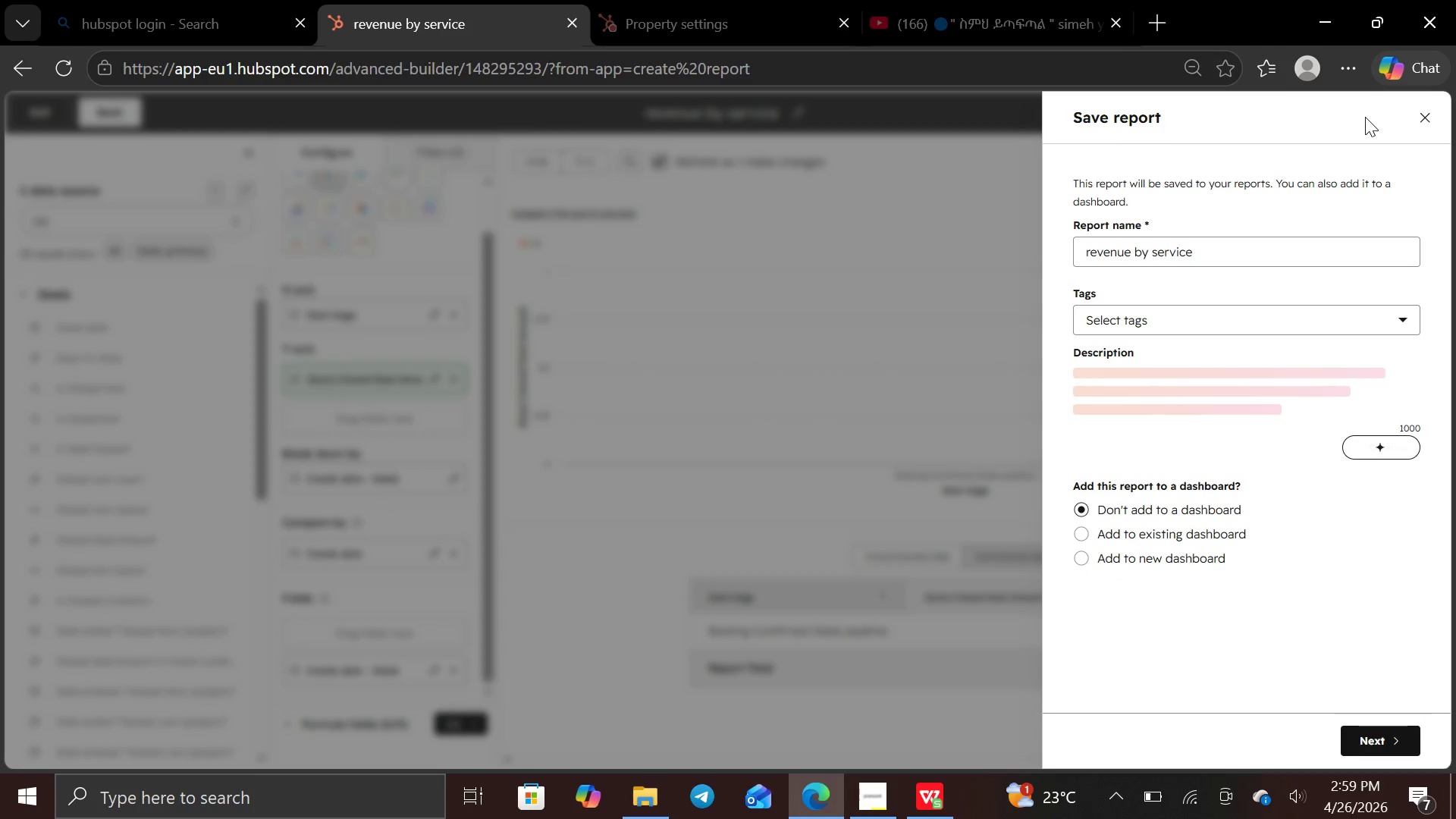 
left_click([1085, 642])
 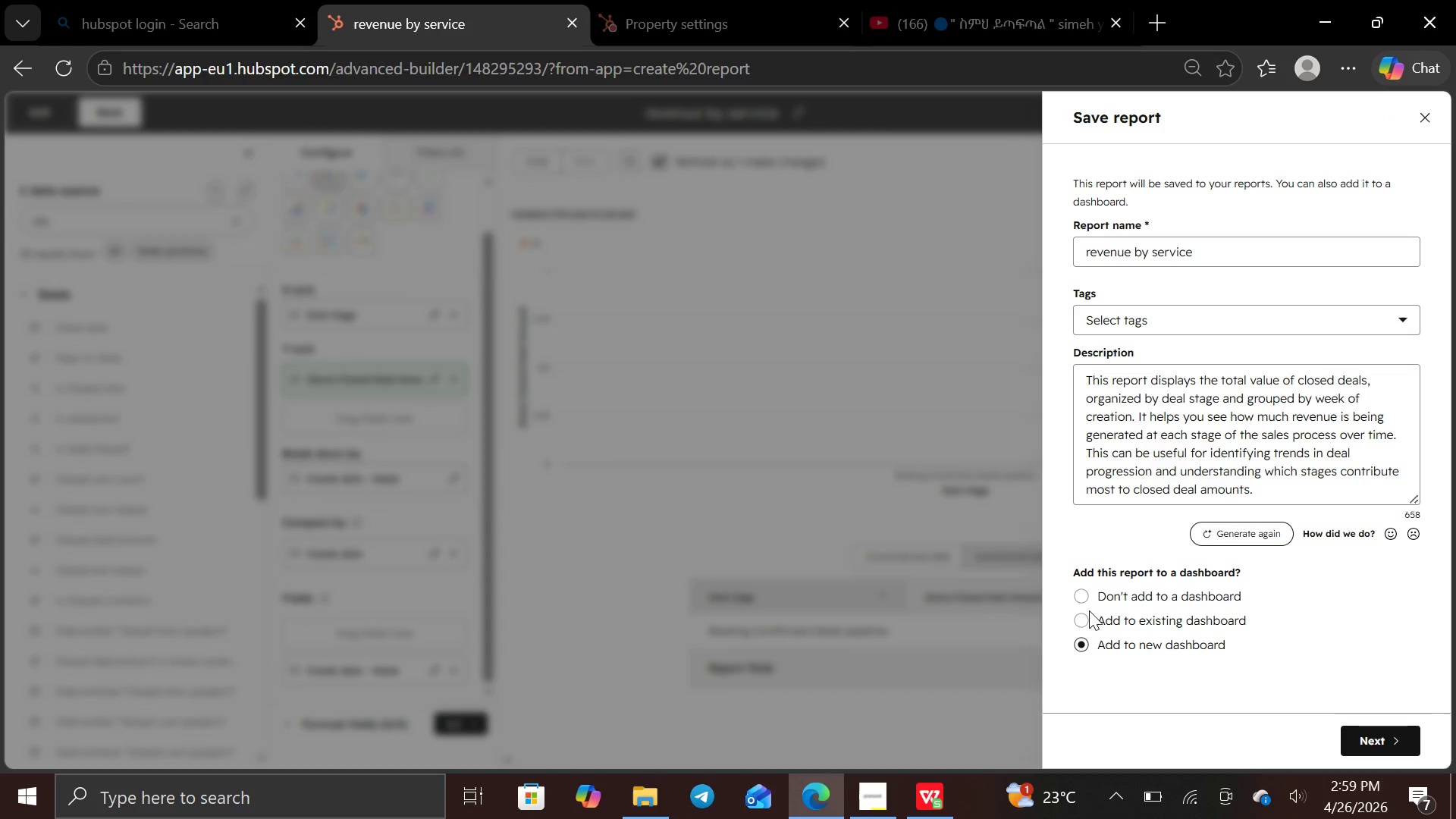 
left_click([1076, 620])
 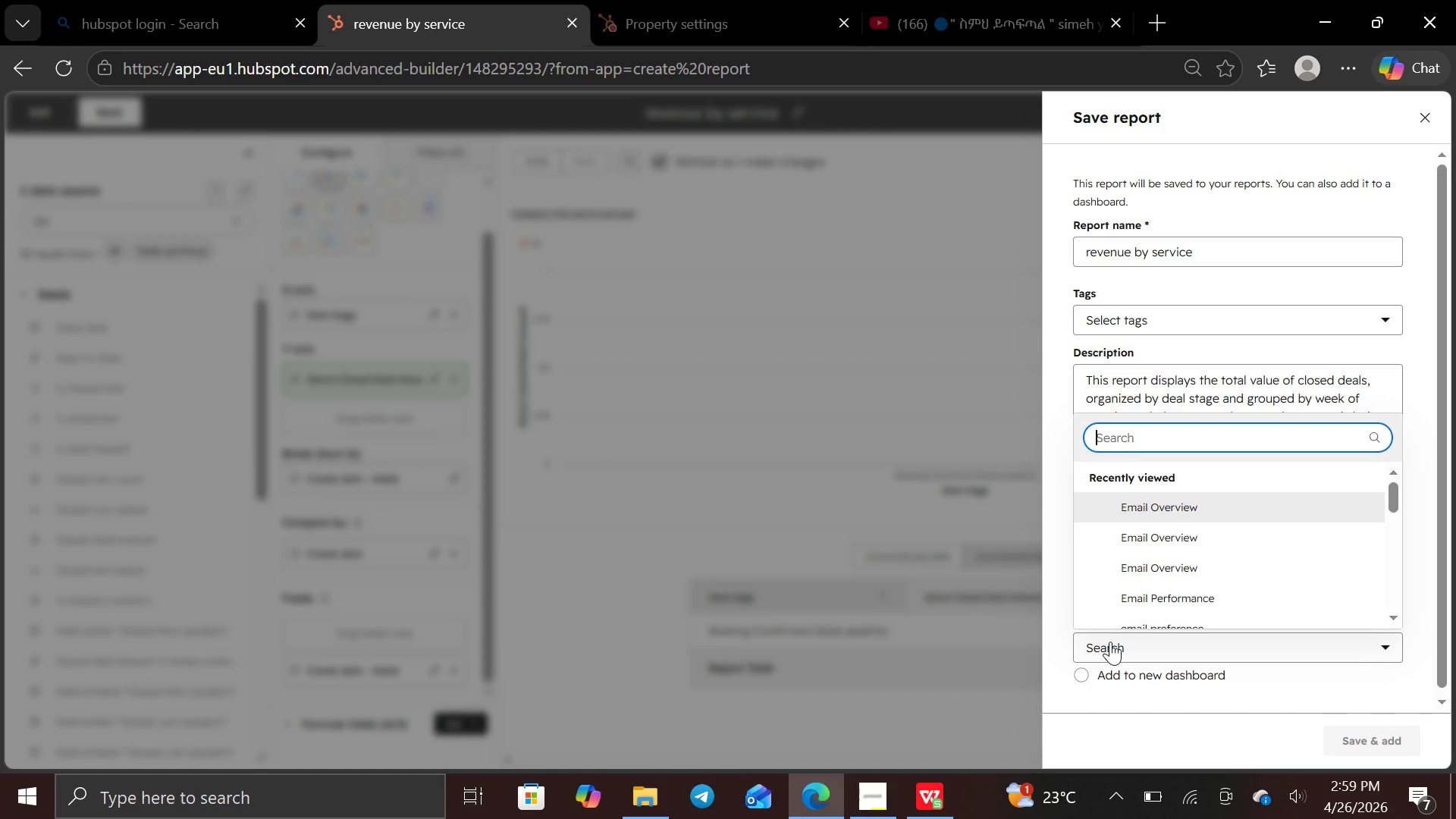 
wait(5.47)
 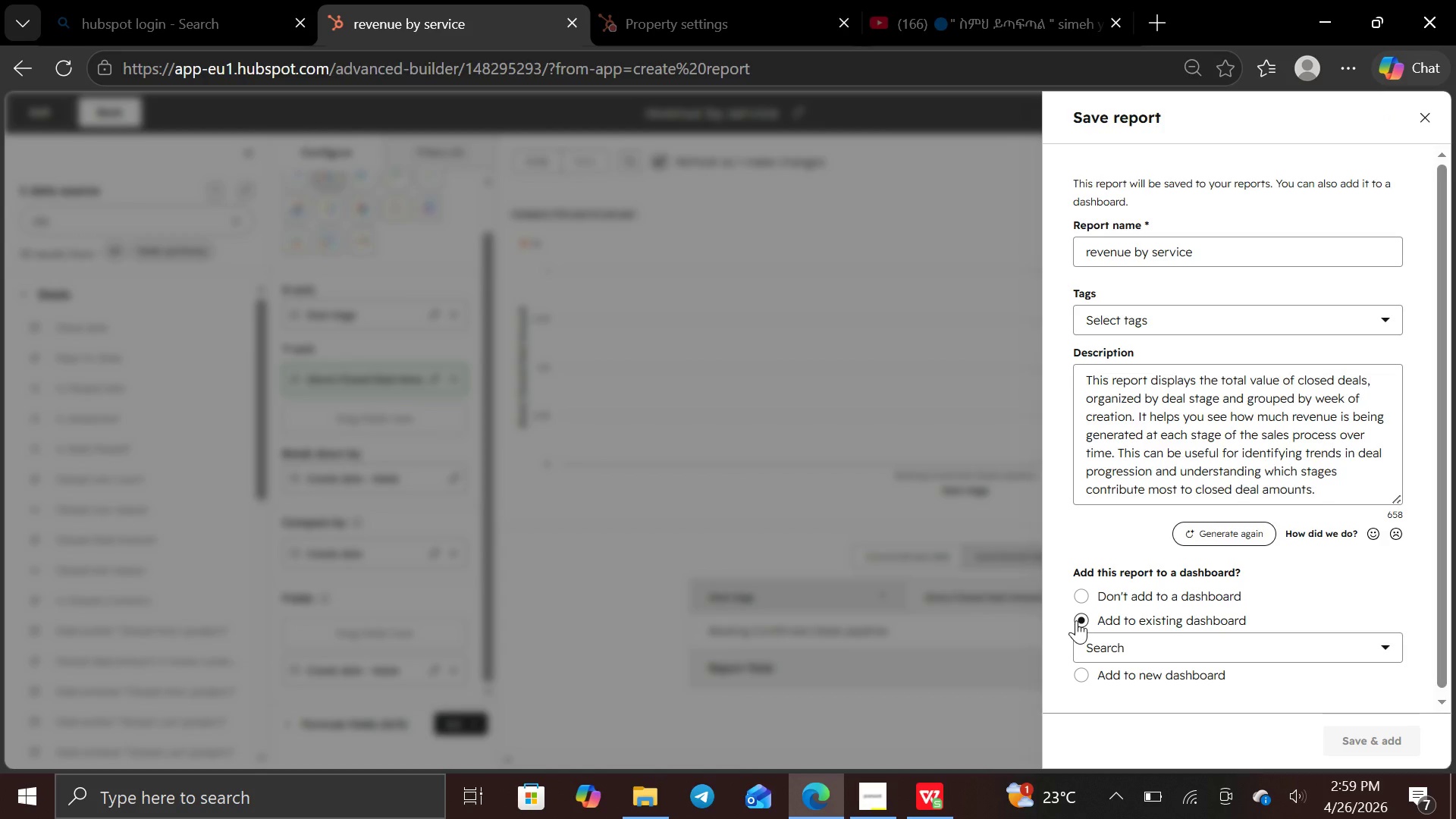 
type(fou)
 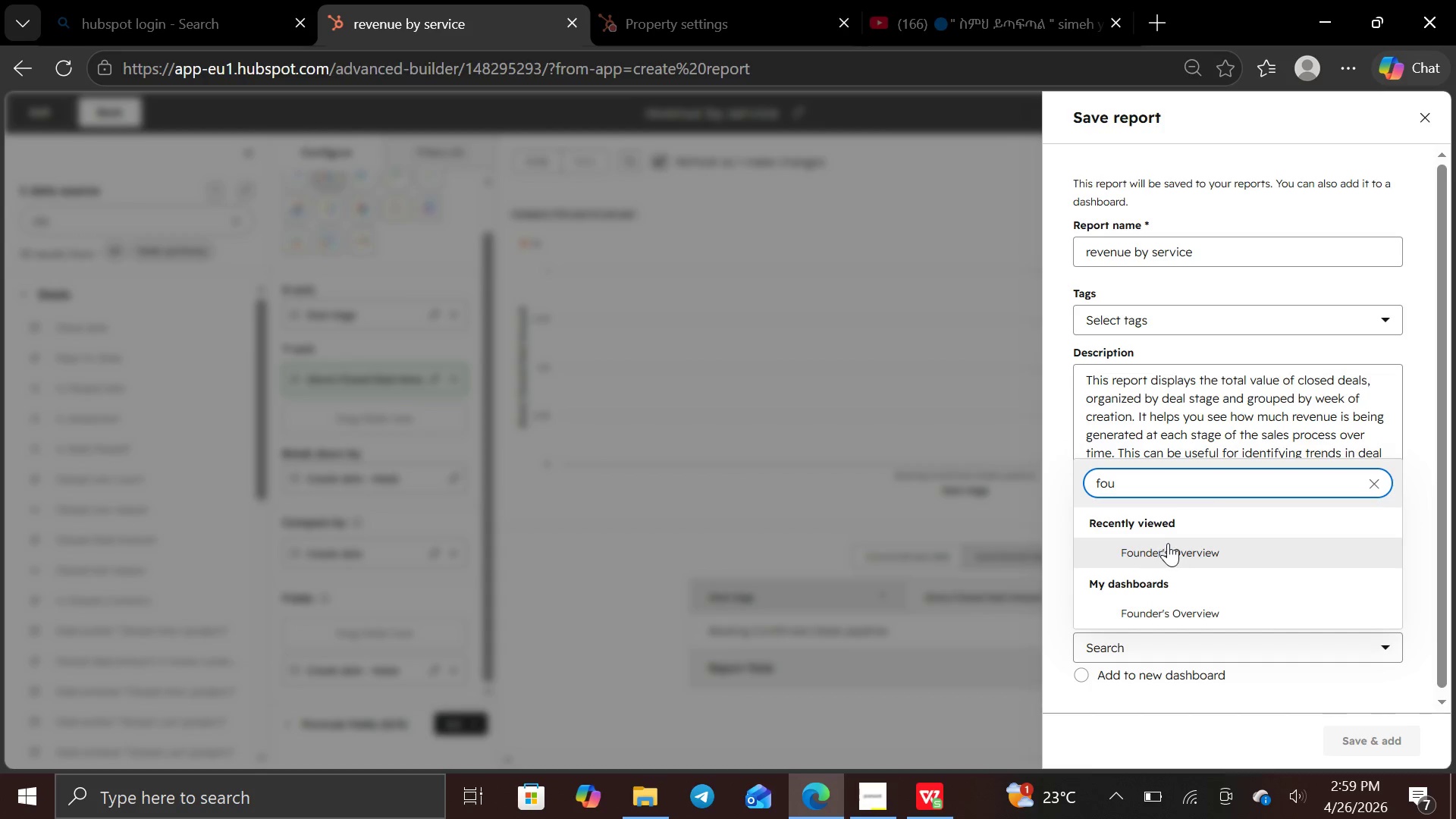 
left_click([1169, 543])
 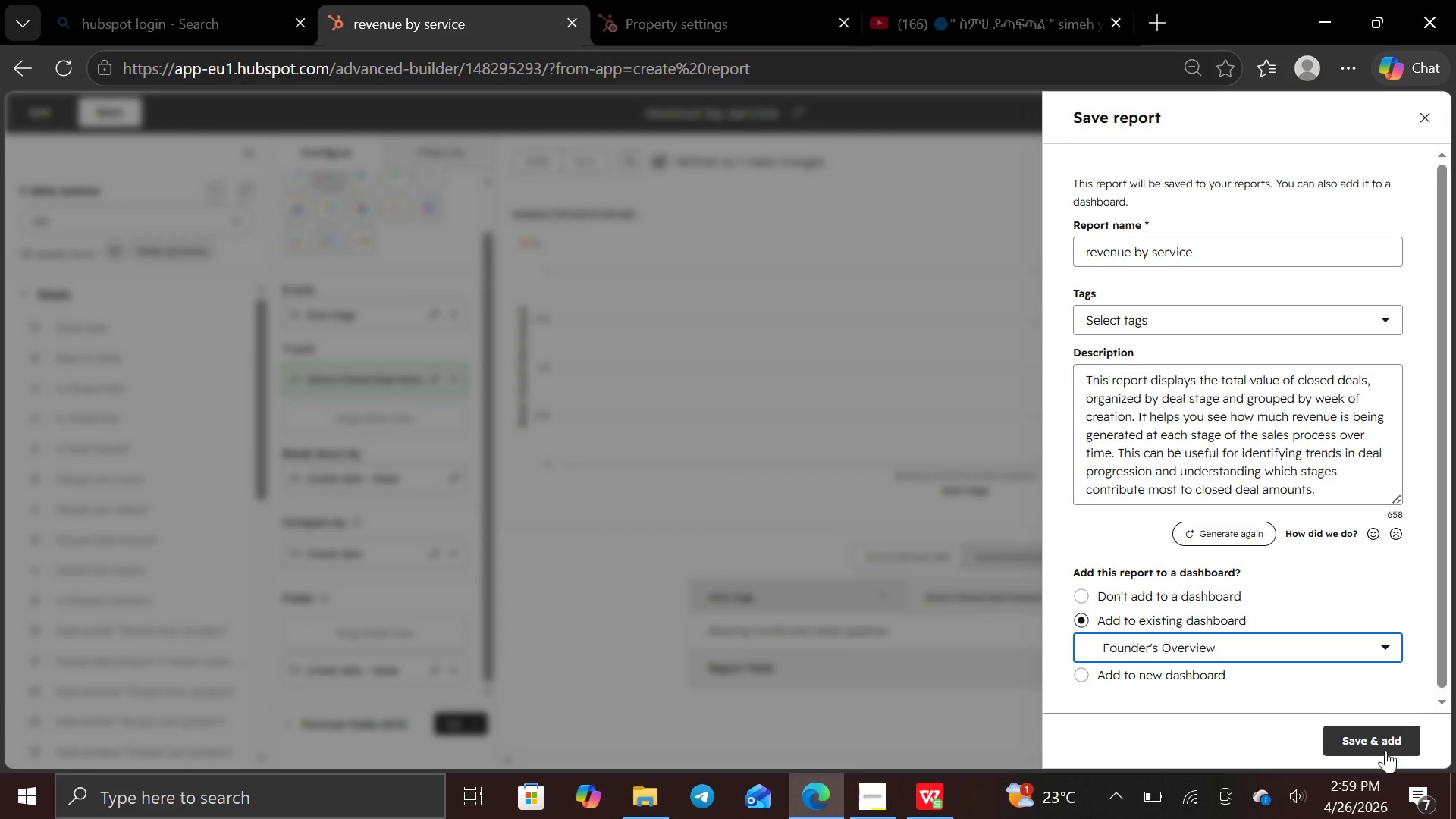 
left_click([1386, 746])
 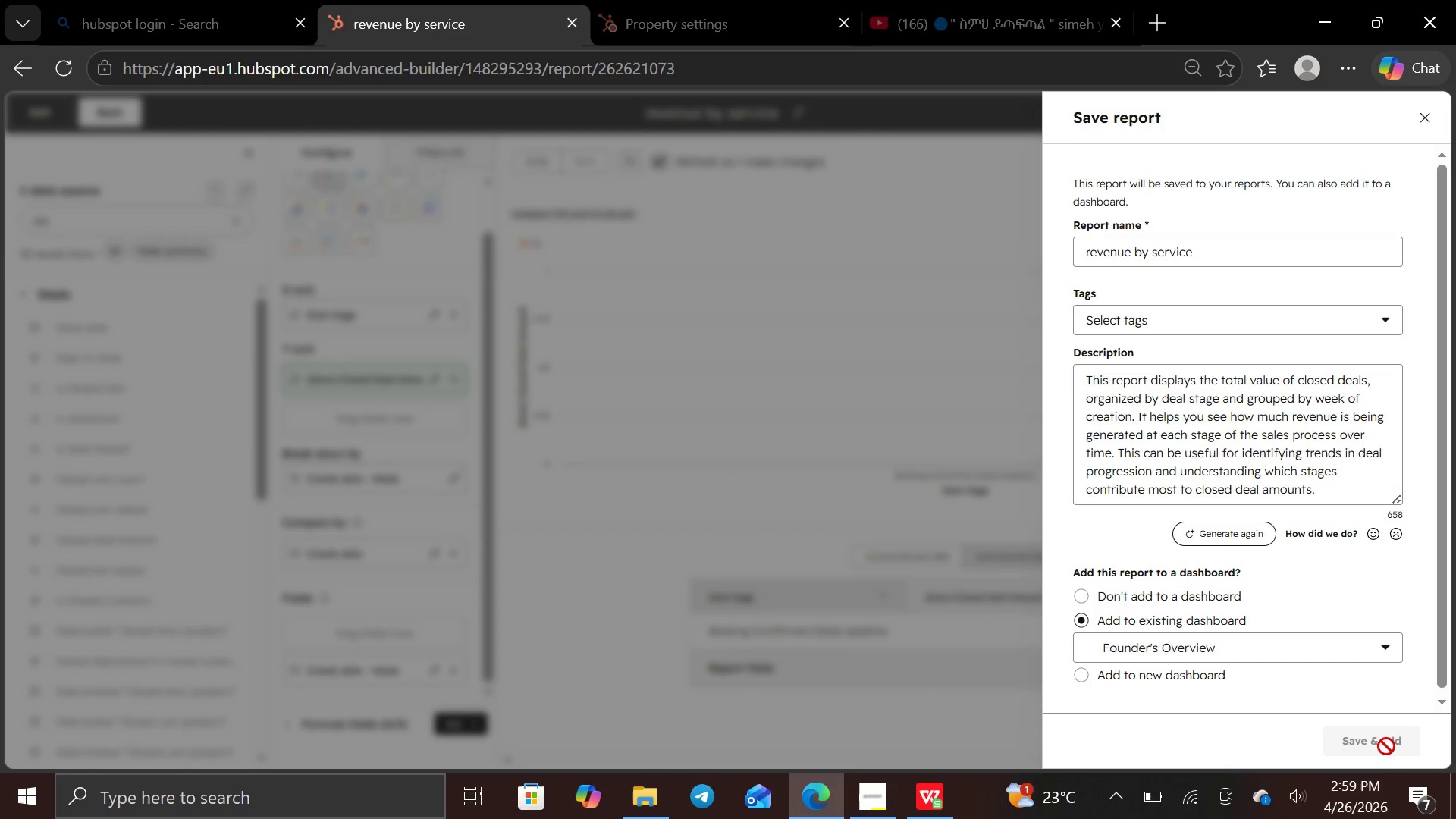 
left_click([1455, 818])
 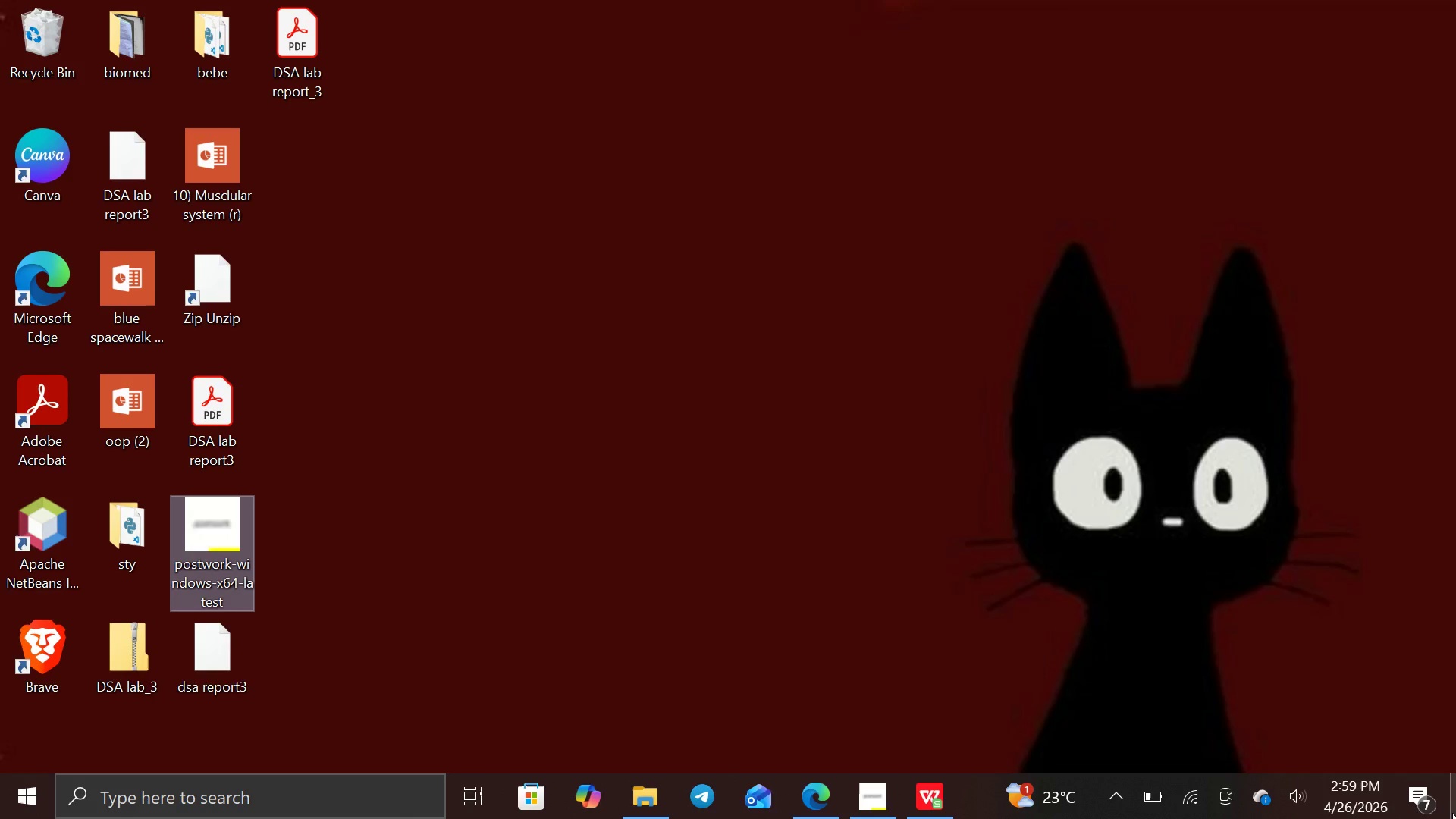 
left_click([831, 808])
 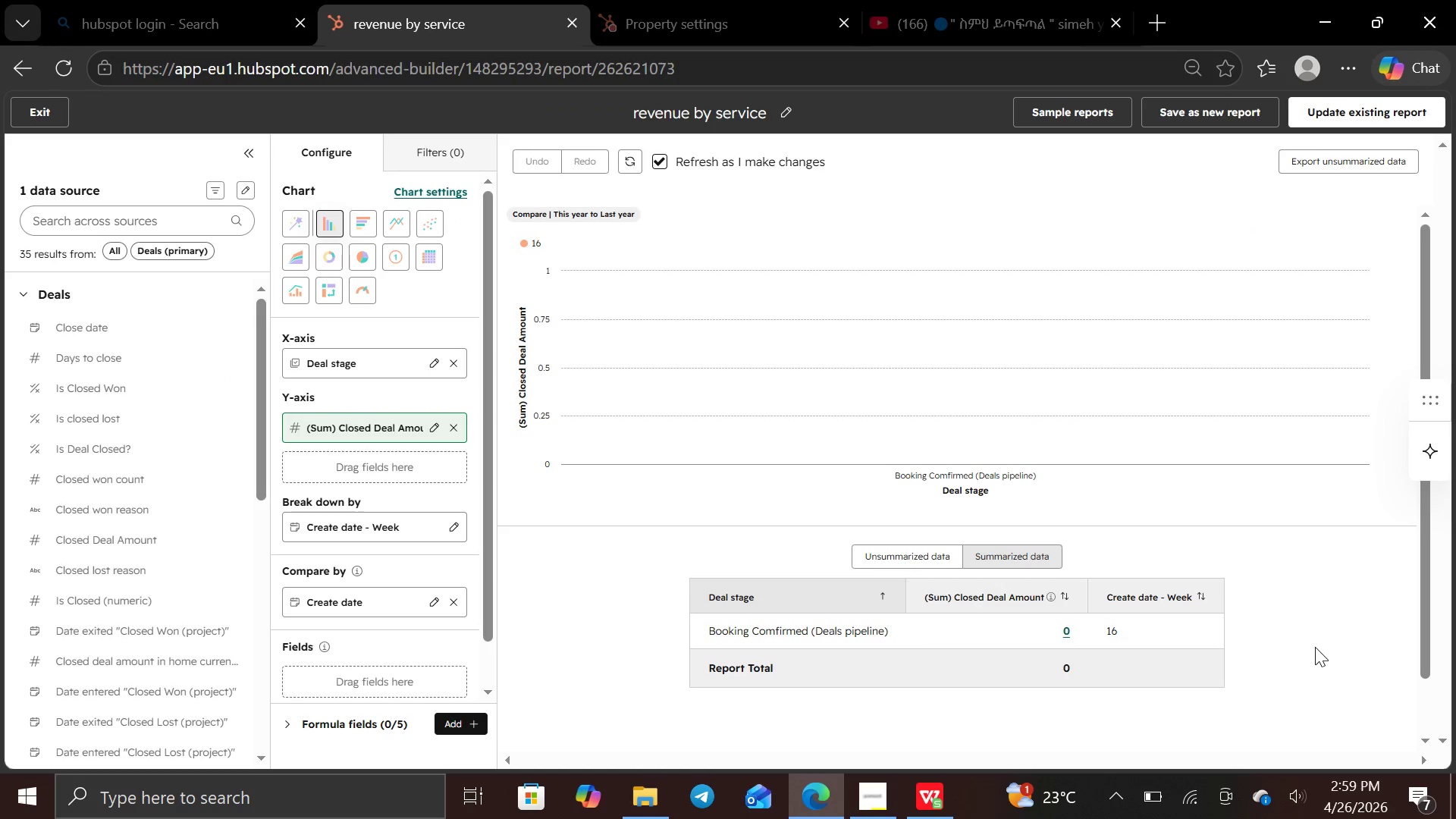 
wait(7.86)
 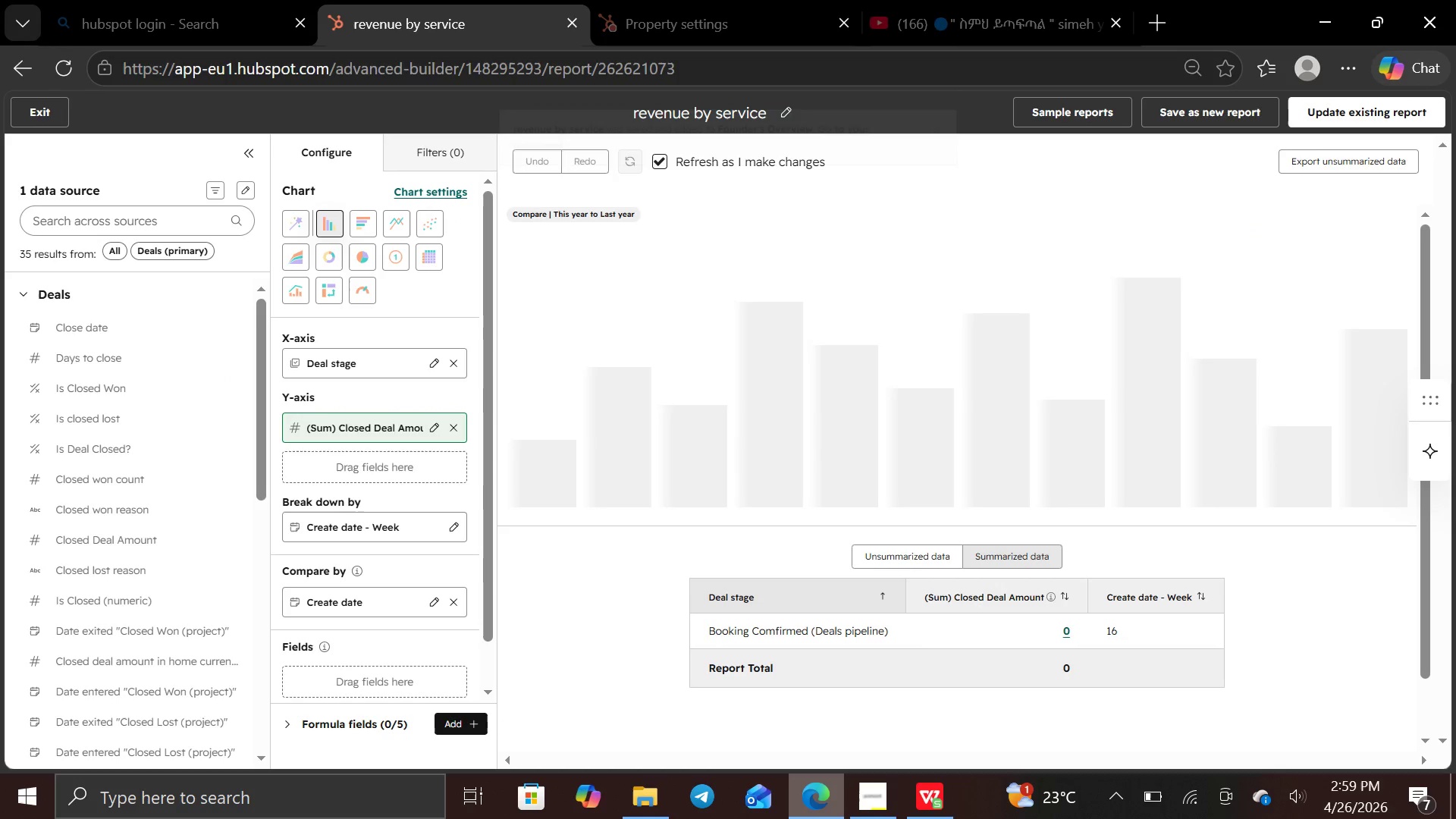 
key(PrintScreen)
 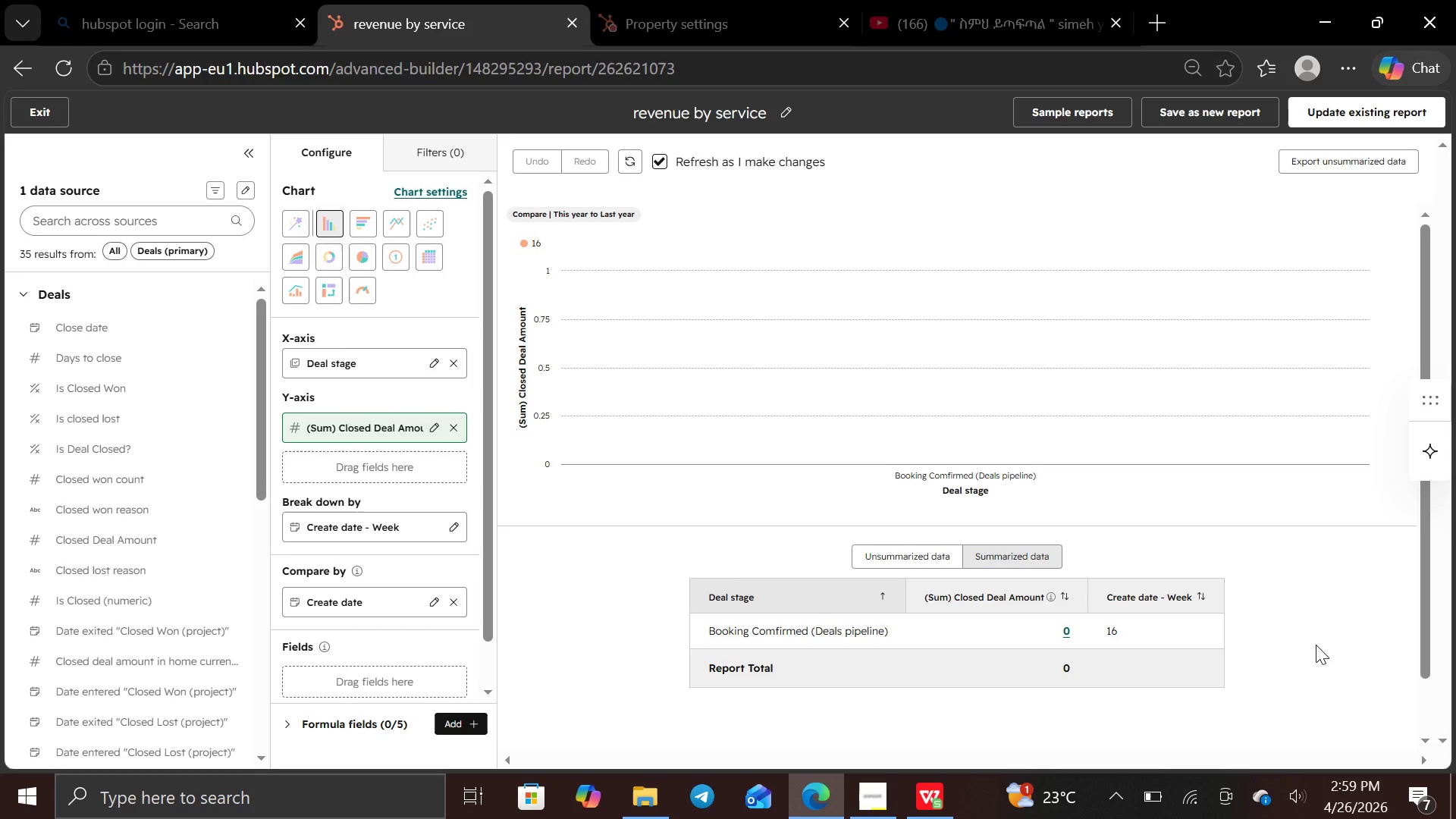 
wait(7.41)
 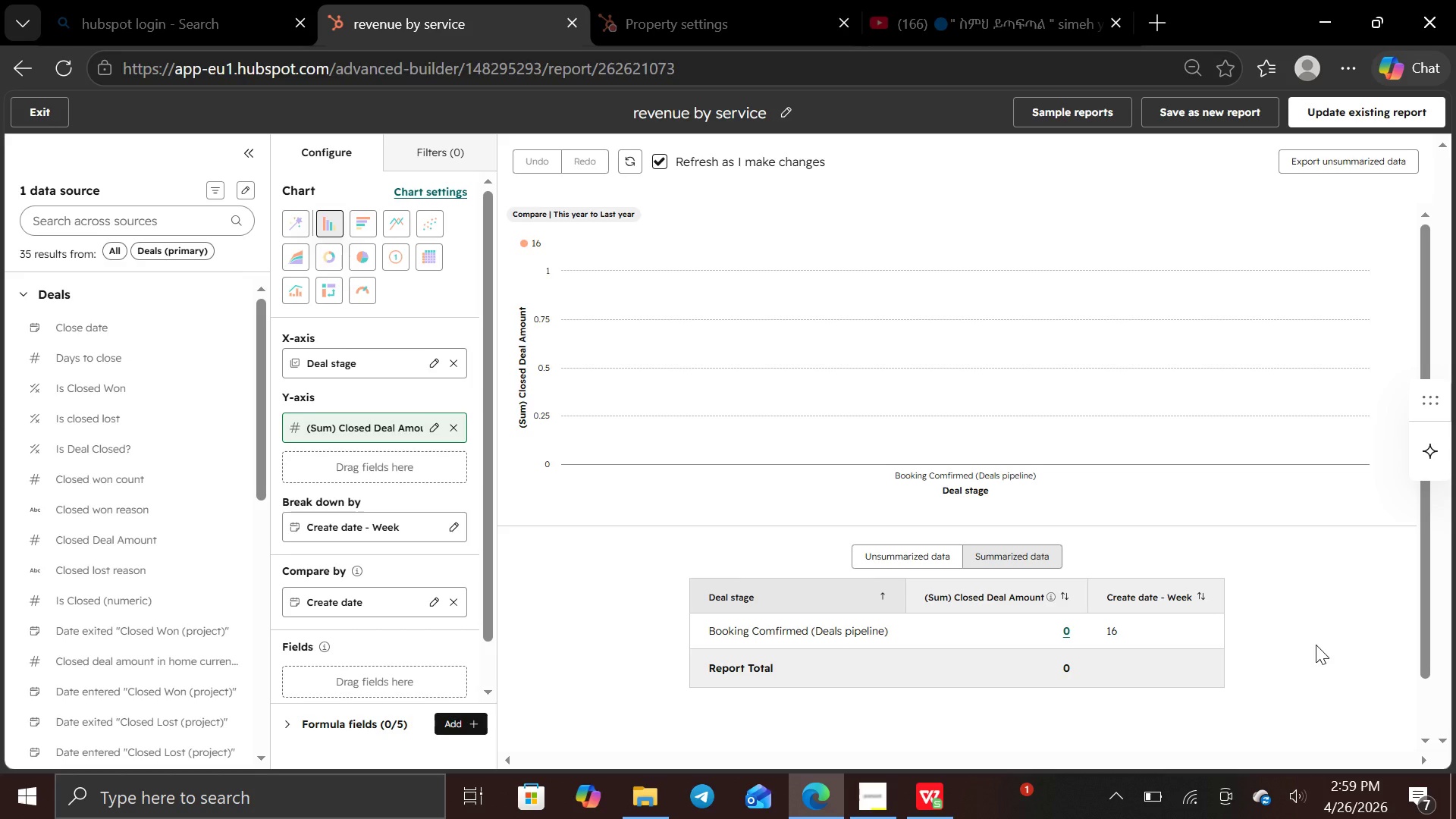 
left_click([877, 808])
 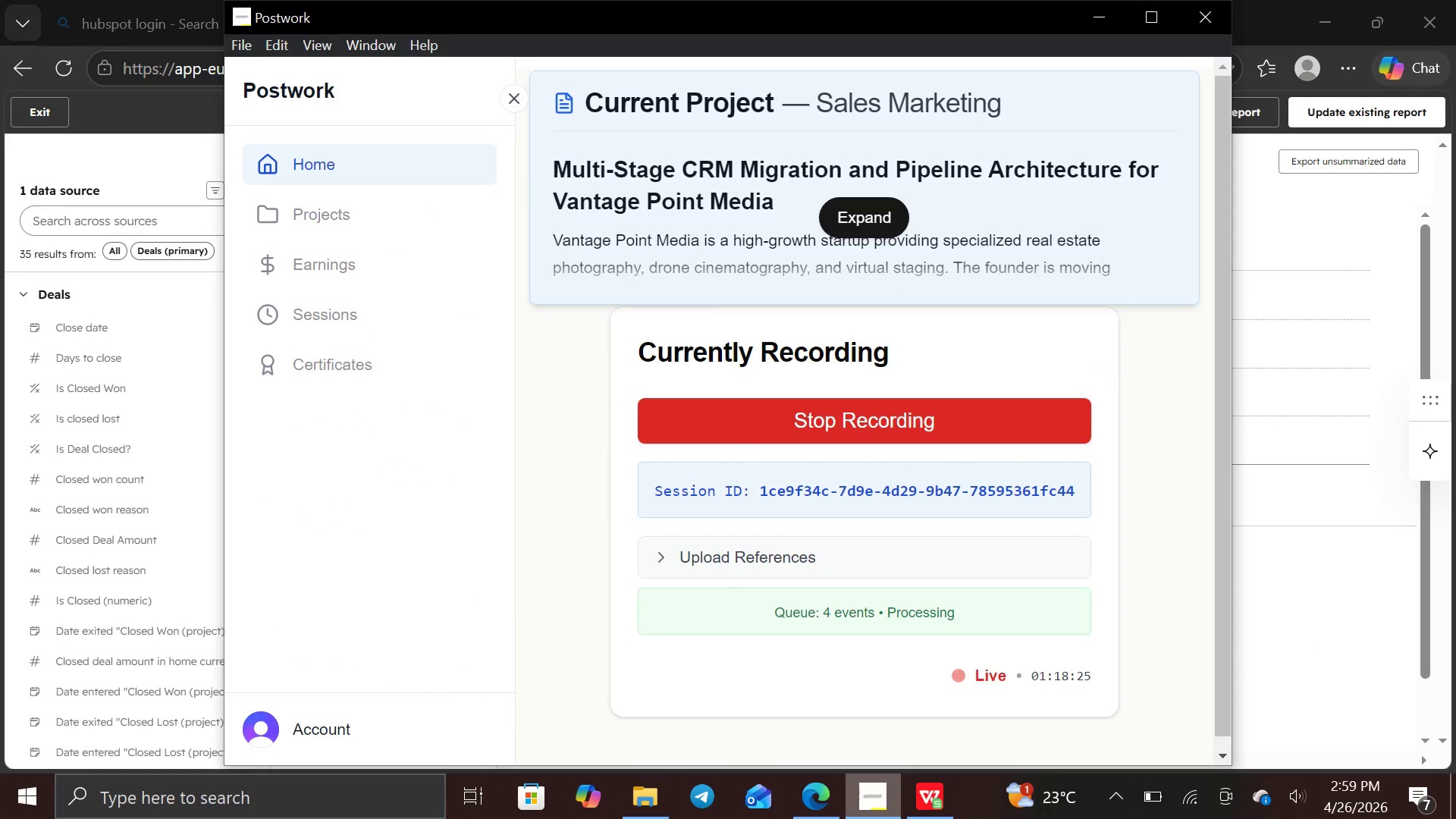 
left_click([822, 798])
 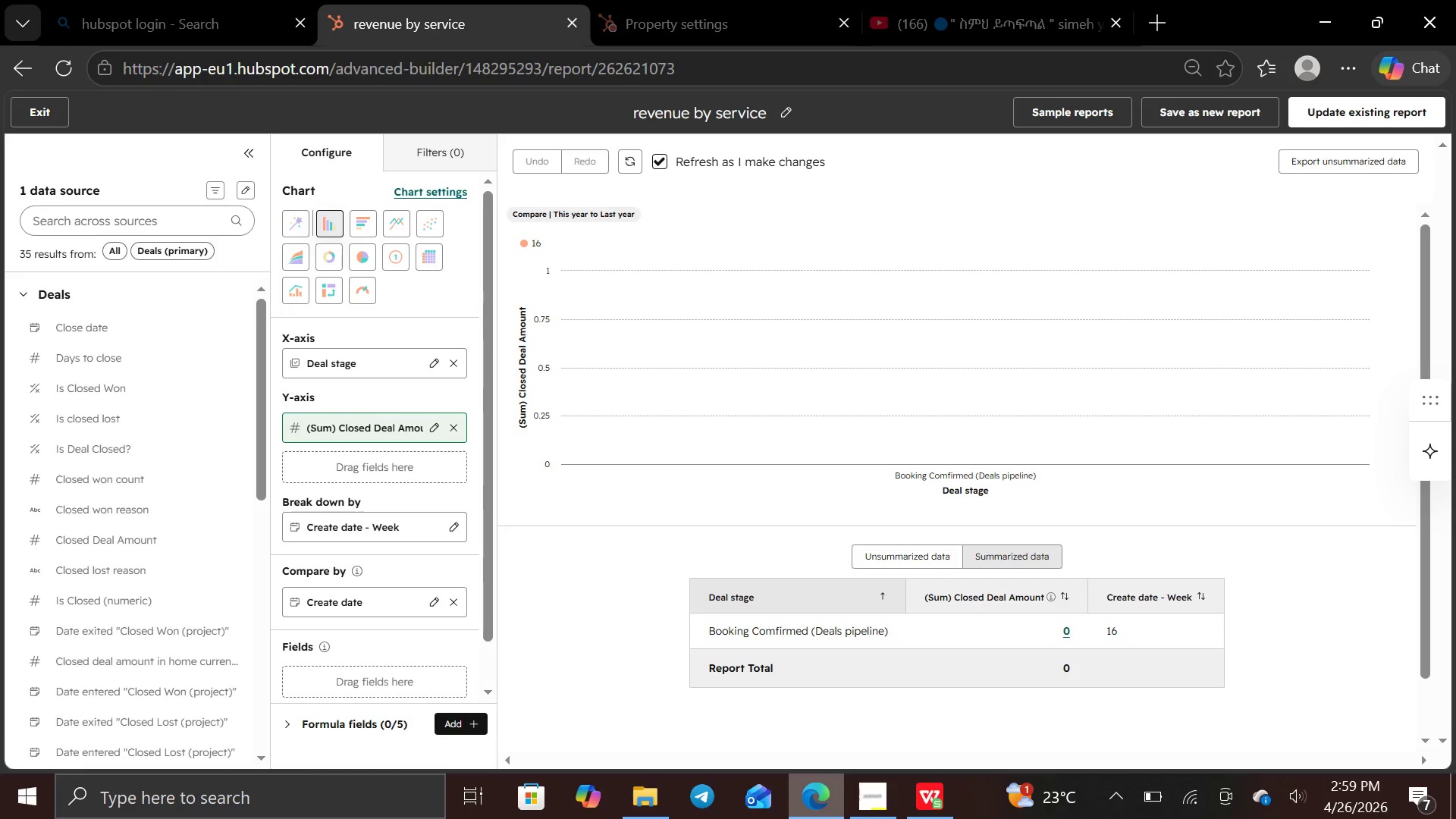 
wait(5.17)
 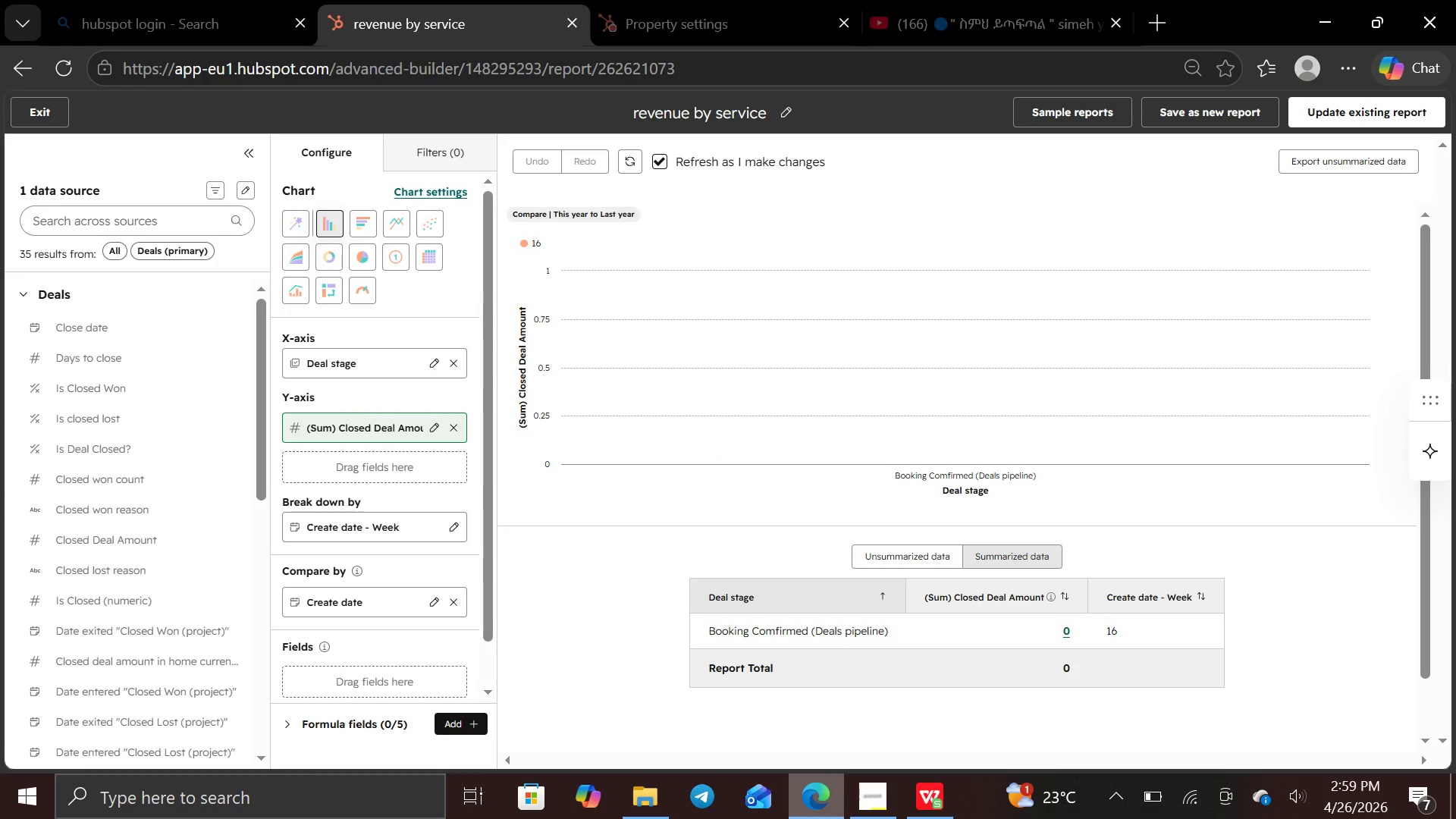 
left_click([1156, 798])
 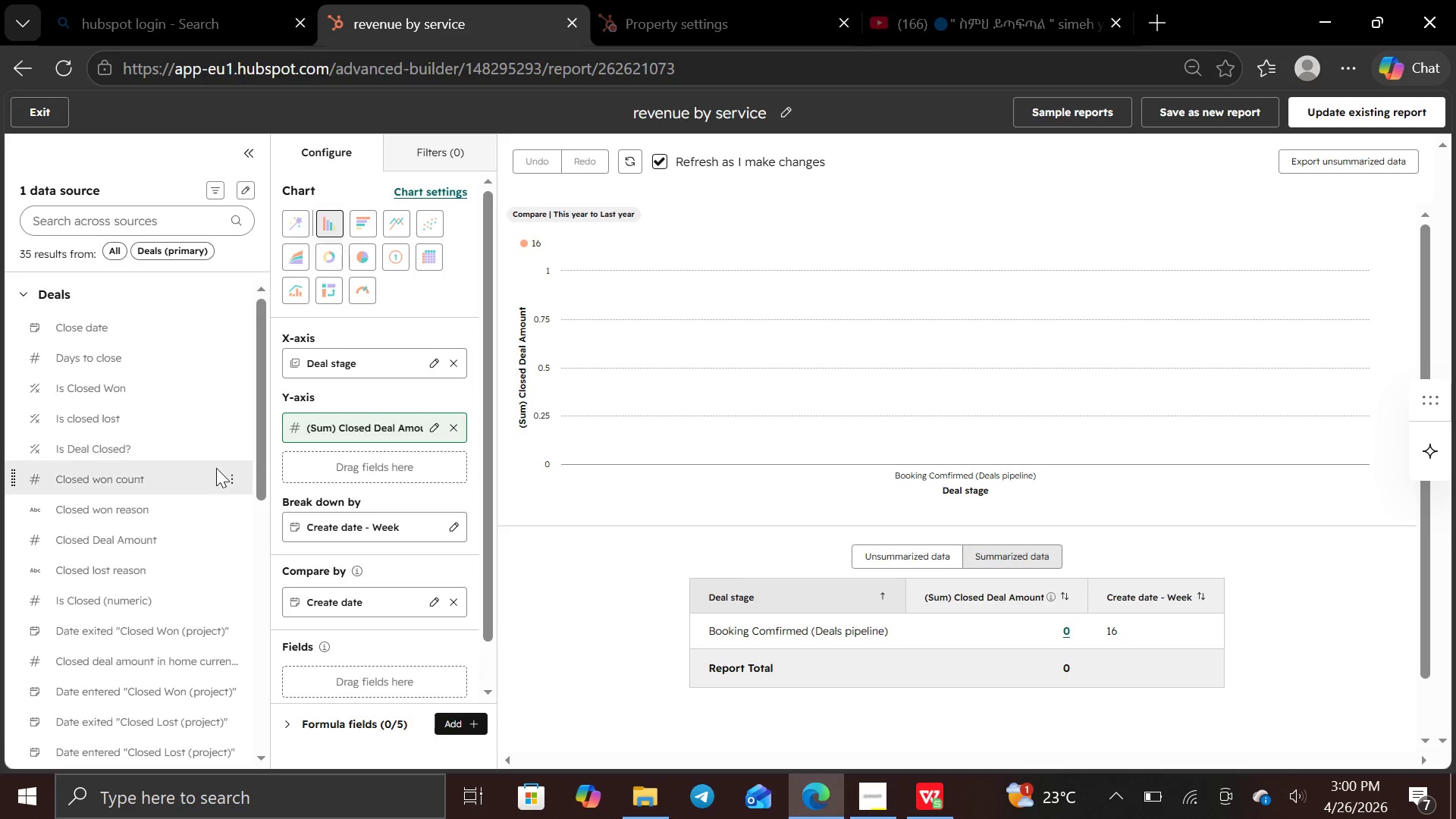 
wait(17.36)
 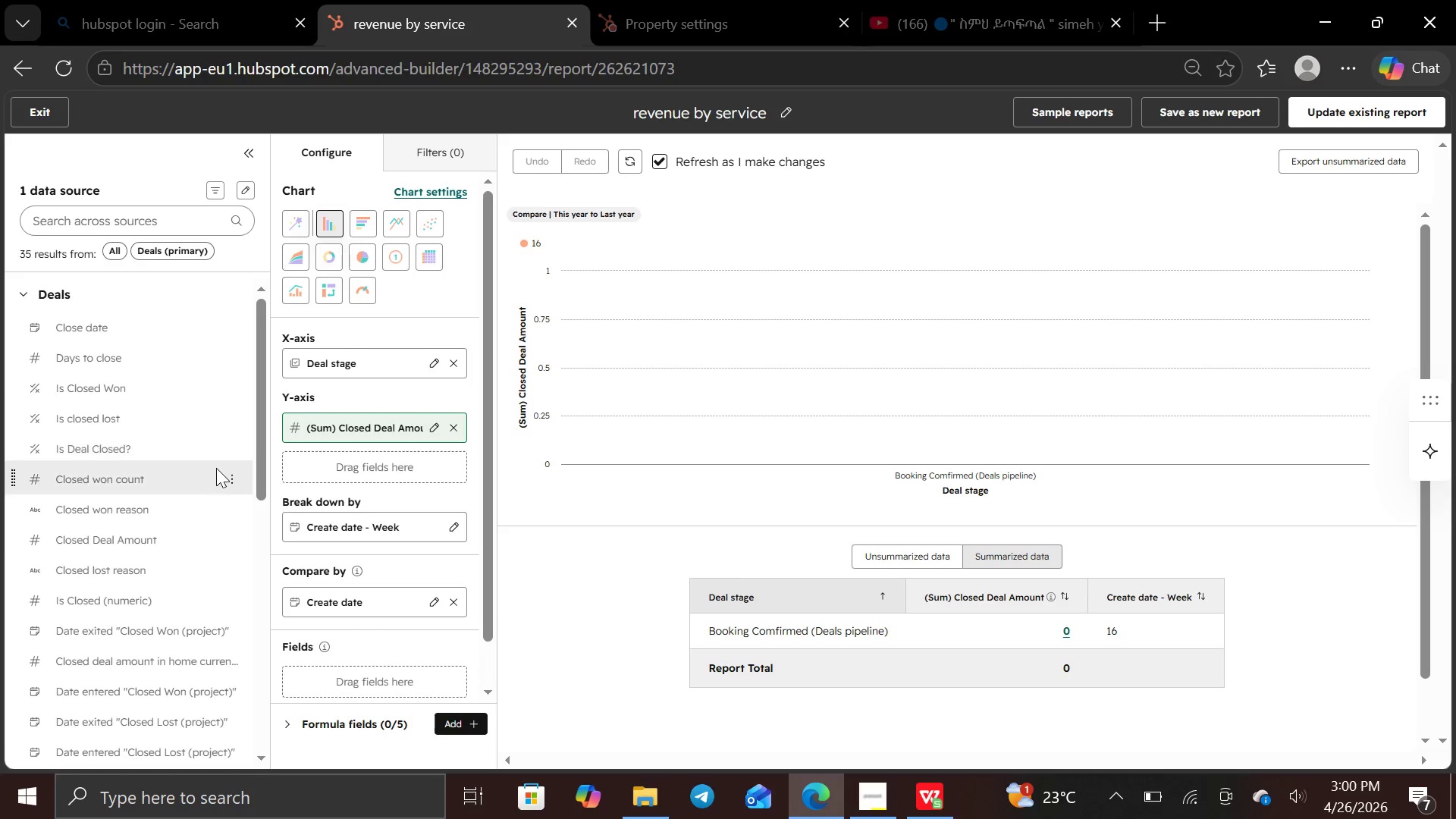 
left_click([34, 124])
 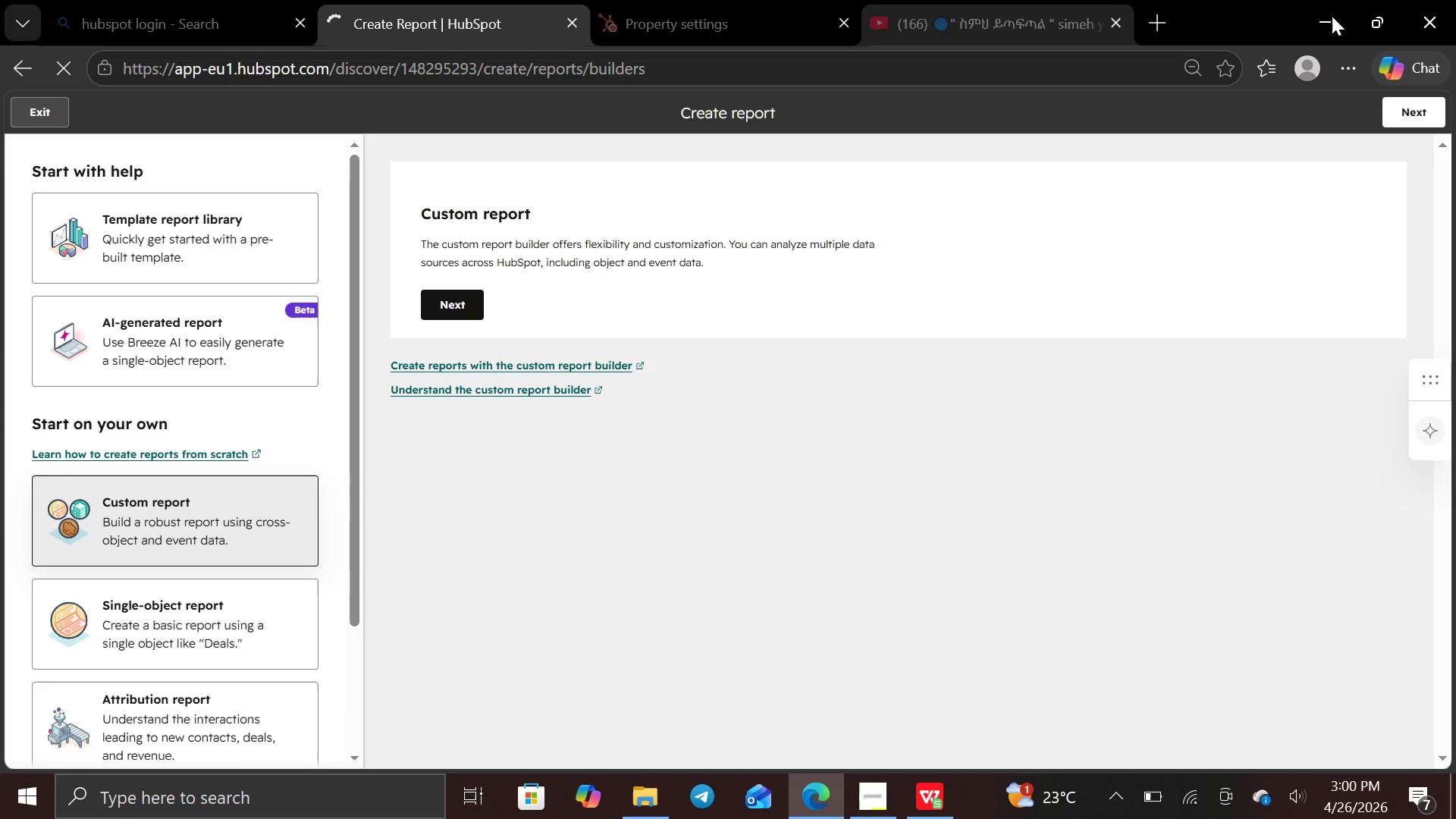 
left_click([1416, 122])
 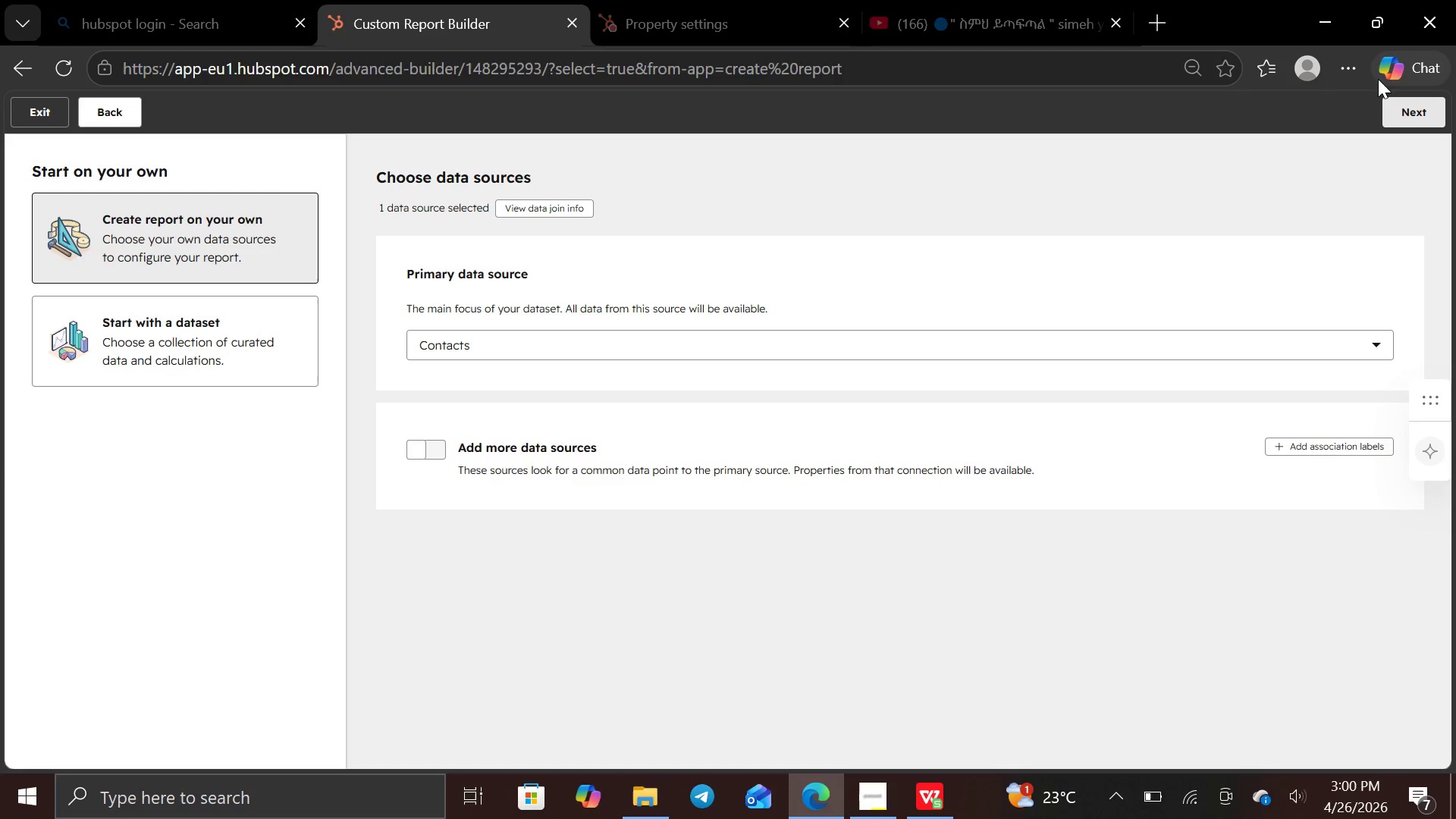 
wait(6.84)
 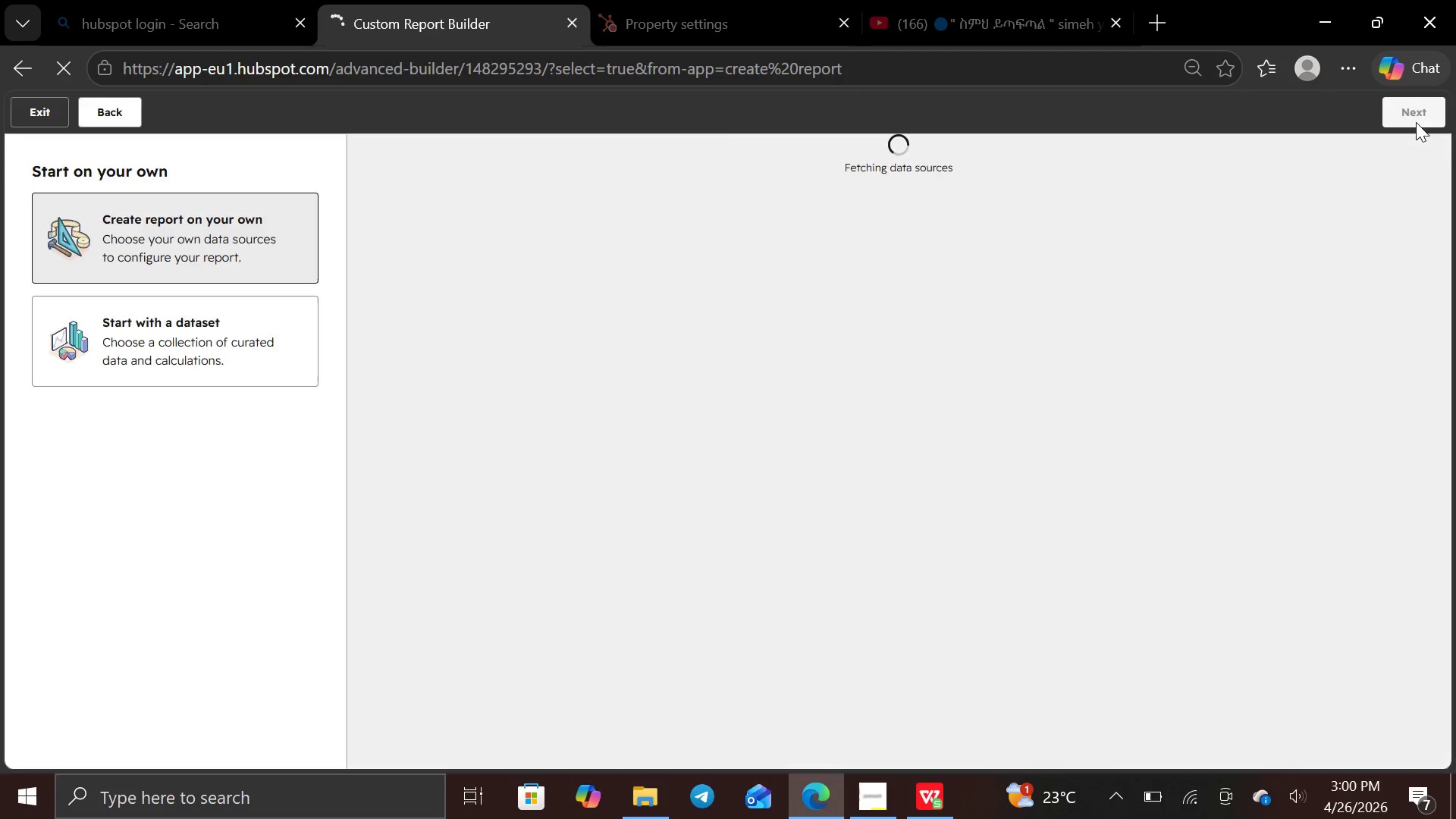 
left_click([1374, 340])
 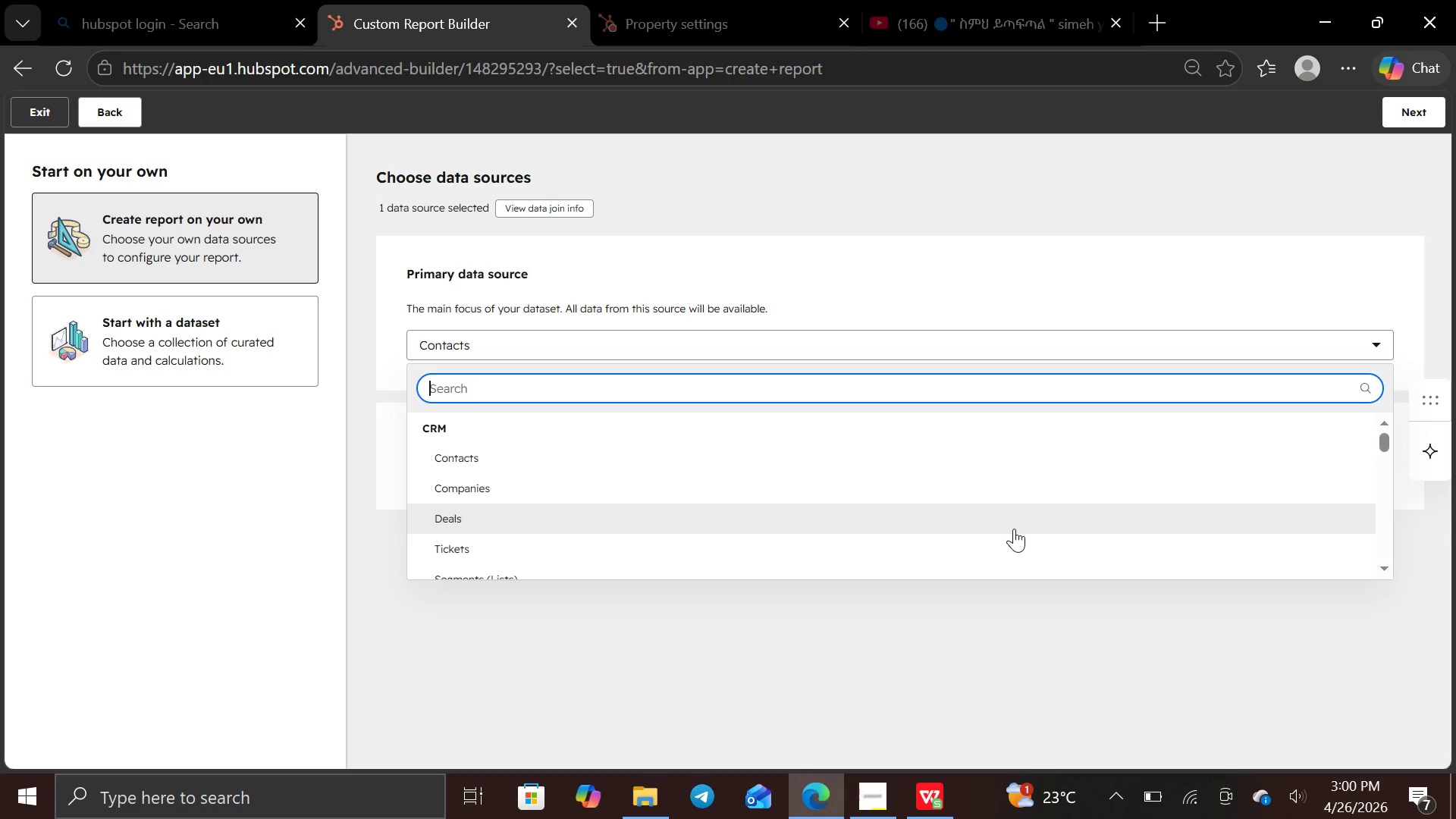 
left_click([1014, 529])
 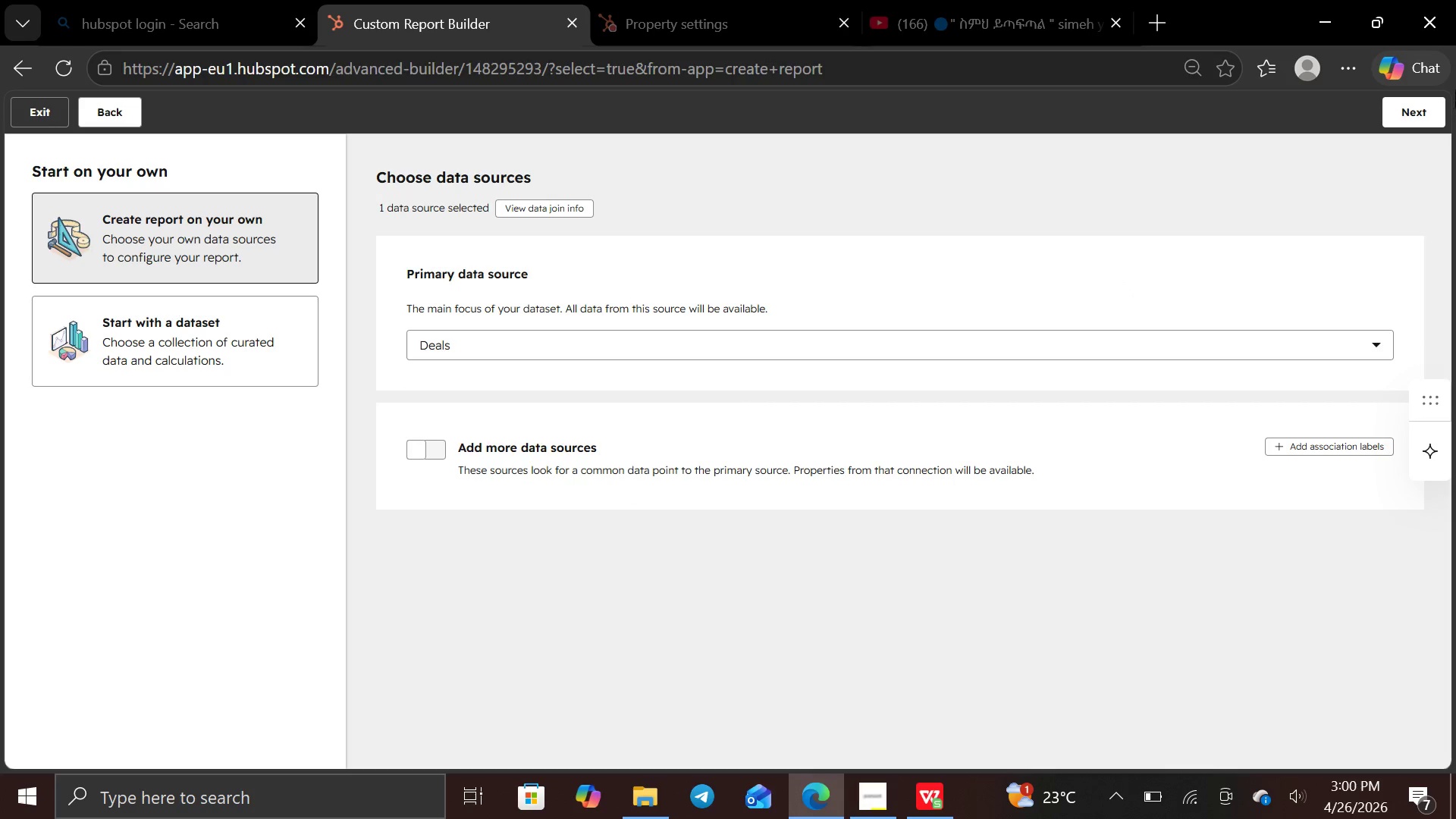 
left_click([1416, 105])
 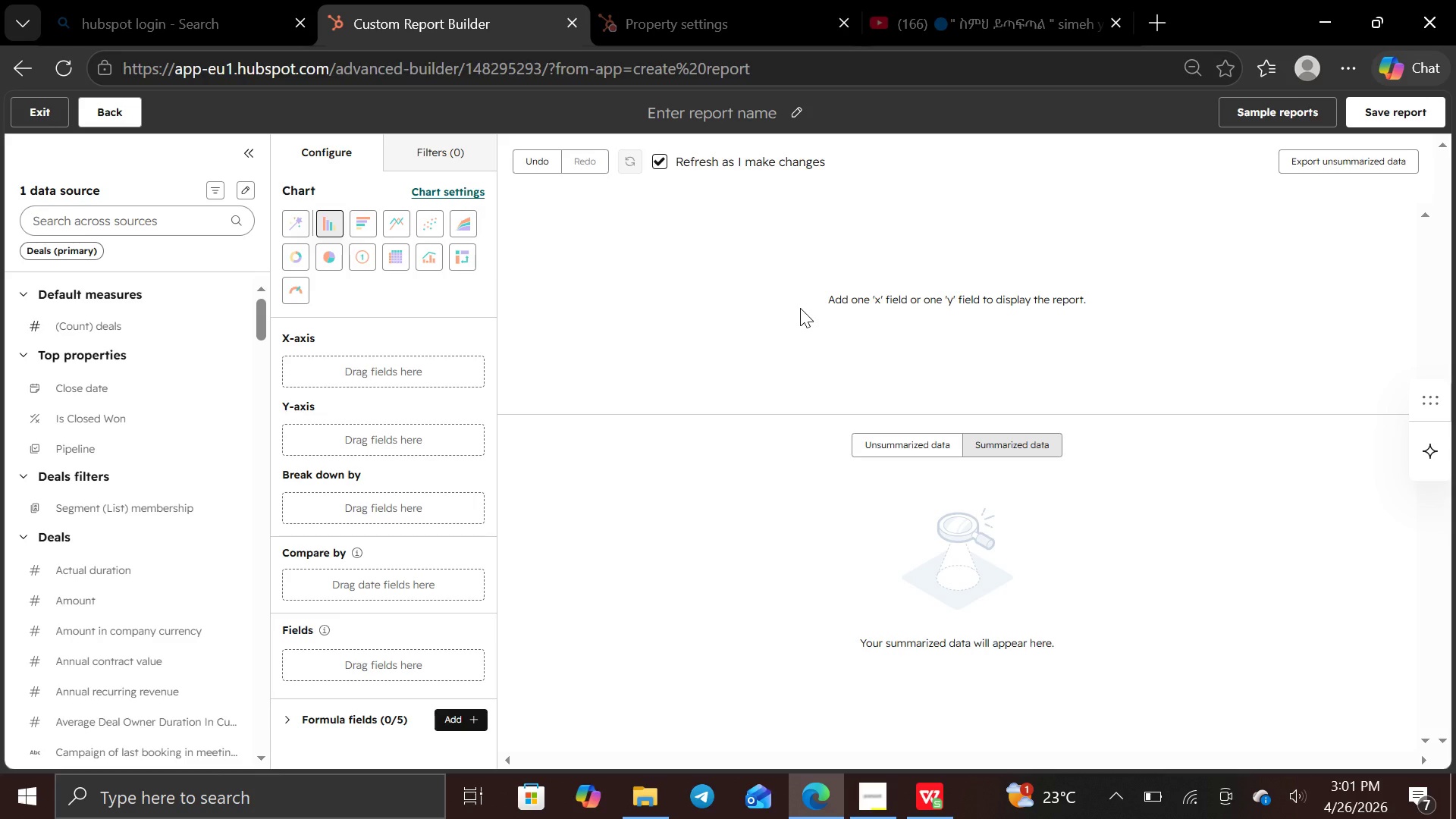 
wait(46.22)
 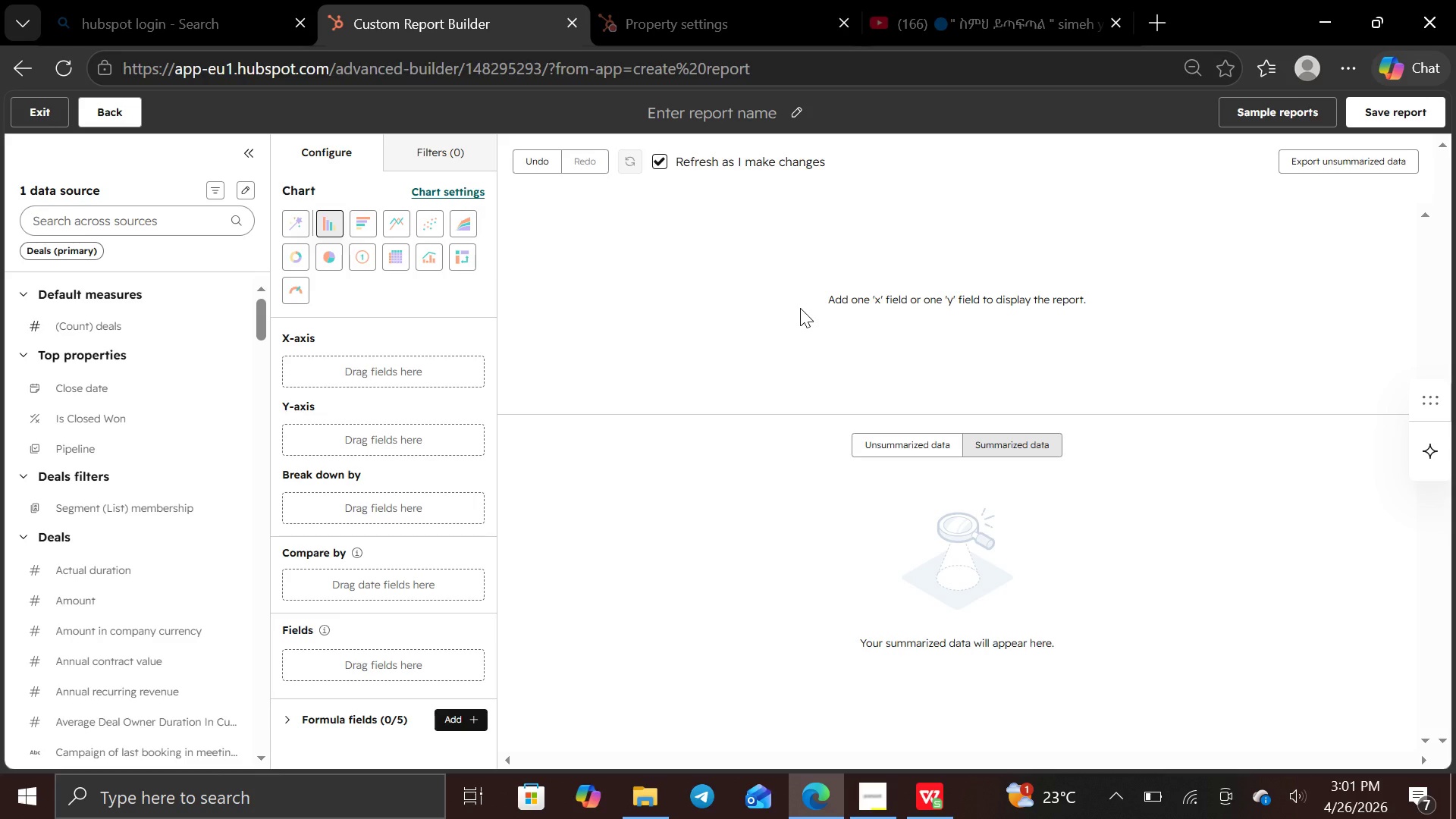 
left_click([796, 115])
 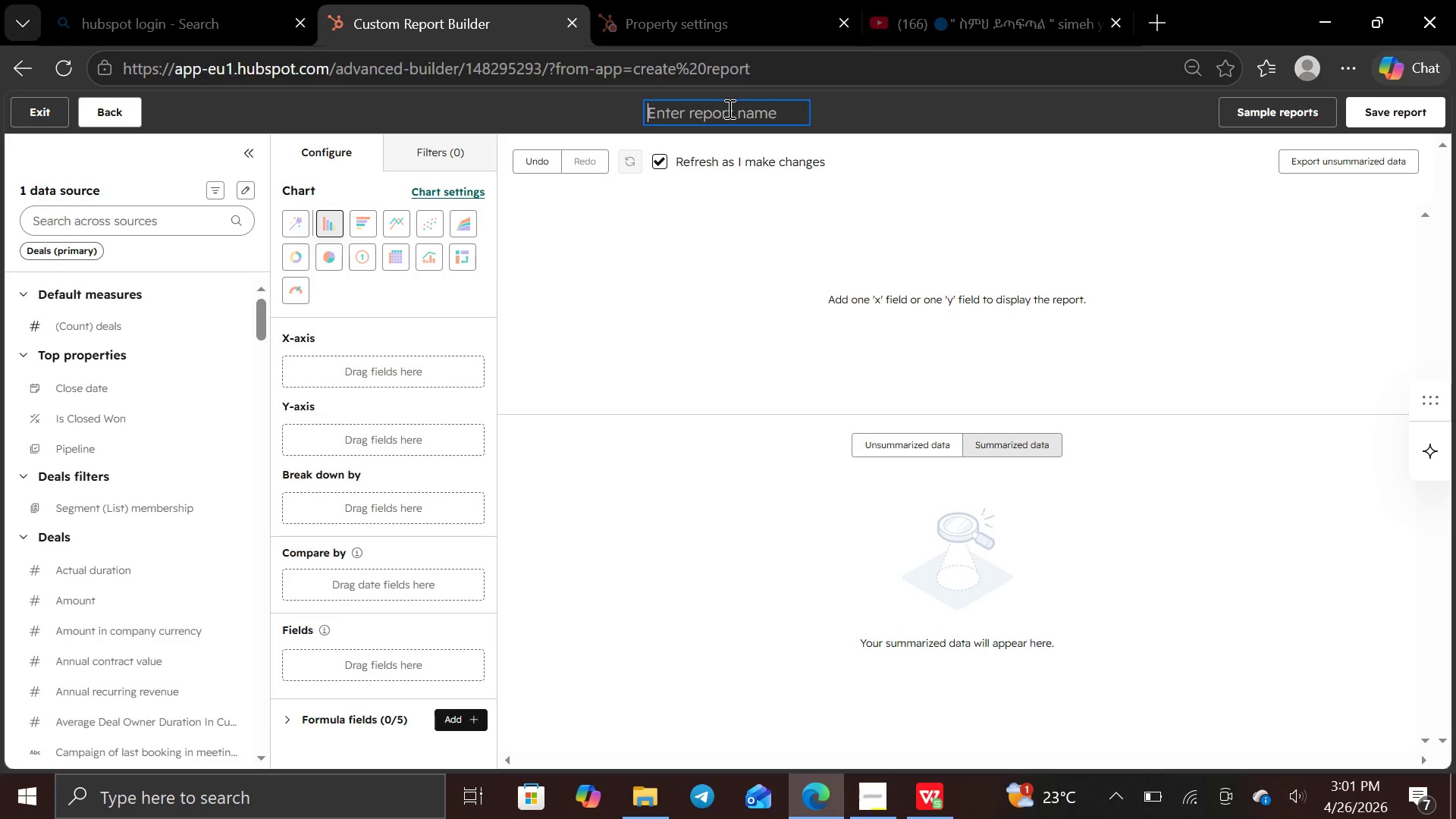 
type(lead source effectiveness)
 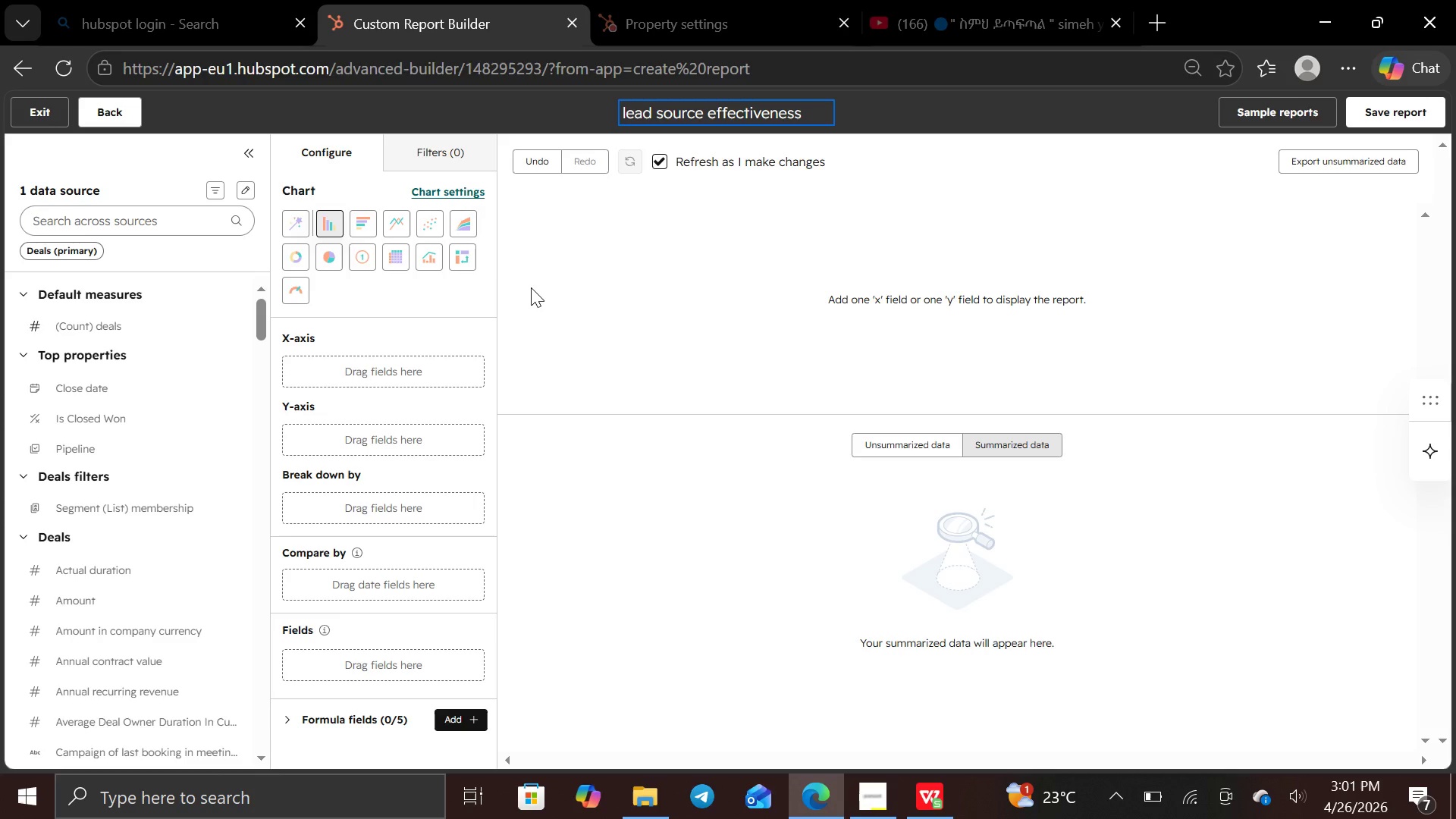 
wait(13.88)
 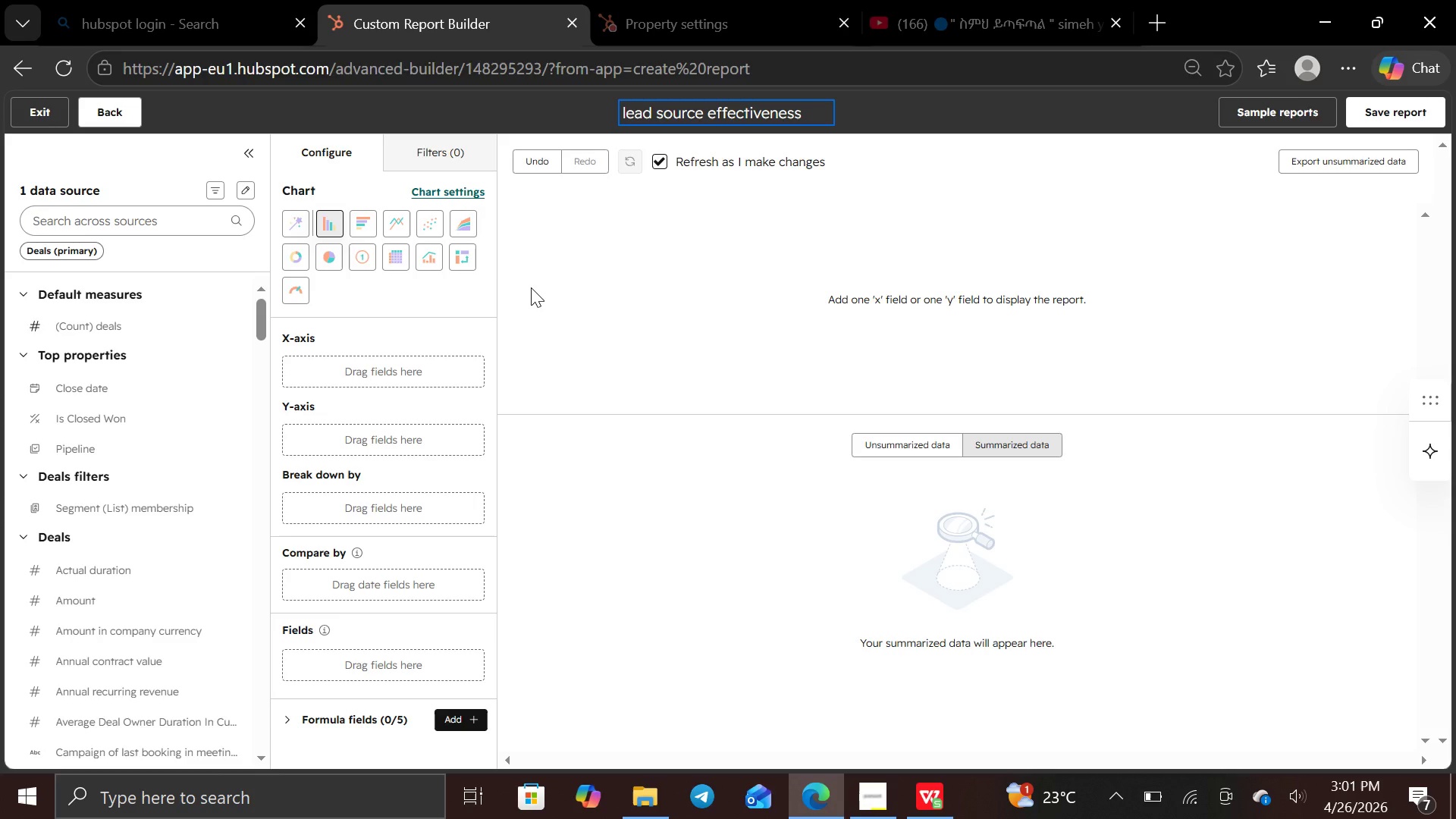 
left_click([339, 223])
 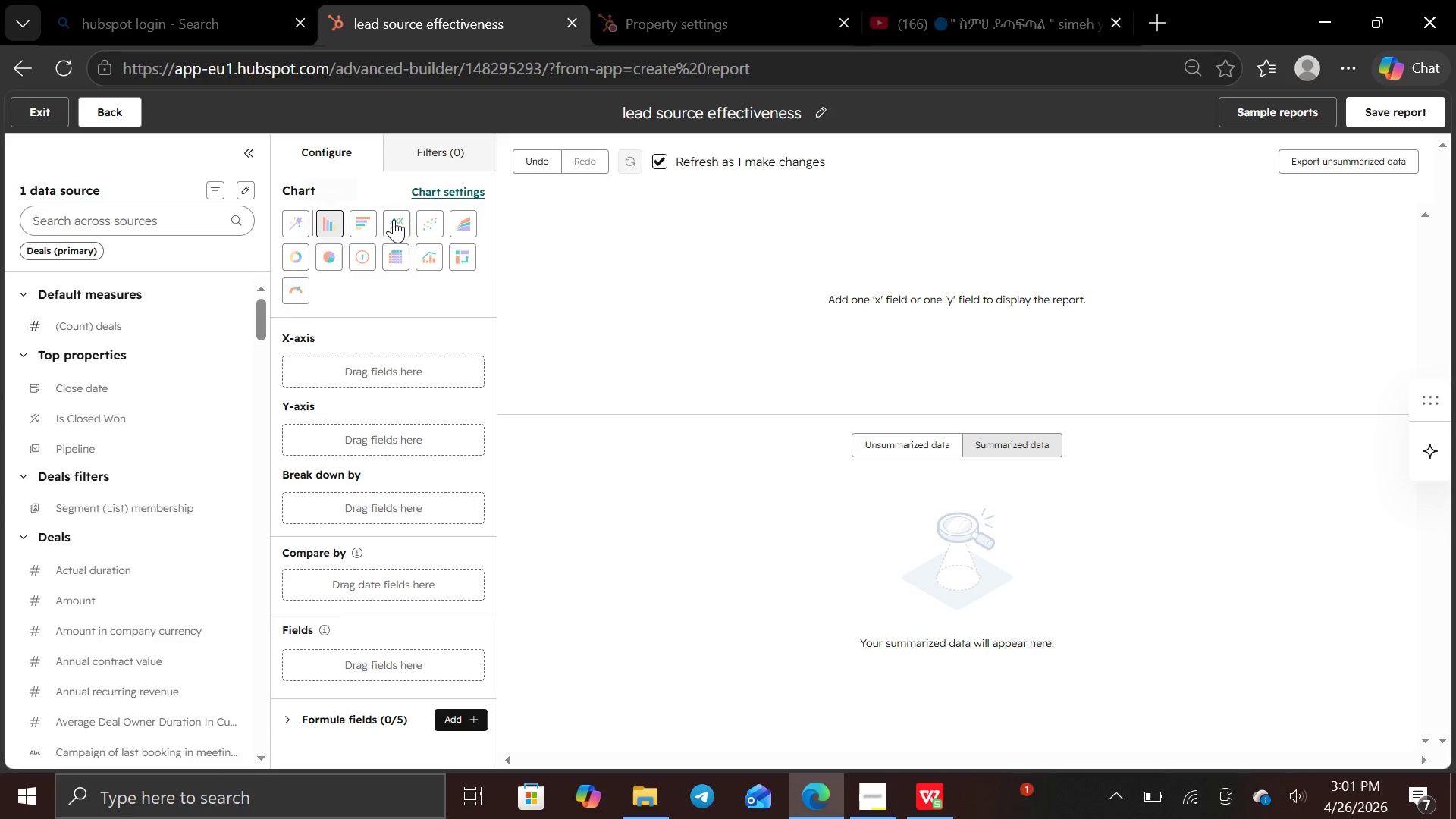 
left_click([396, 219])
 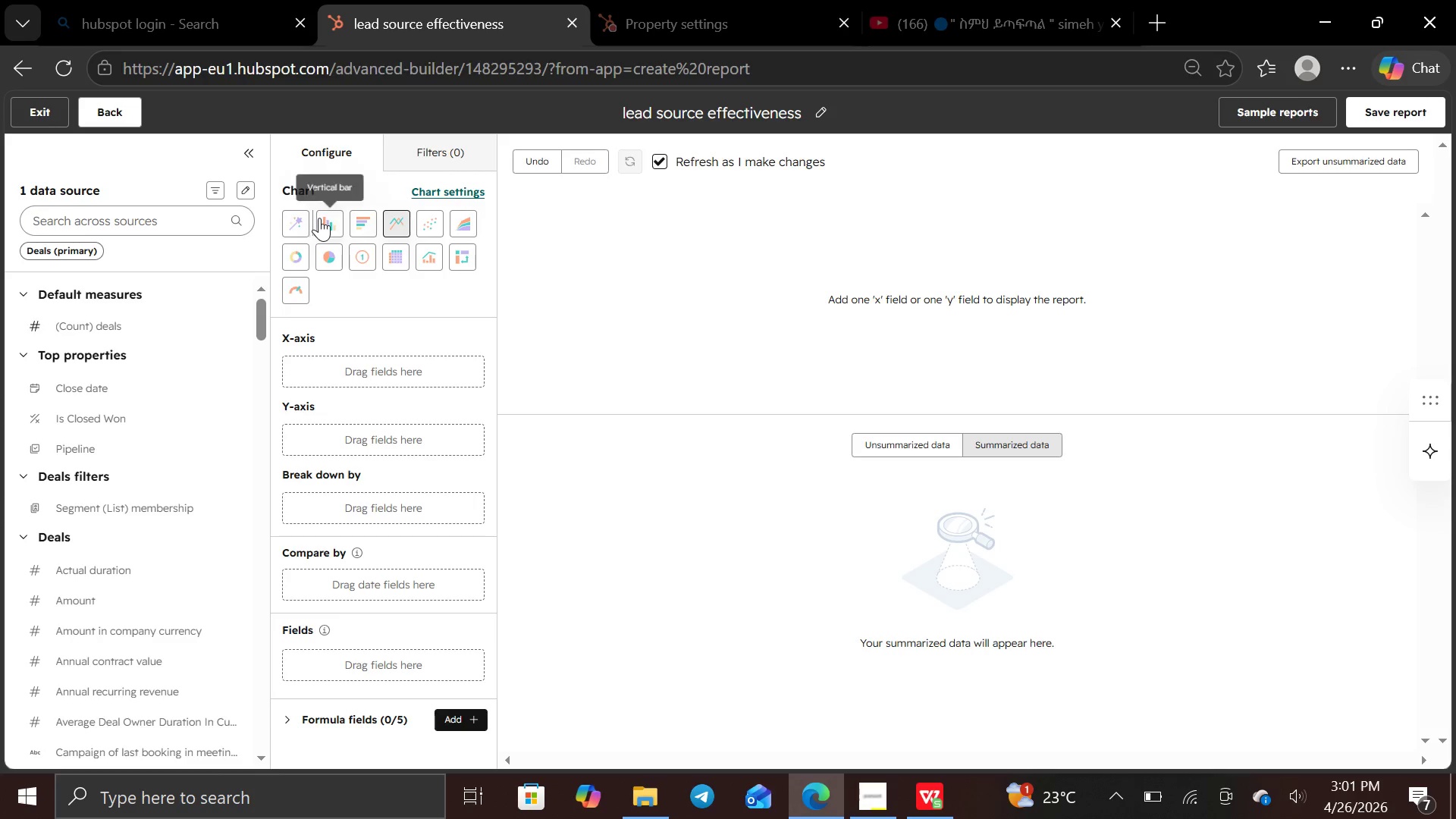 
left_click([331, 218])
 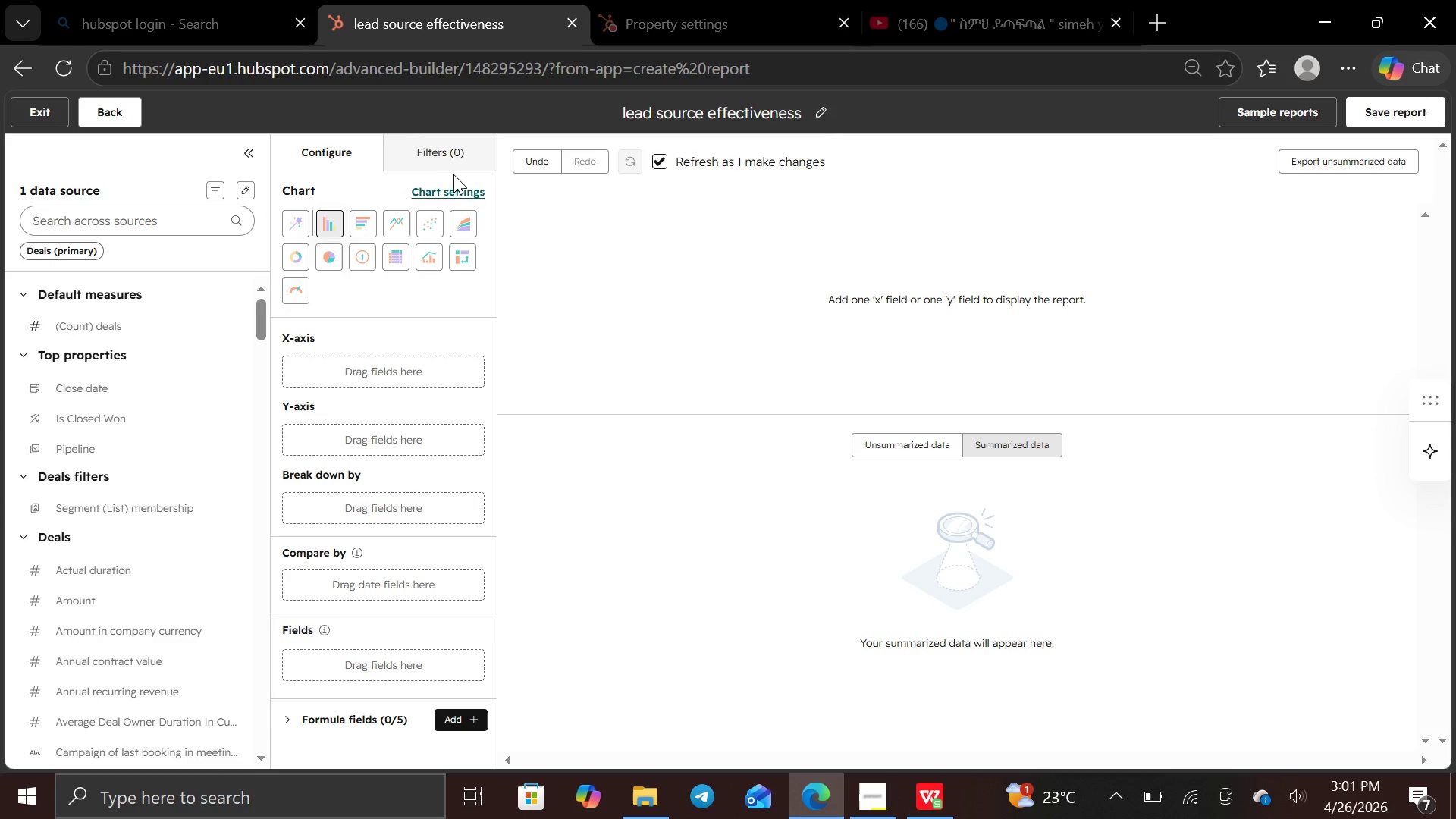 
left_click([464, 157])
 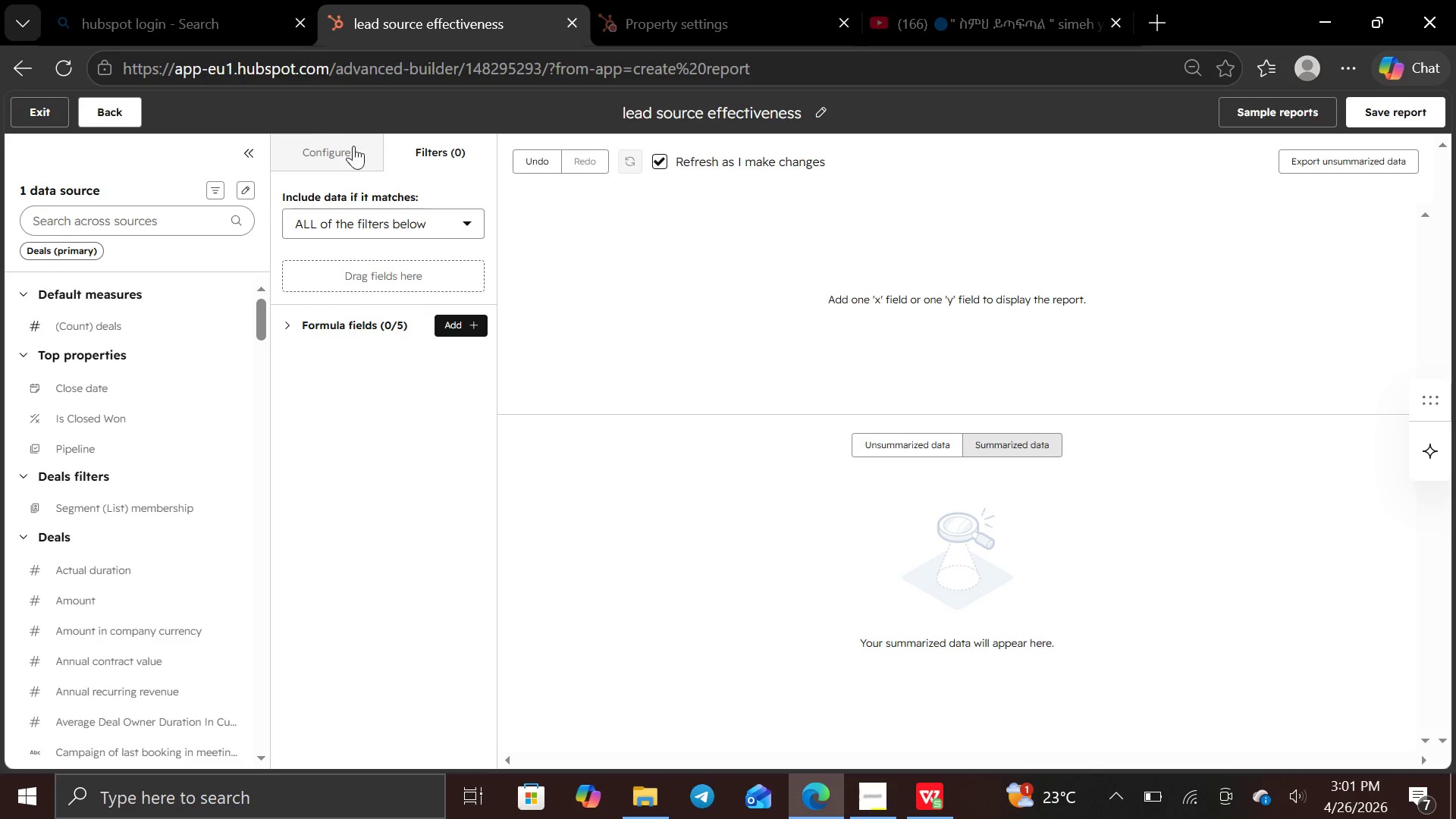 
left_click([347, 138])
 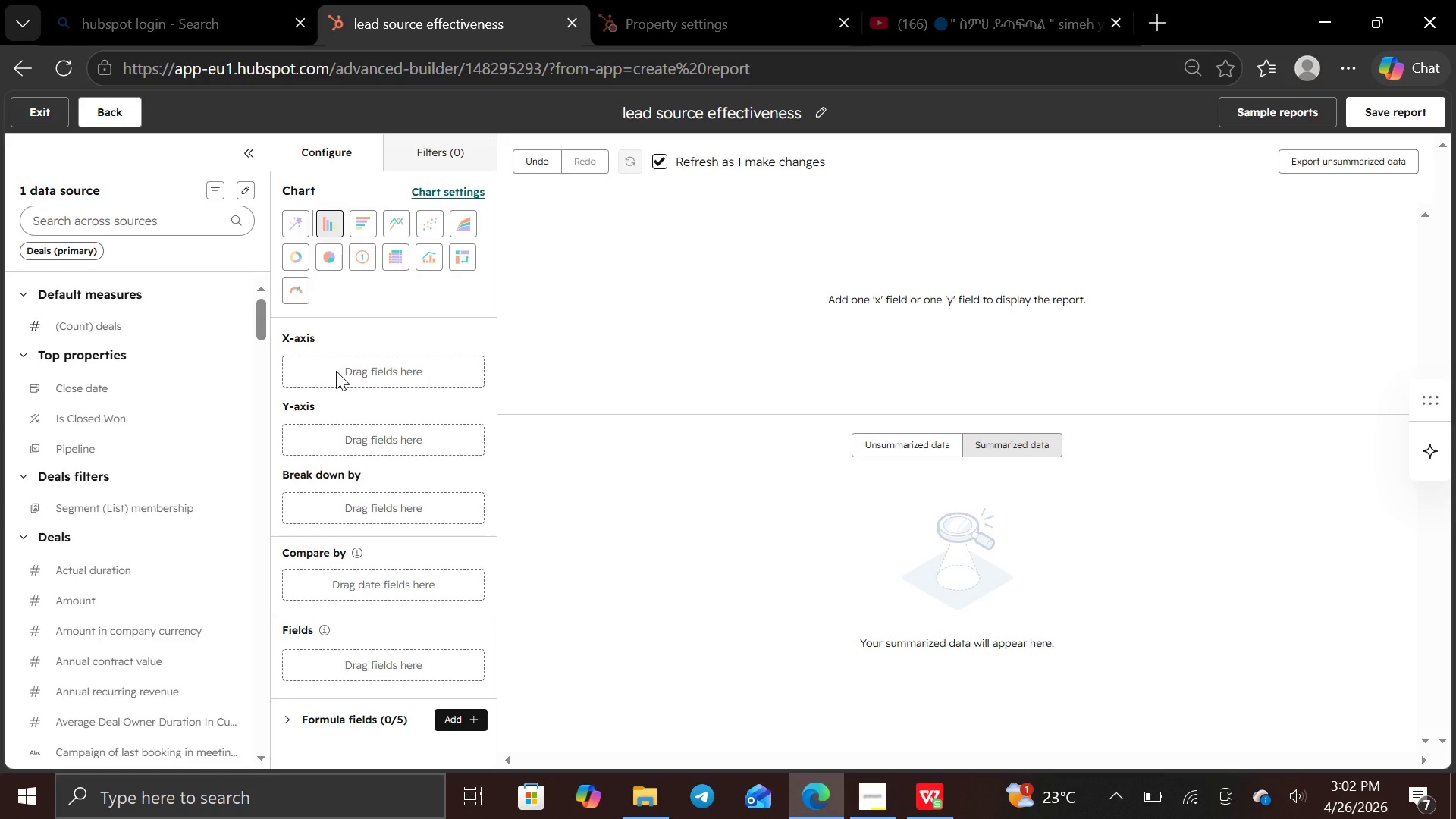 
wait(10.62)
 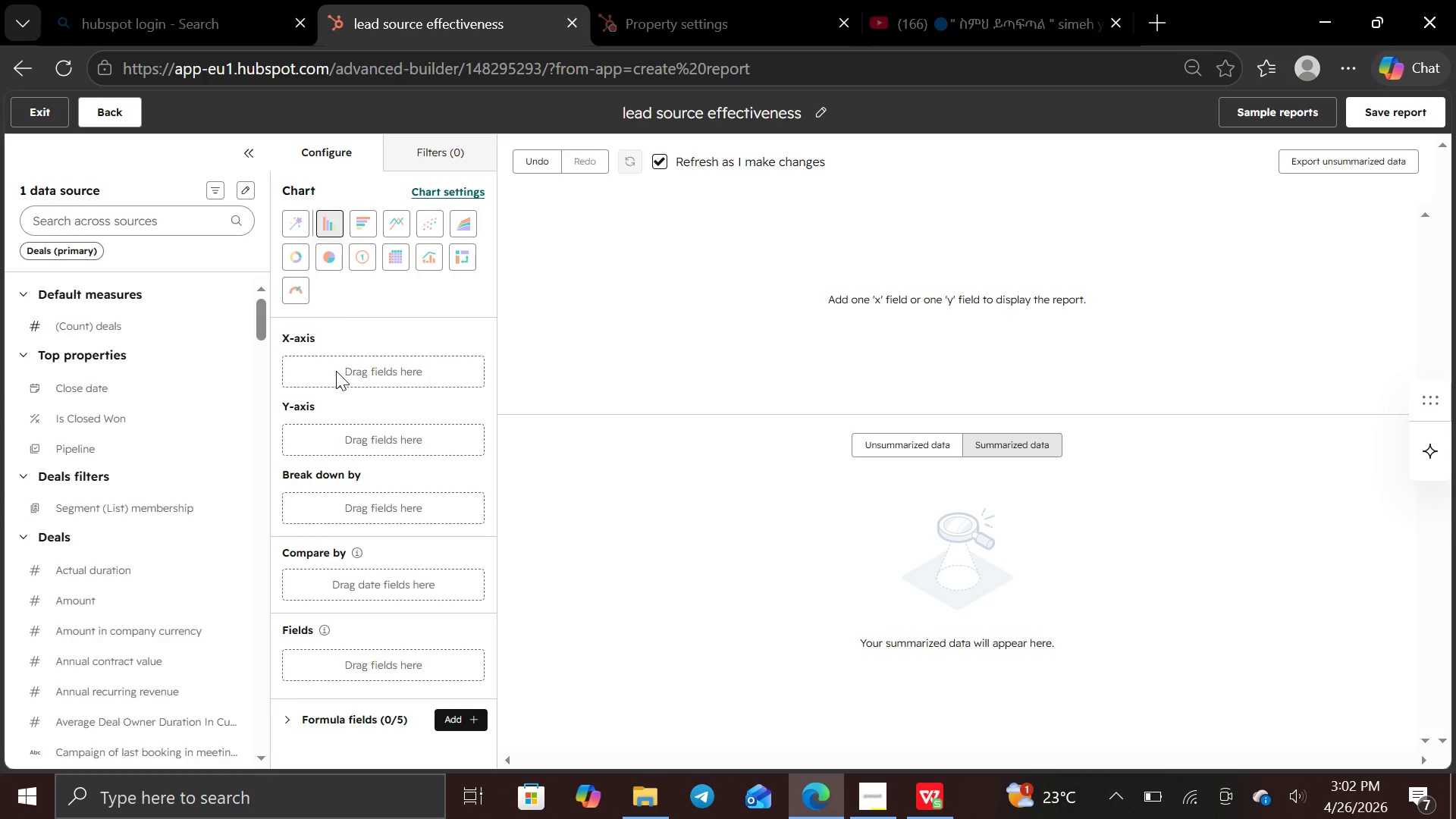 
left_click([73, 211])
 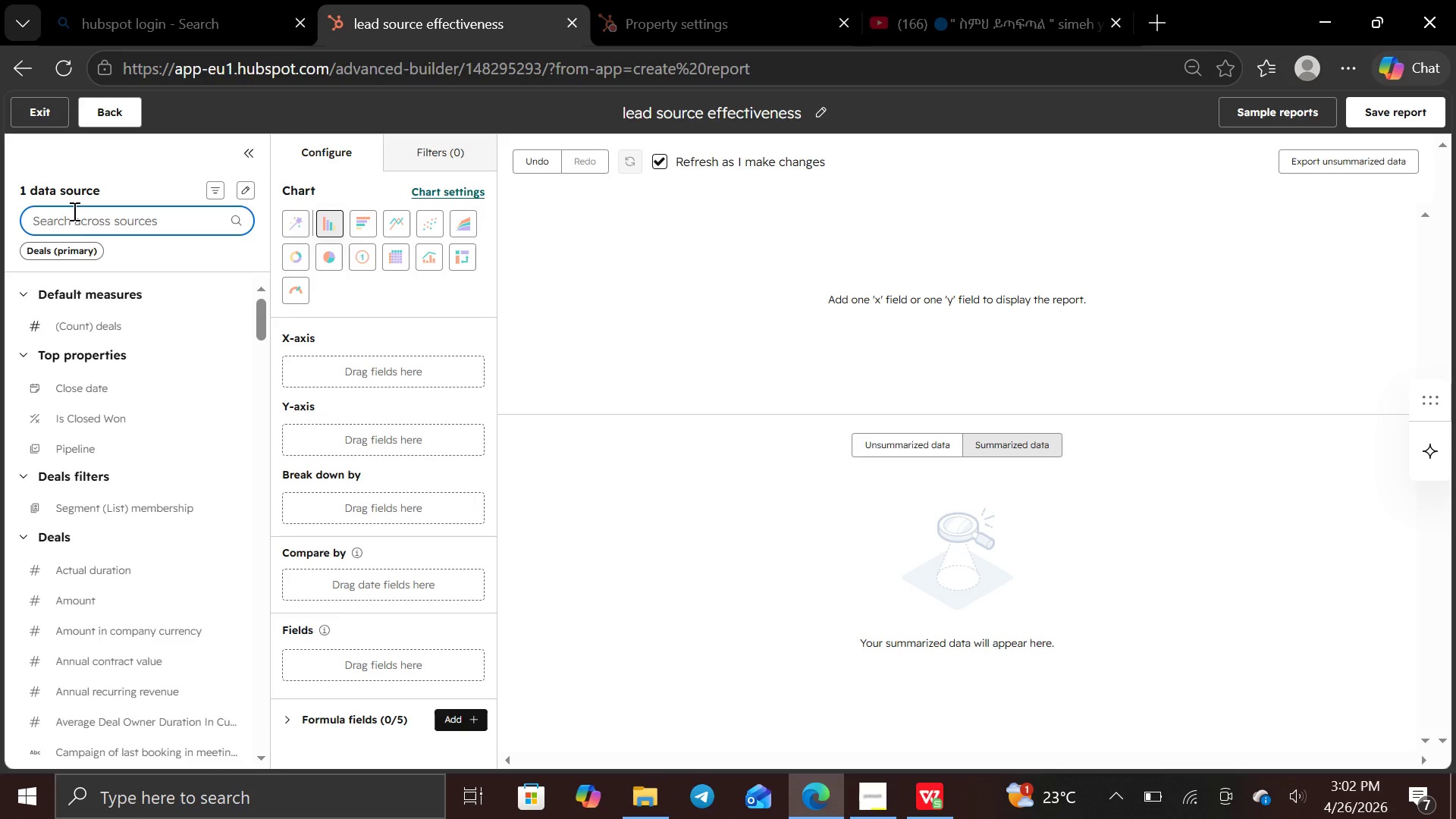 
type(lead )
 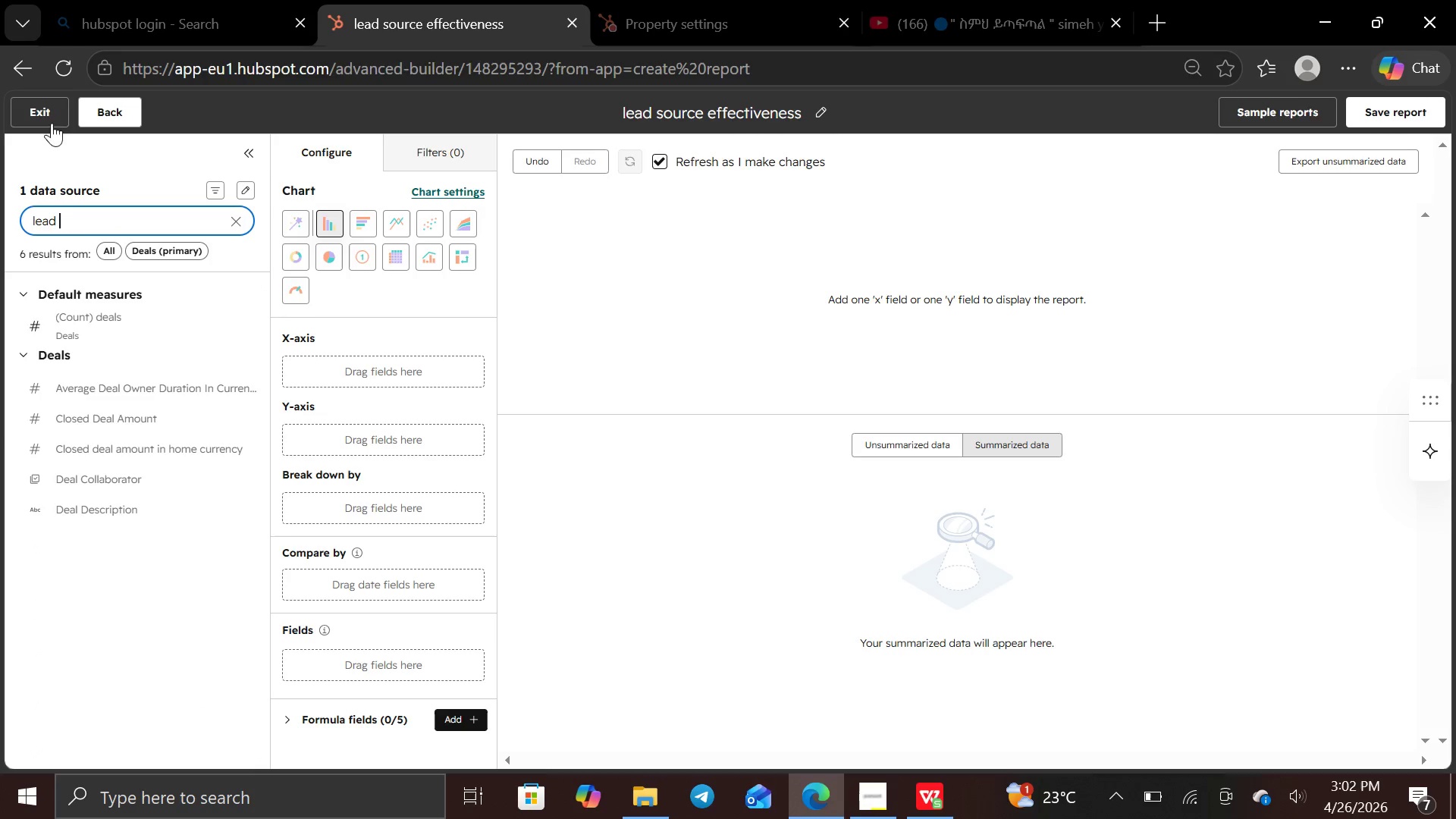 
left_click([92, 107])
 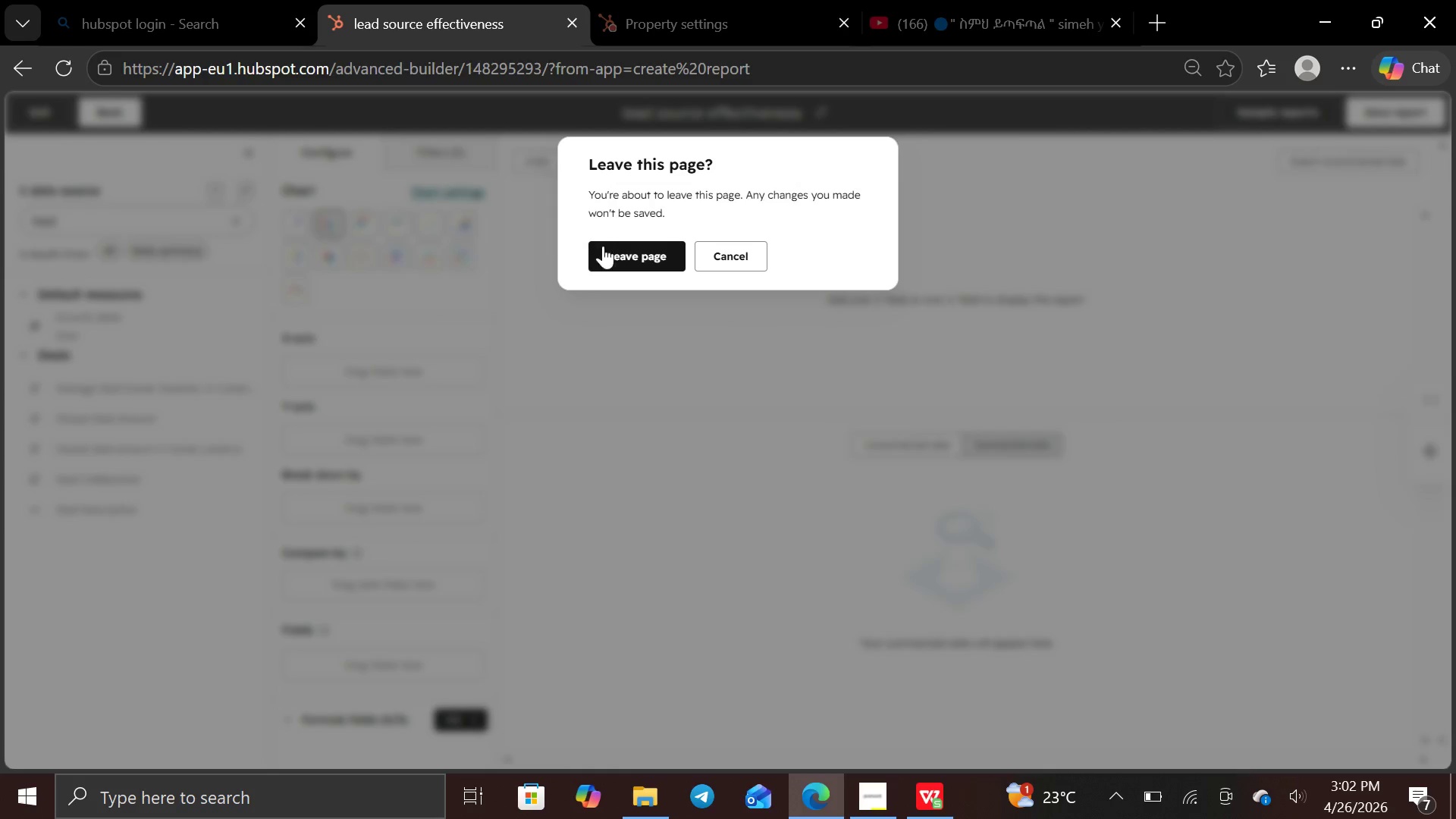 
left_click([610, 249])
 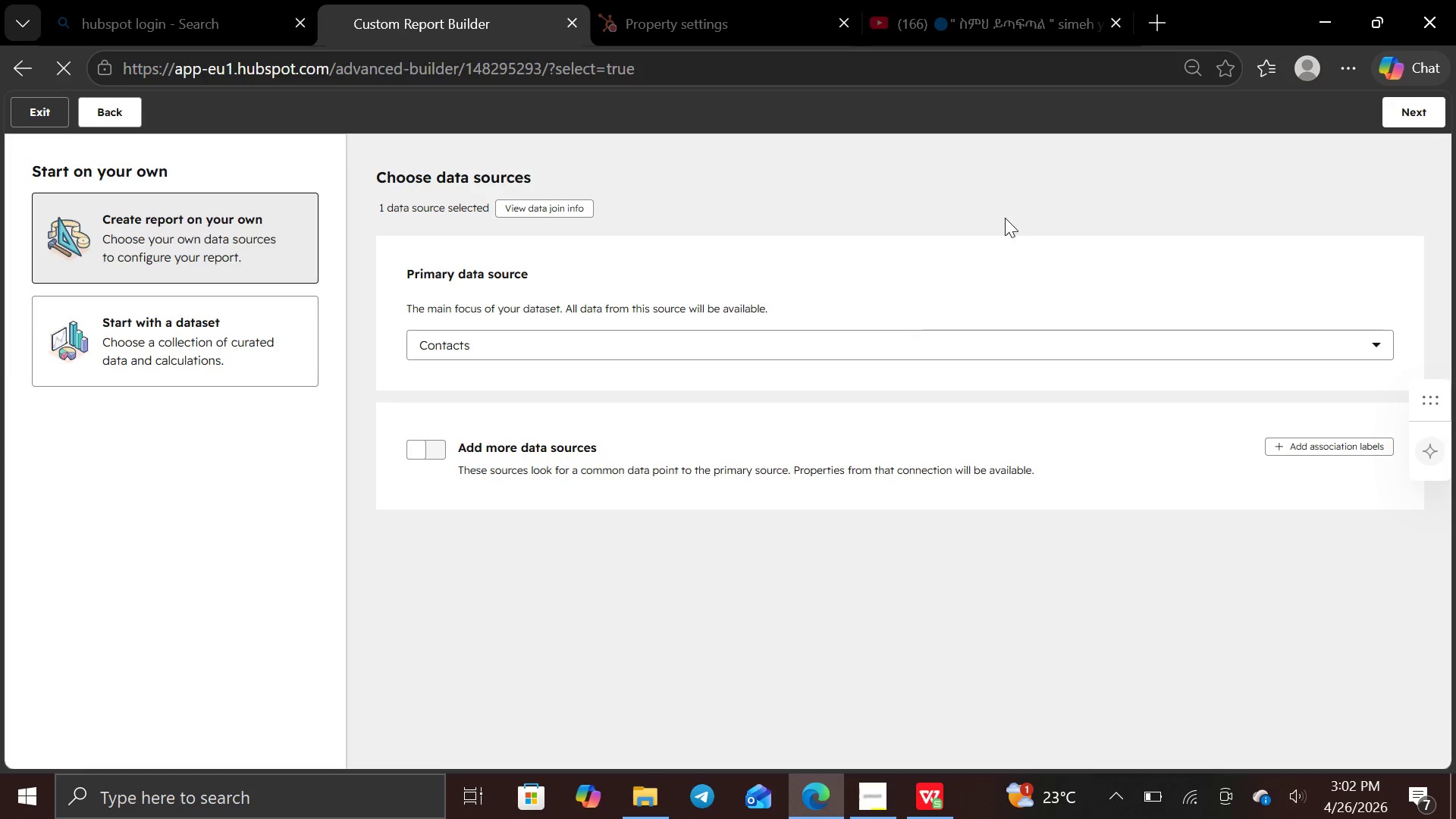 
wait(5.8)
 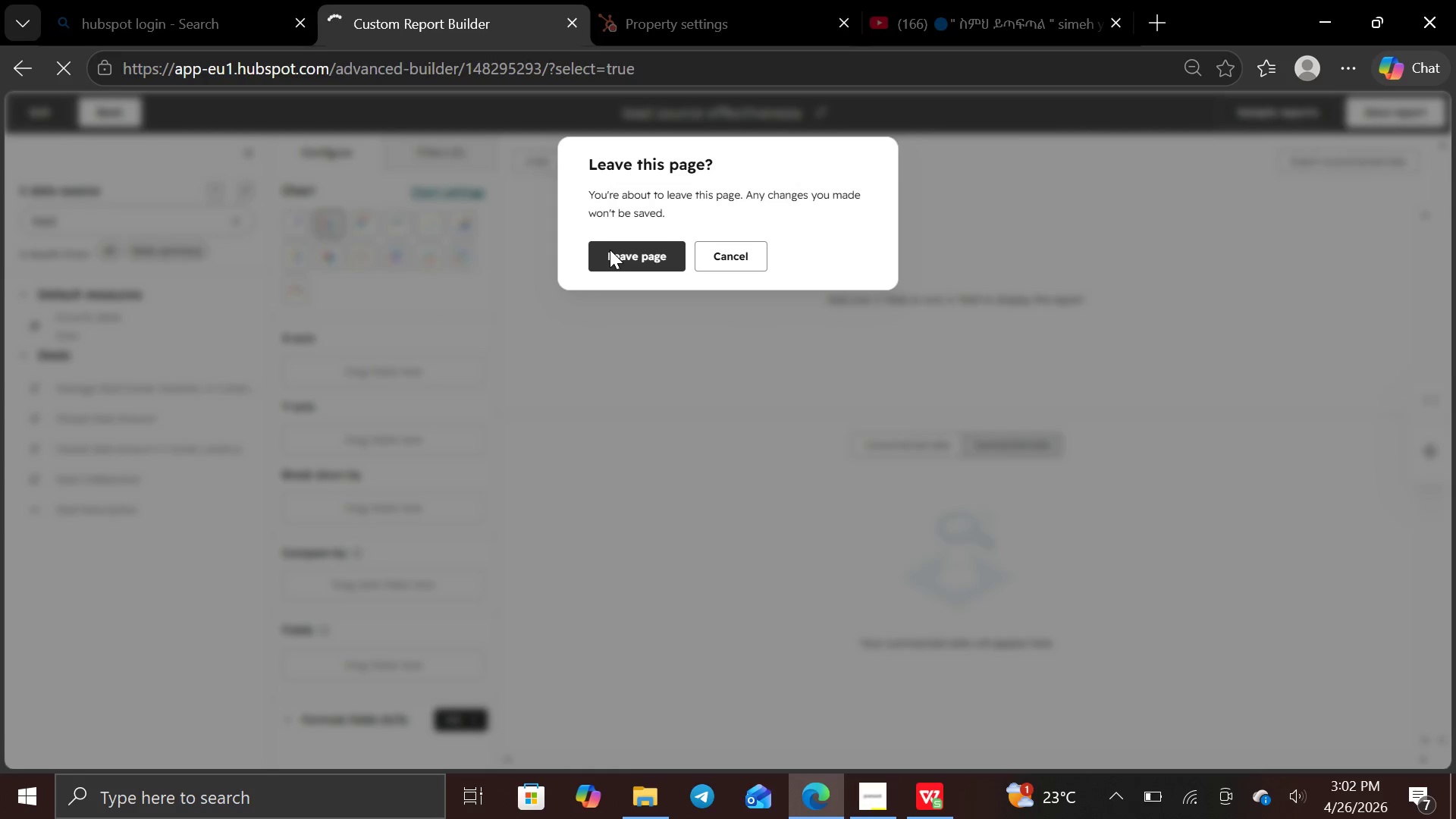 
left_click([1401, 124])
 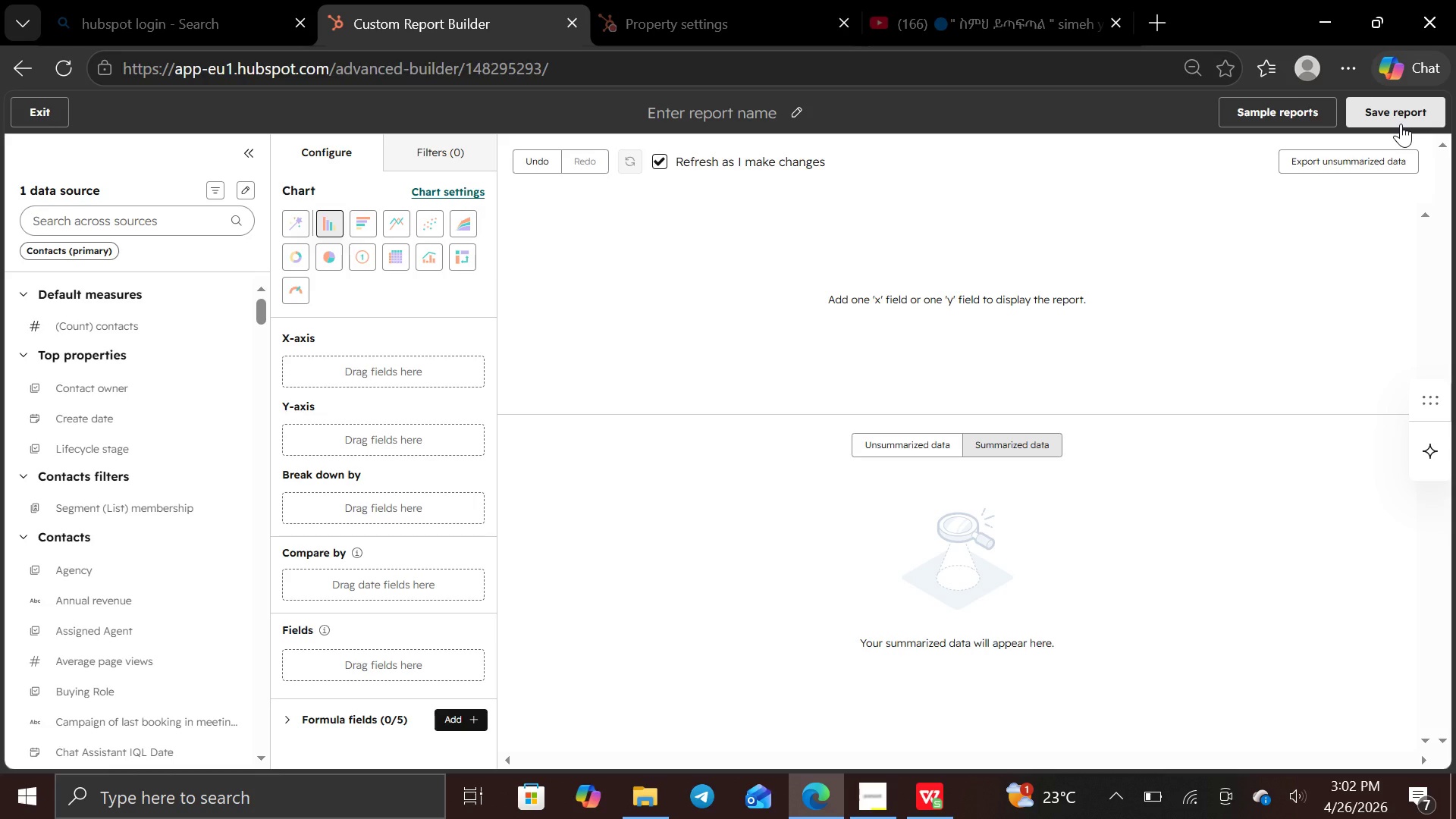 
wait(7.67)
 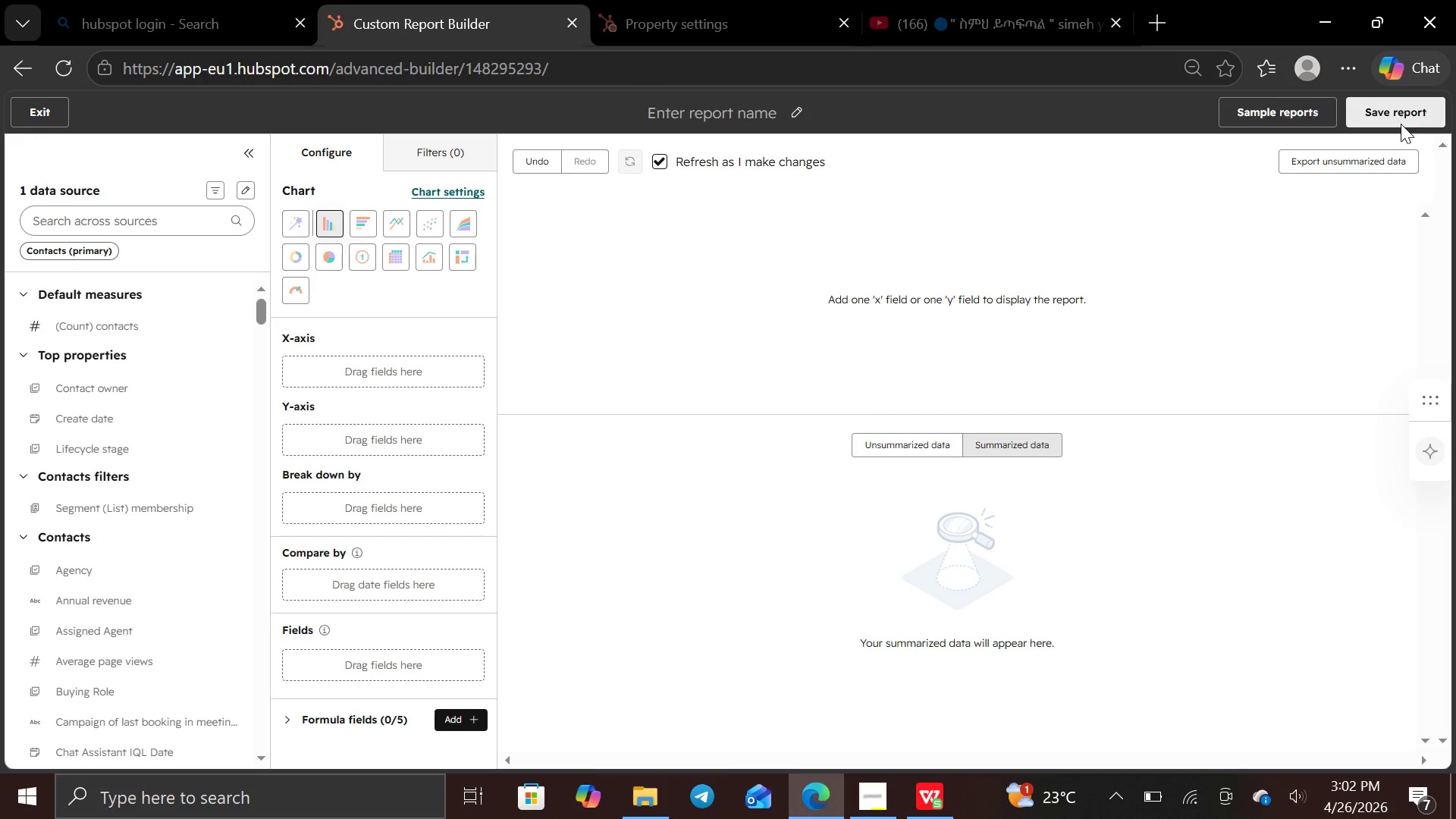 
left_click([795, 106])
 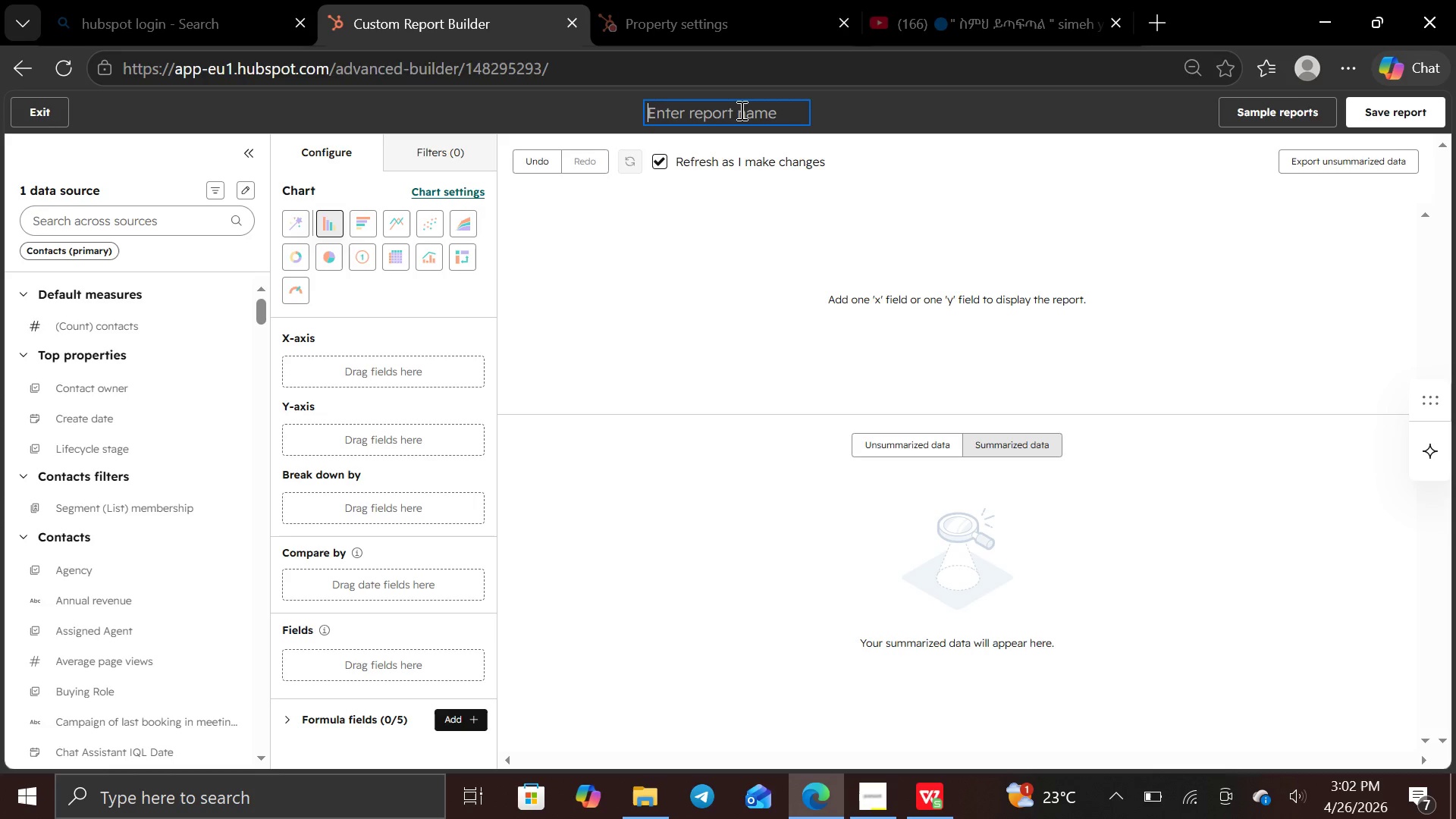 
type(lead source detail)
 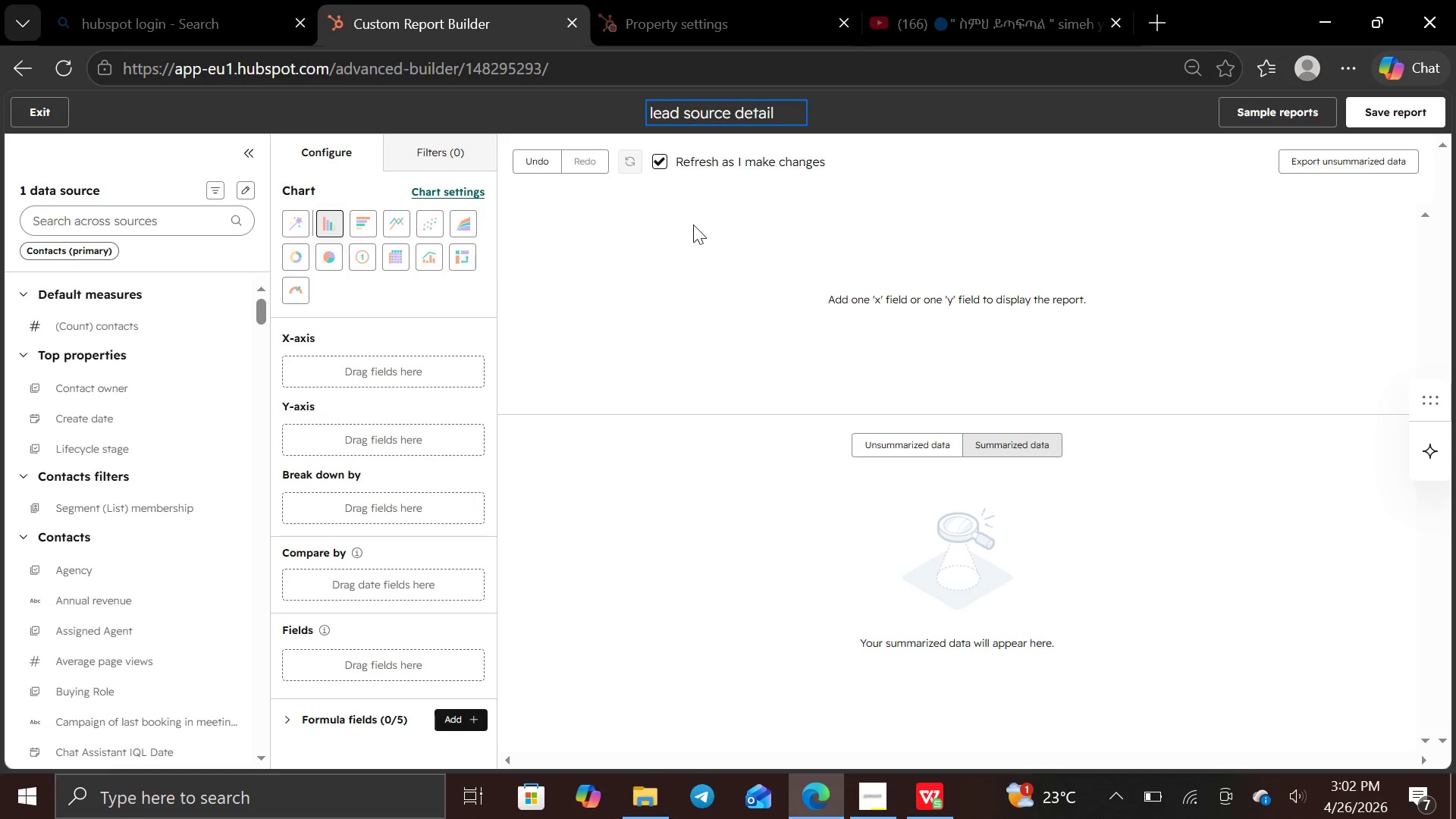 
left_click([681, 224])
 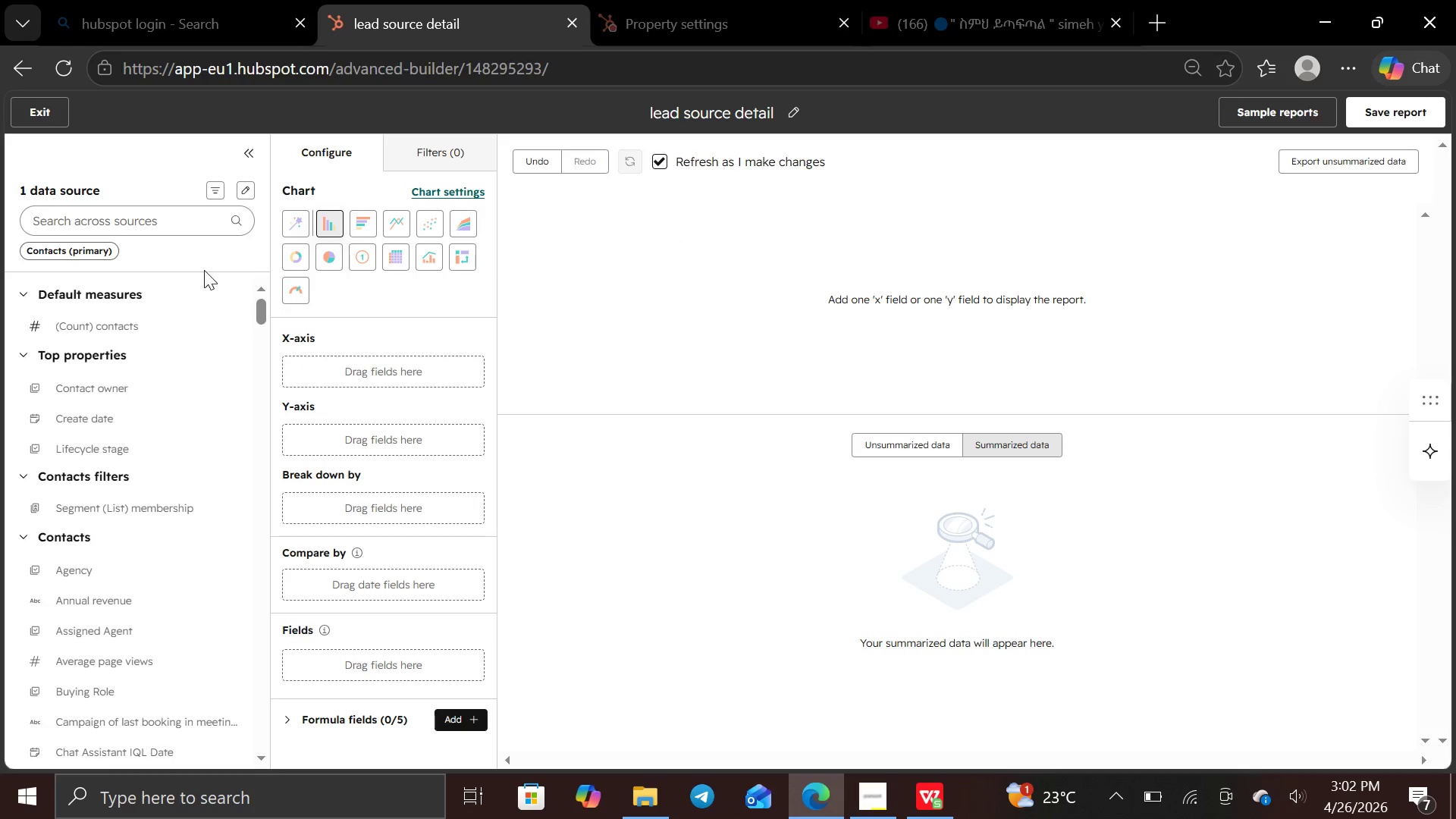 
left_click([177, 213])
 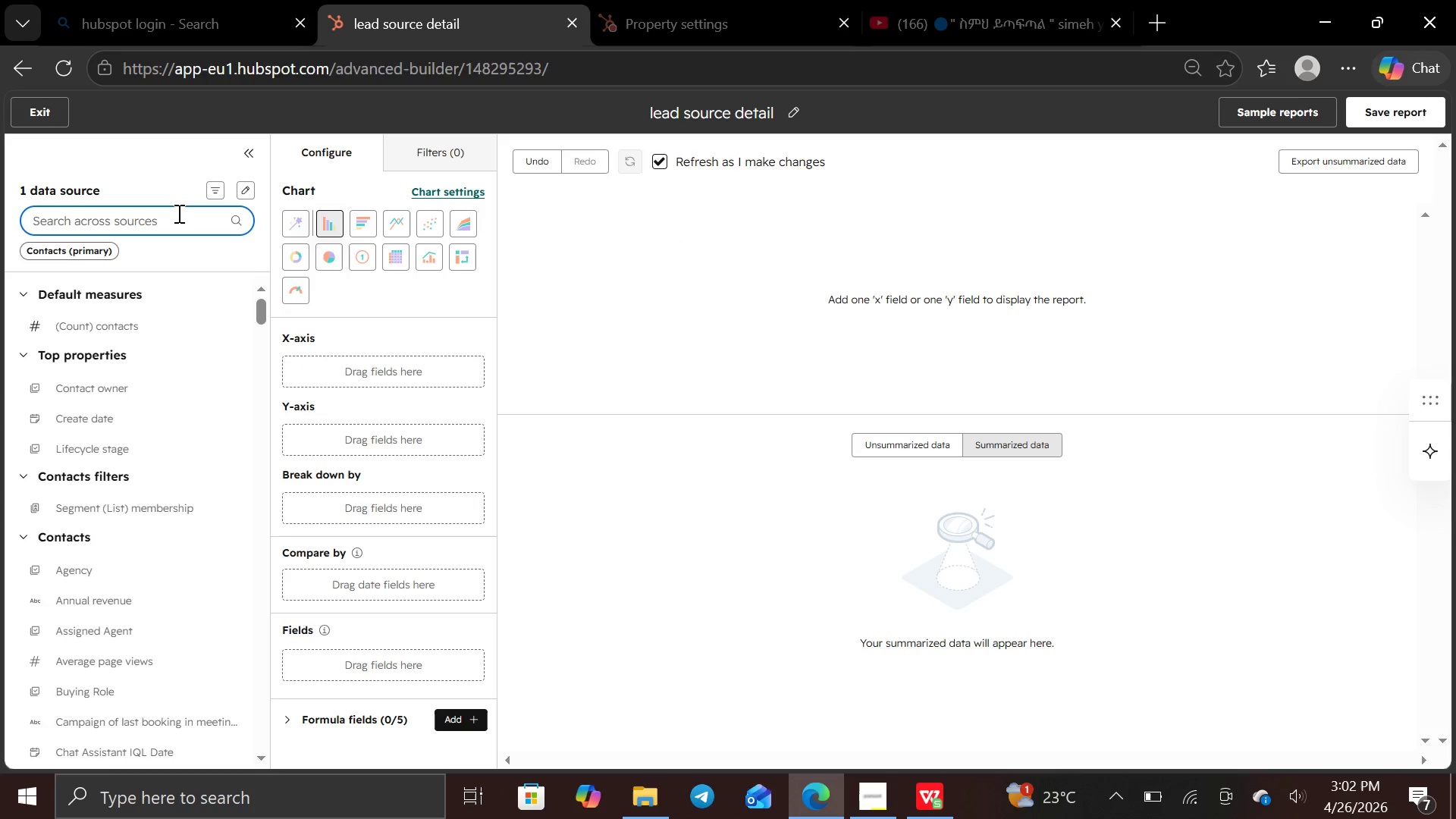 
type(lead)
 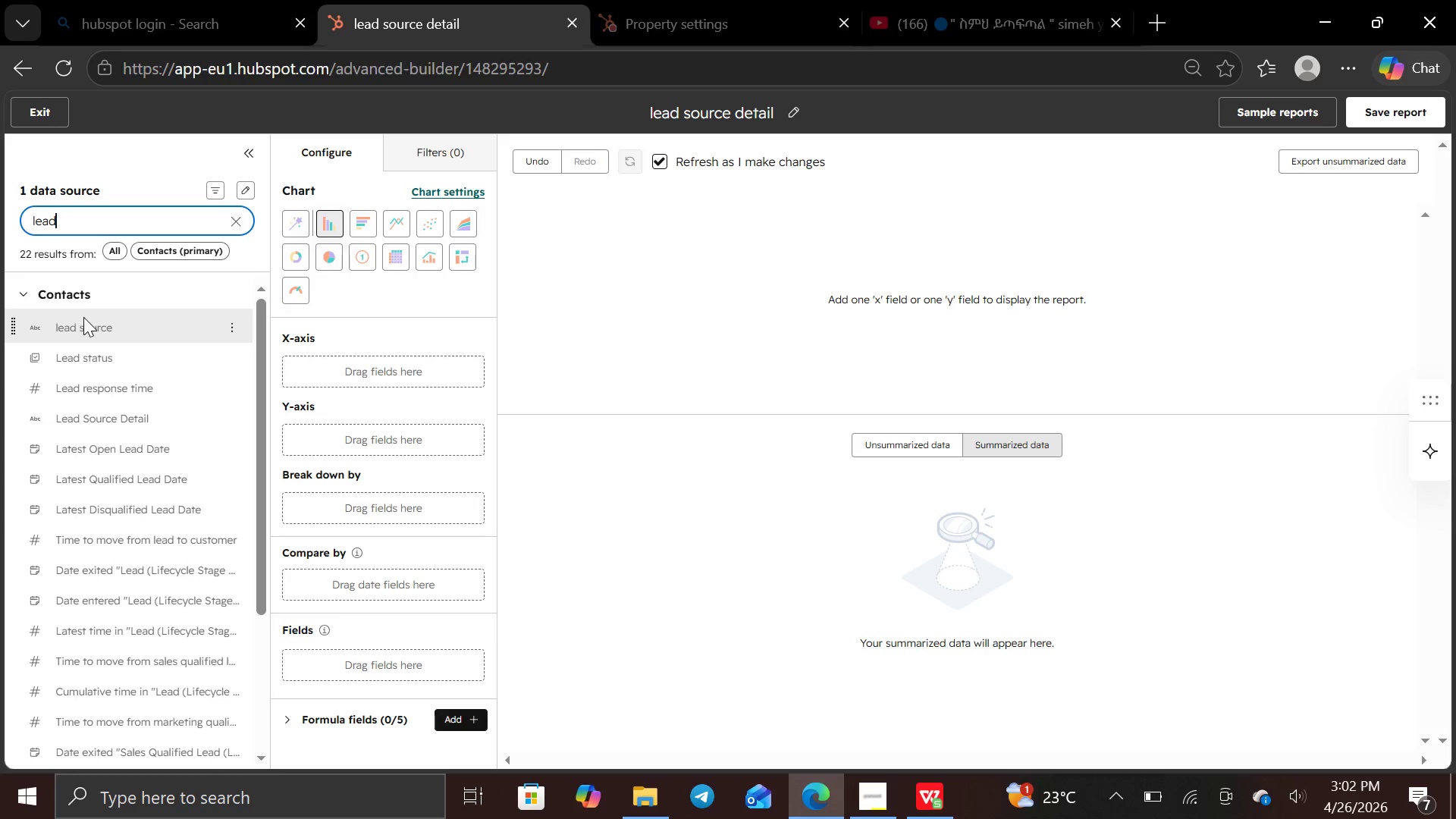 
wait(7.11)
 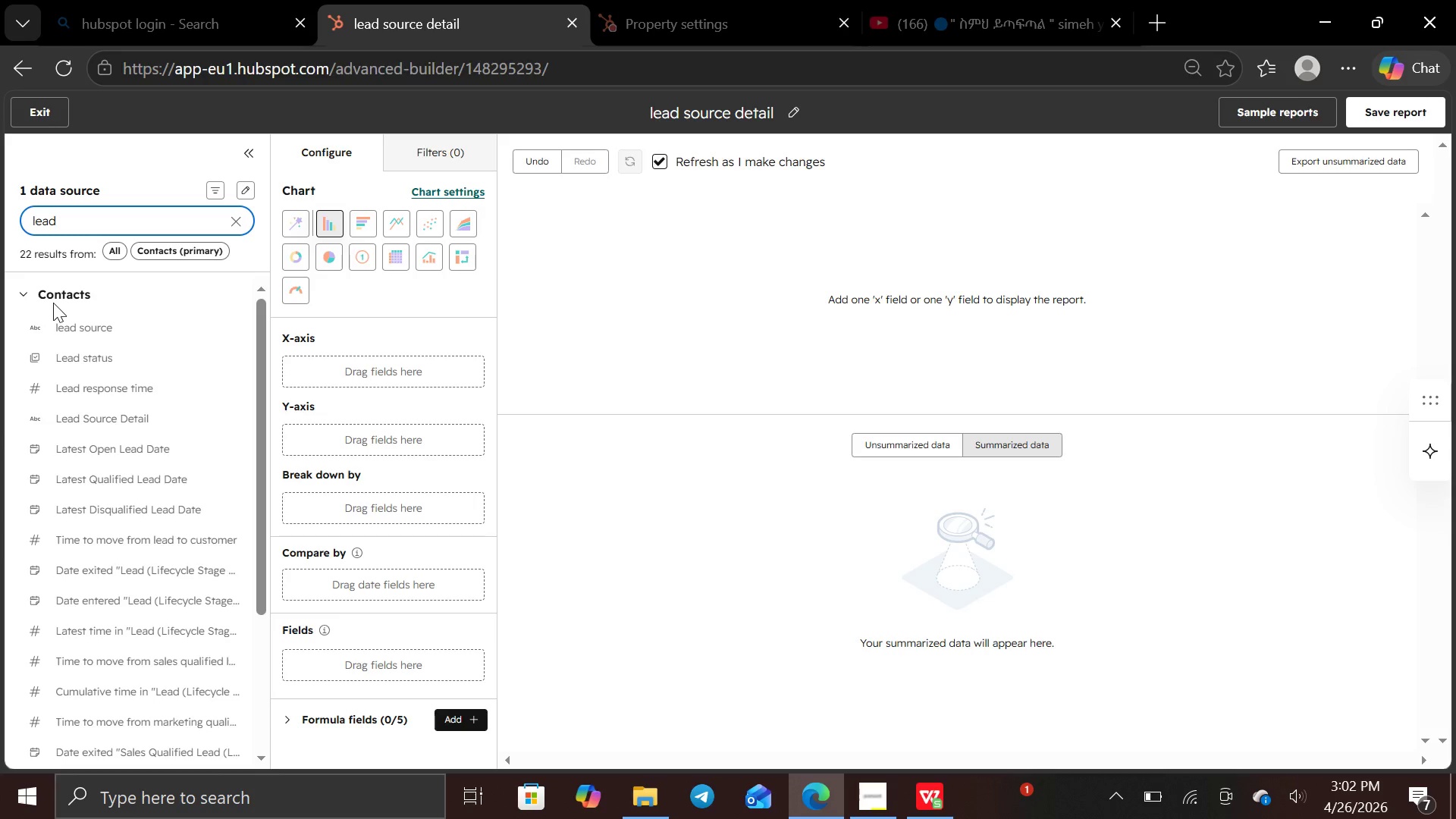 
left_click_drag(start_coordinate=[83, 318], to_coordinate=[309, 358])
 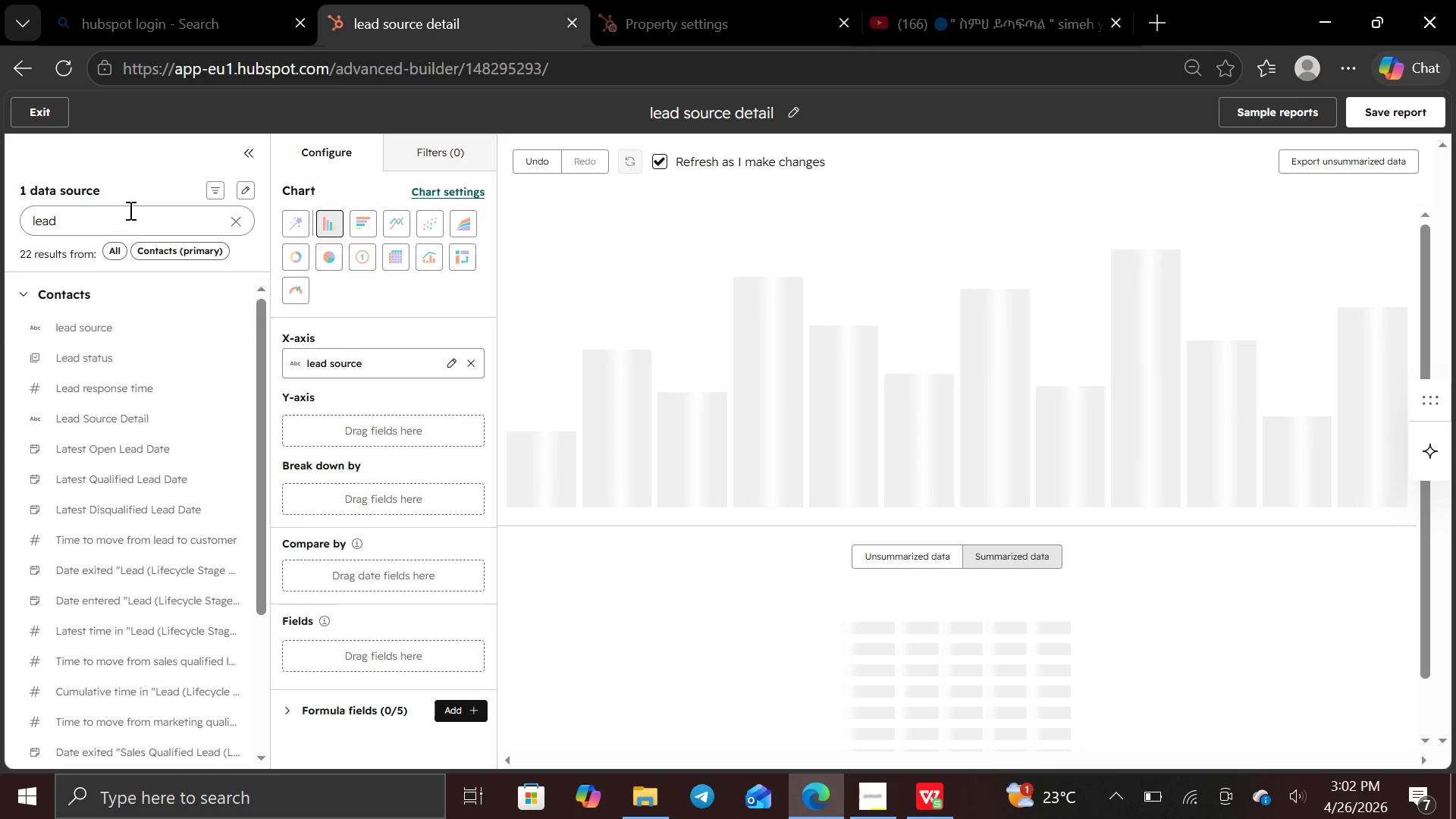 
left_click([129, 217])
 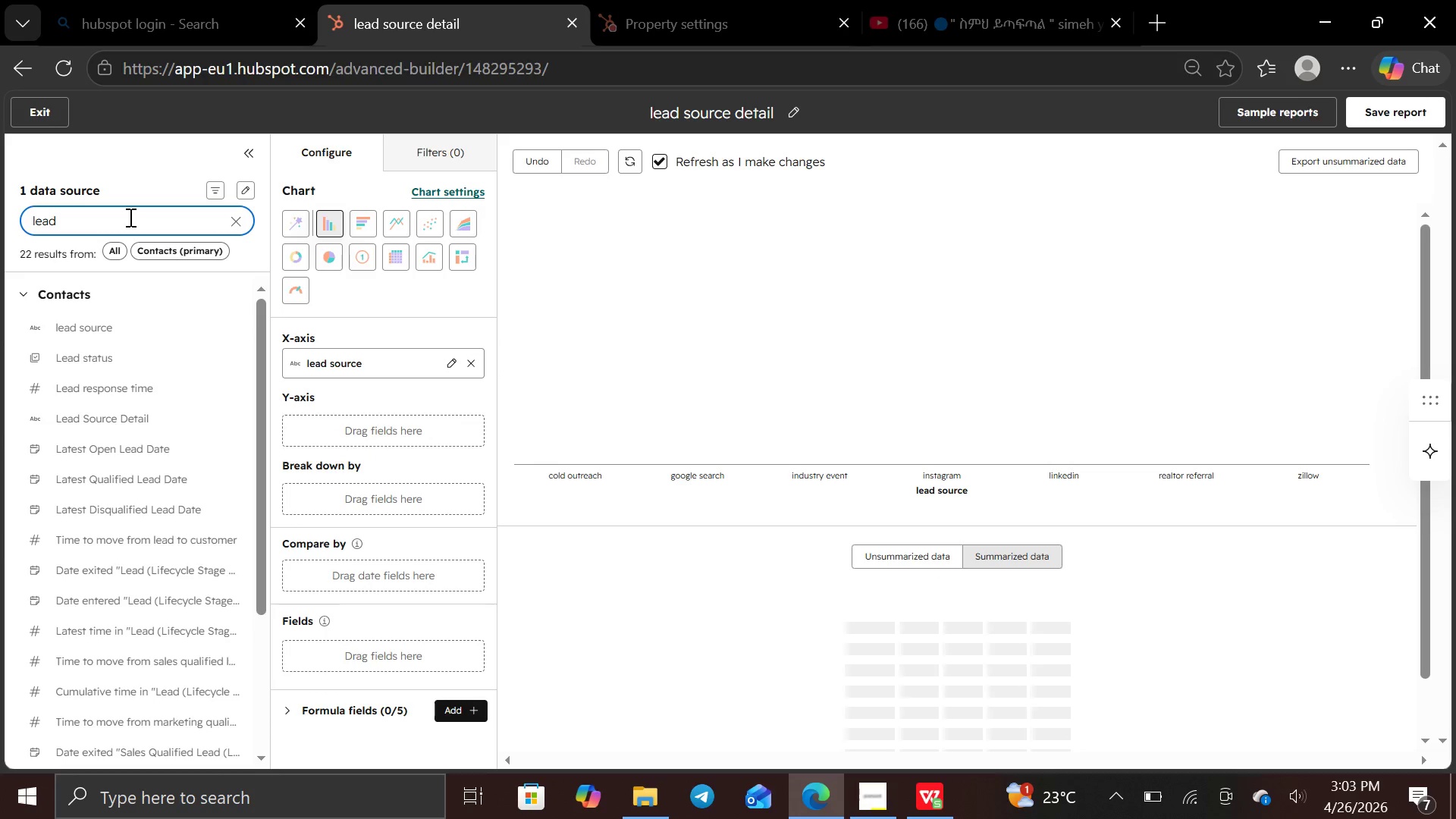 
hold_key(key=Backspace, duration=0.72)
 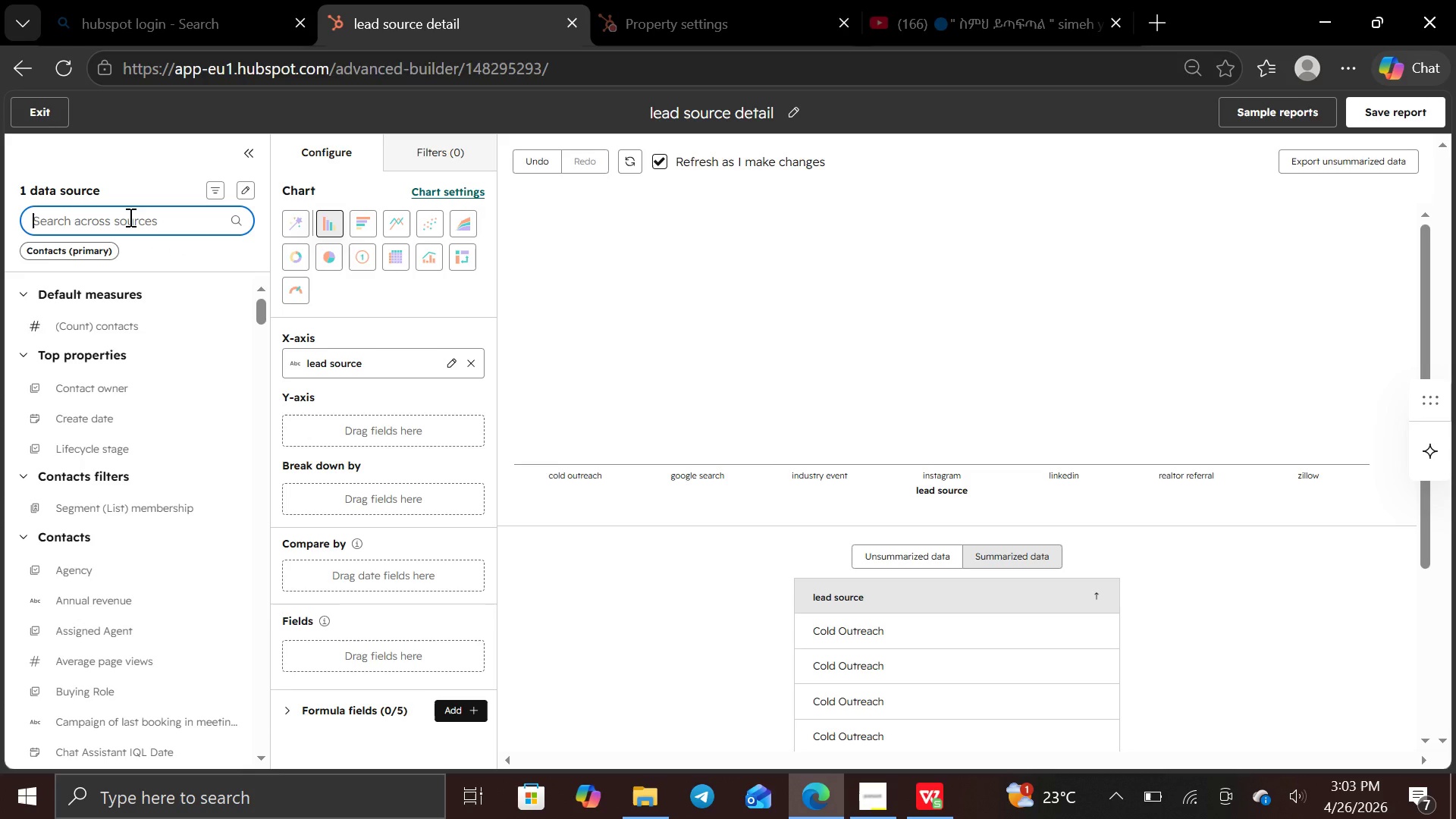 
wait(10.7)
 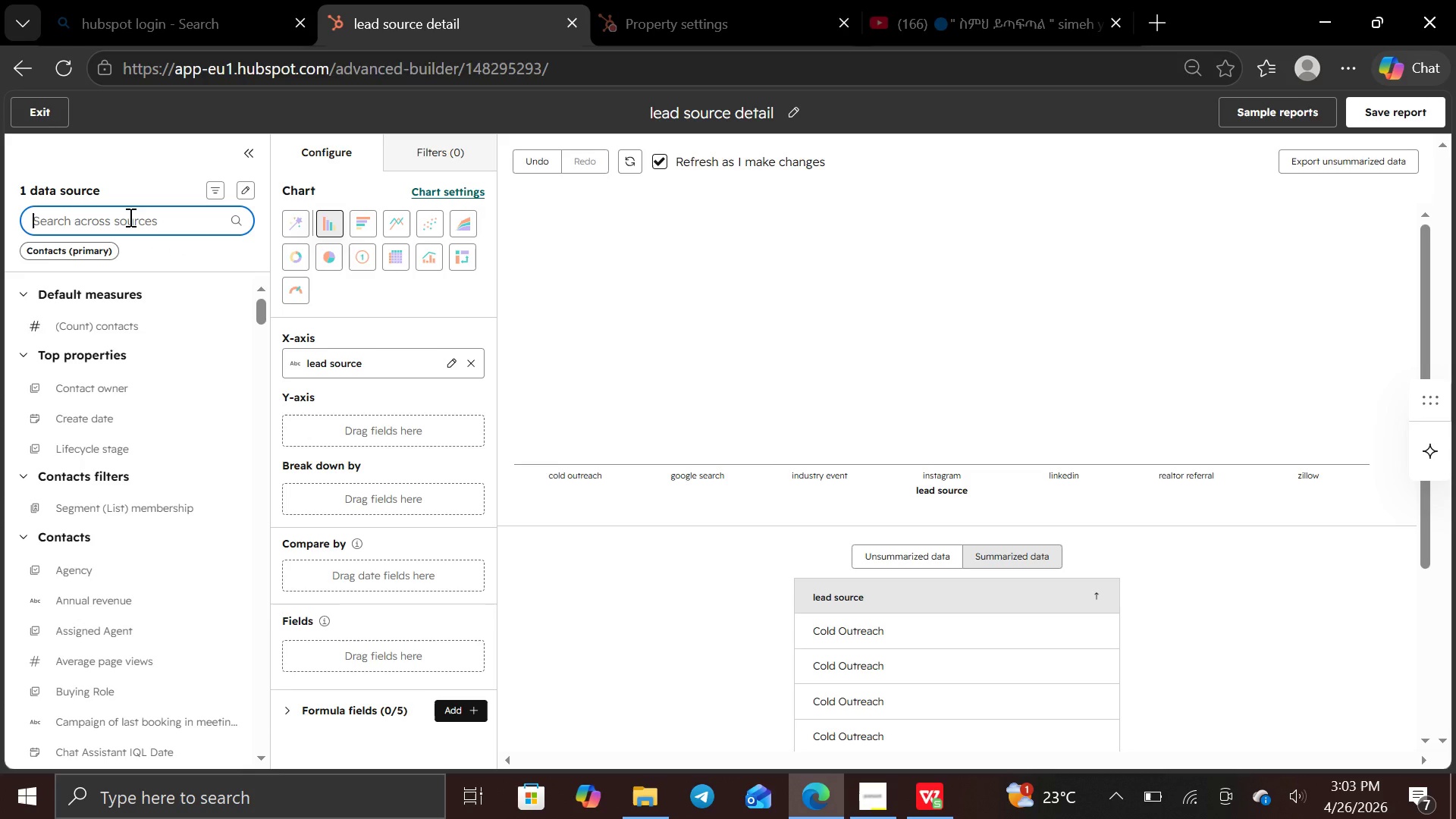 
type(count )
 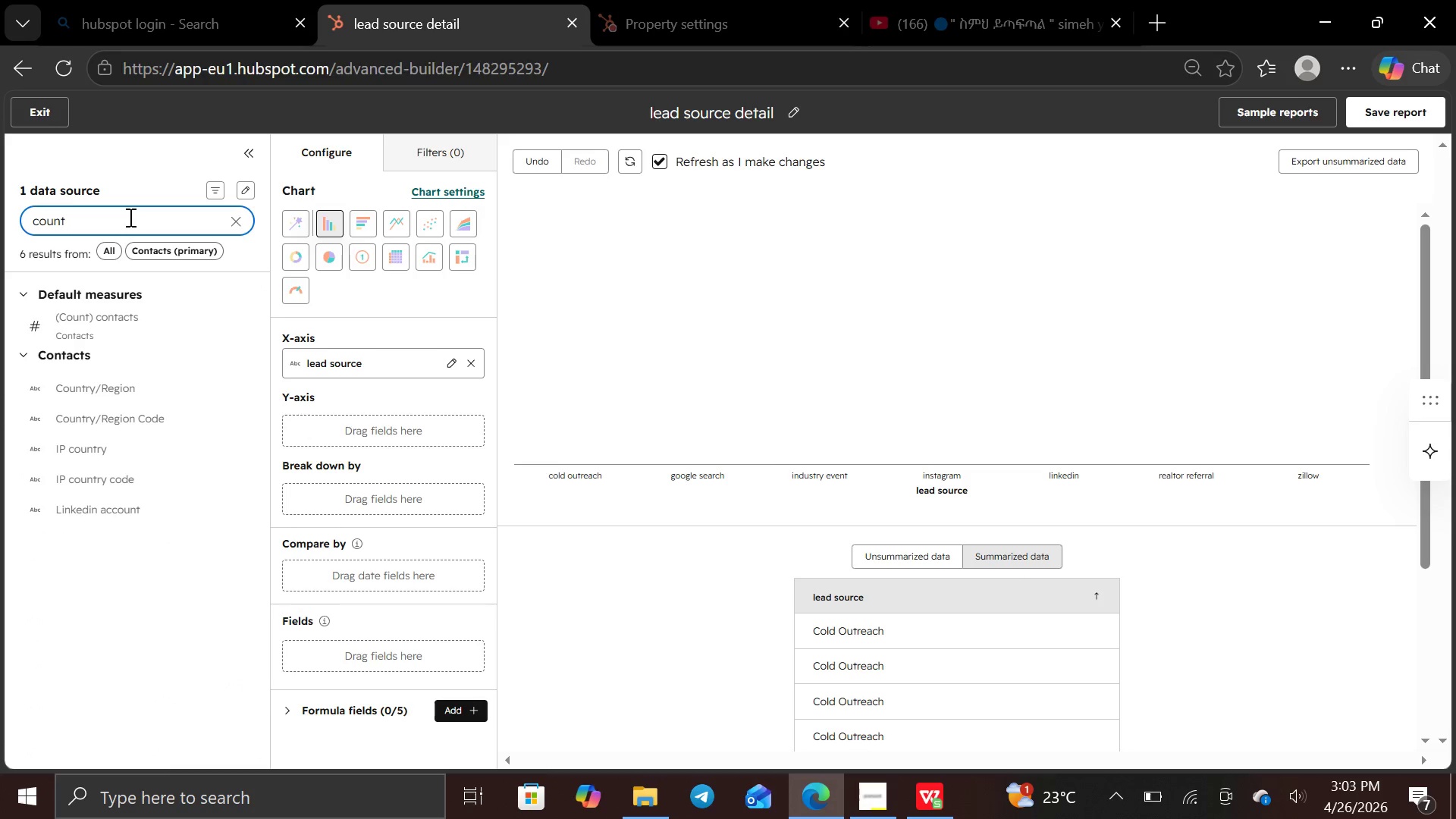 
type(of deal)
 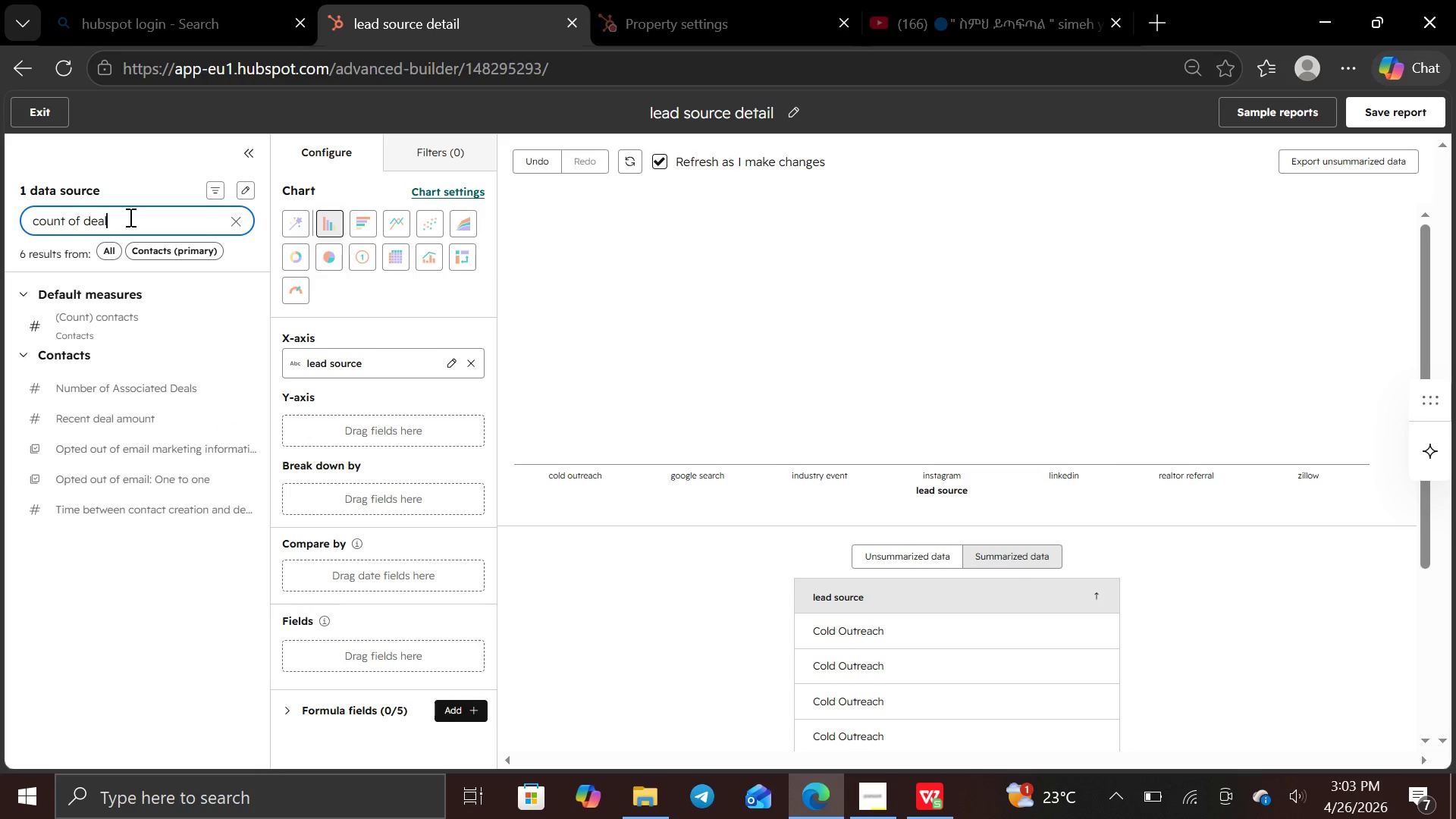 
wait(5.48)
 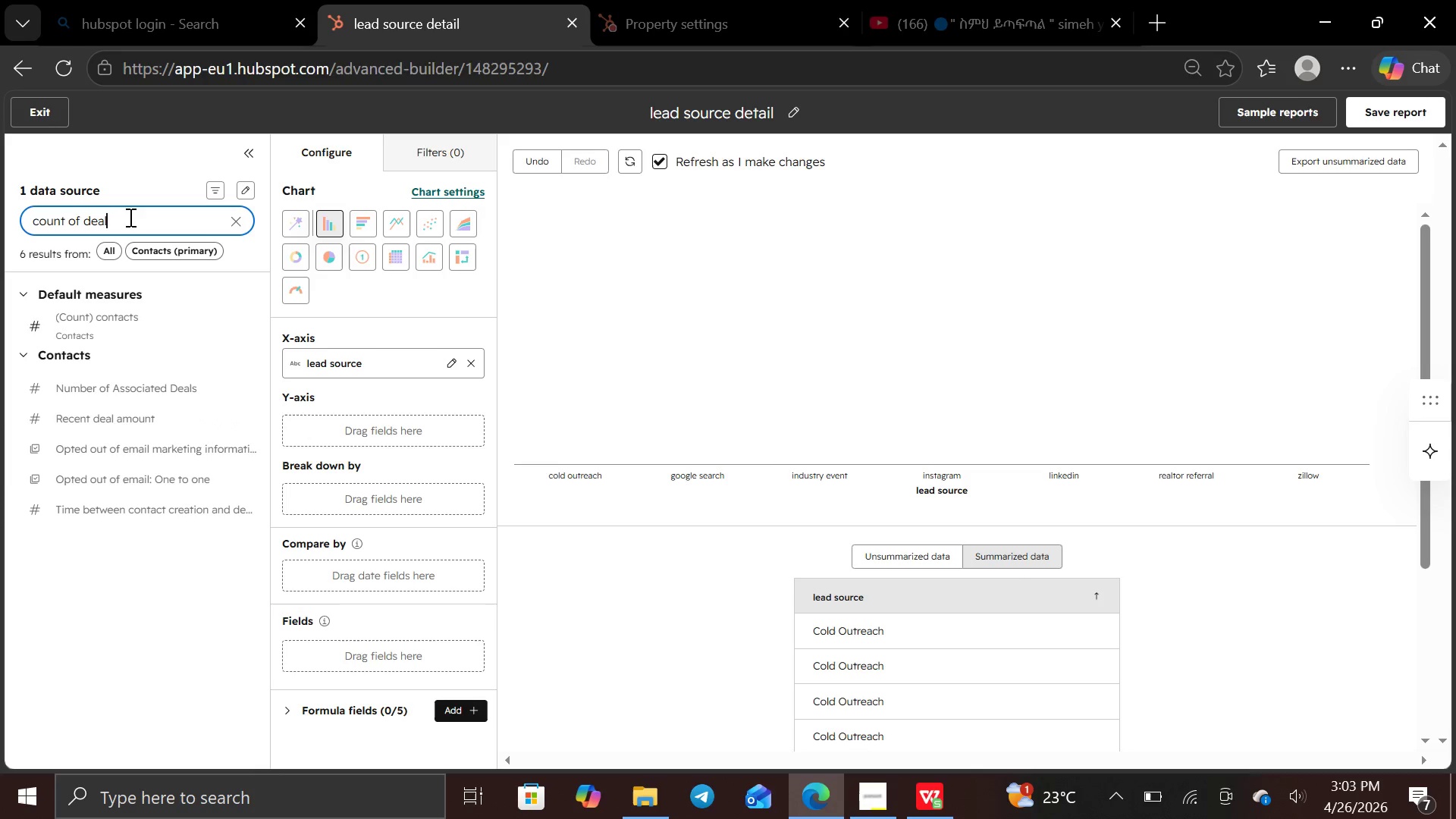 
hold_key(key=Backspace, duration=1.0)
 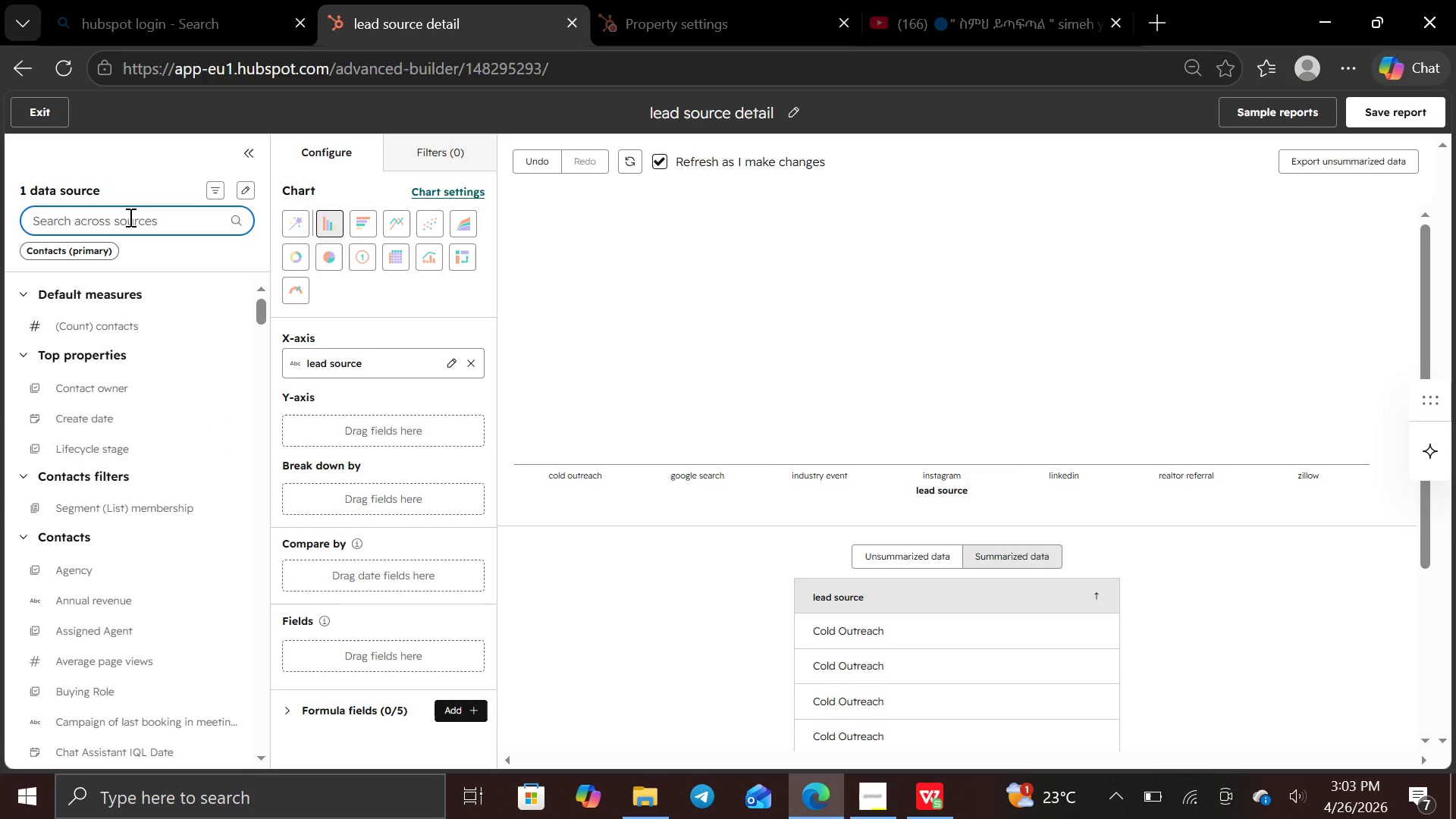 
type(dea)
 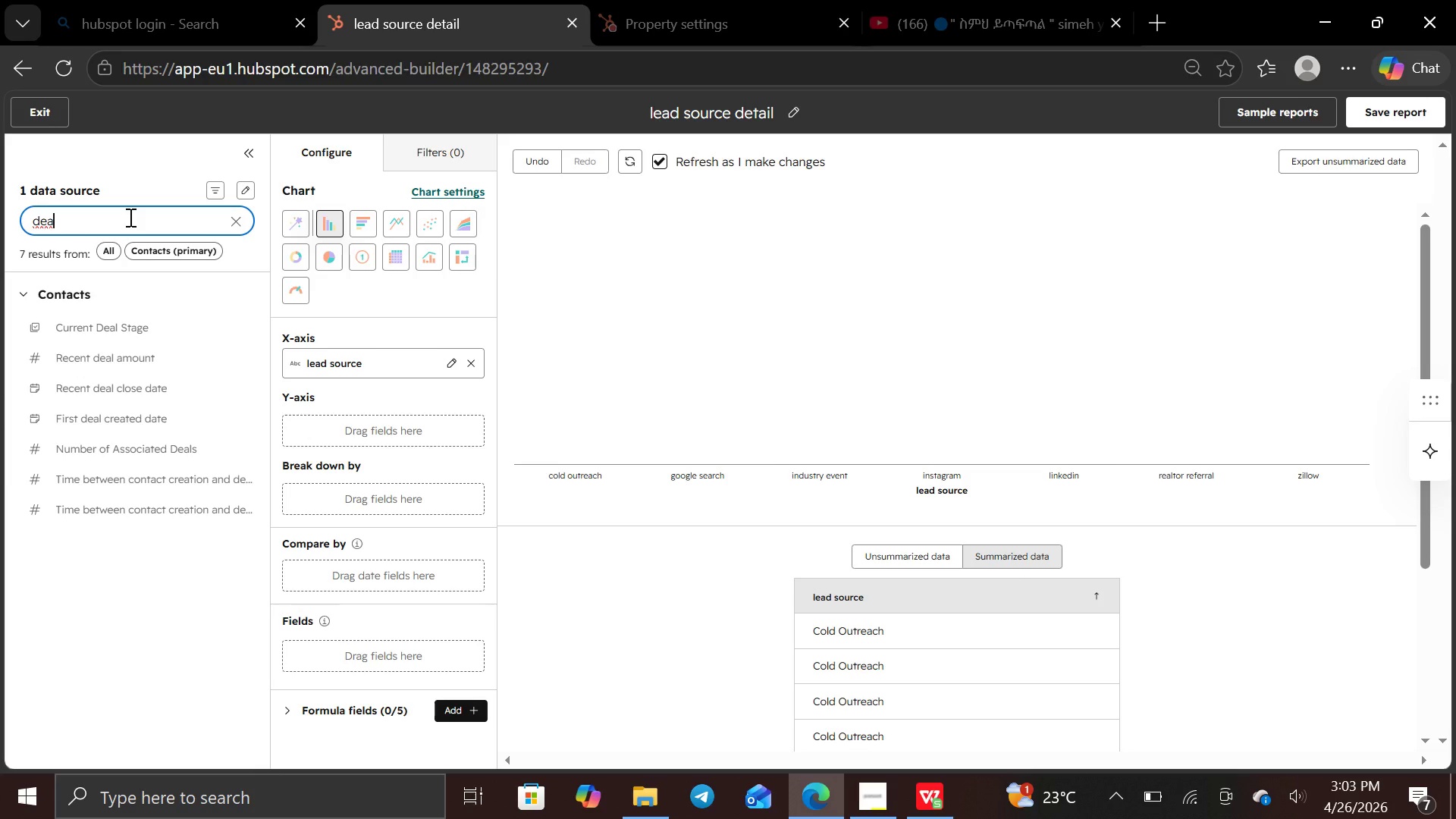 
key(L)
 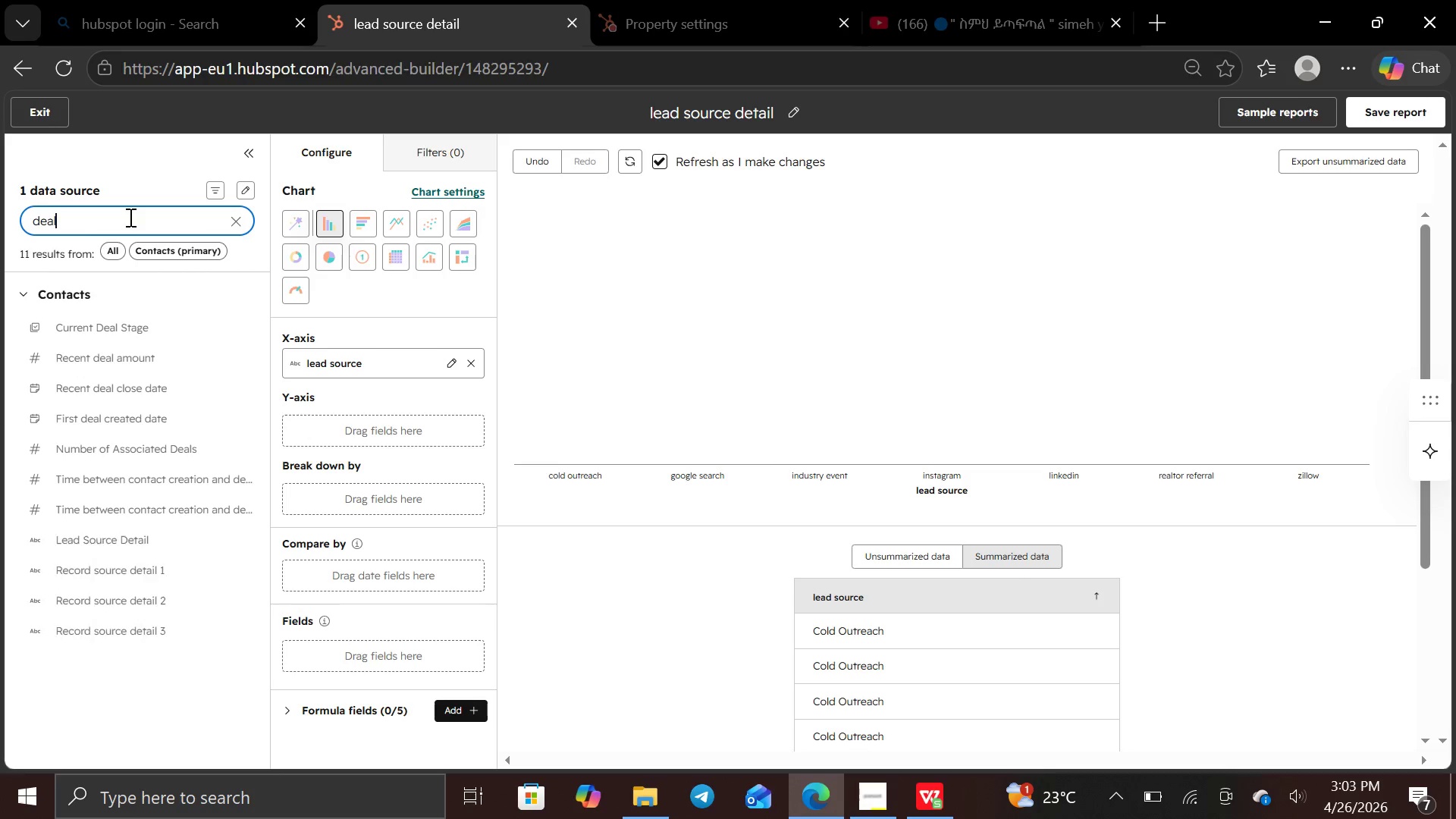 
key(Space)
 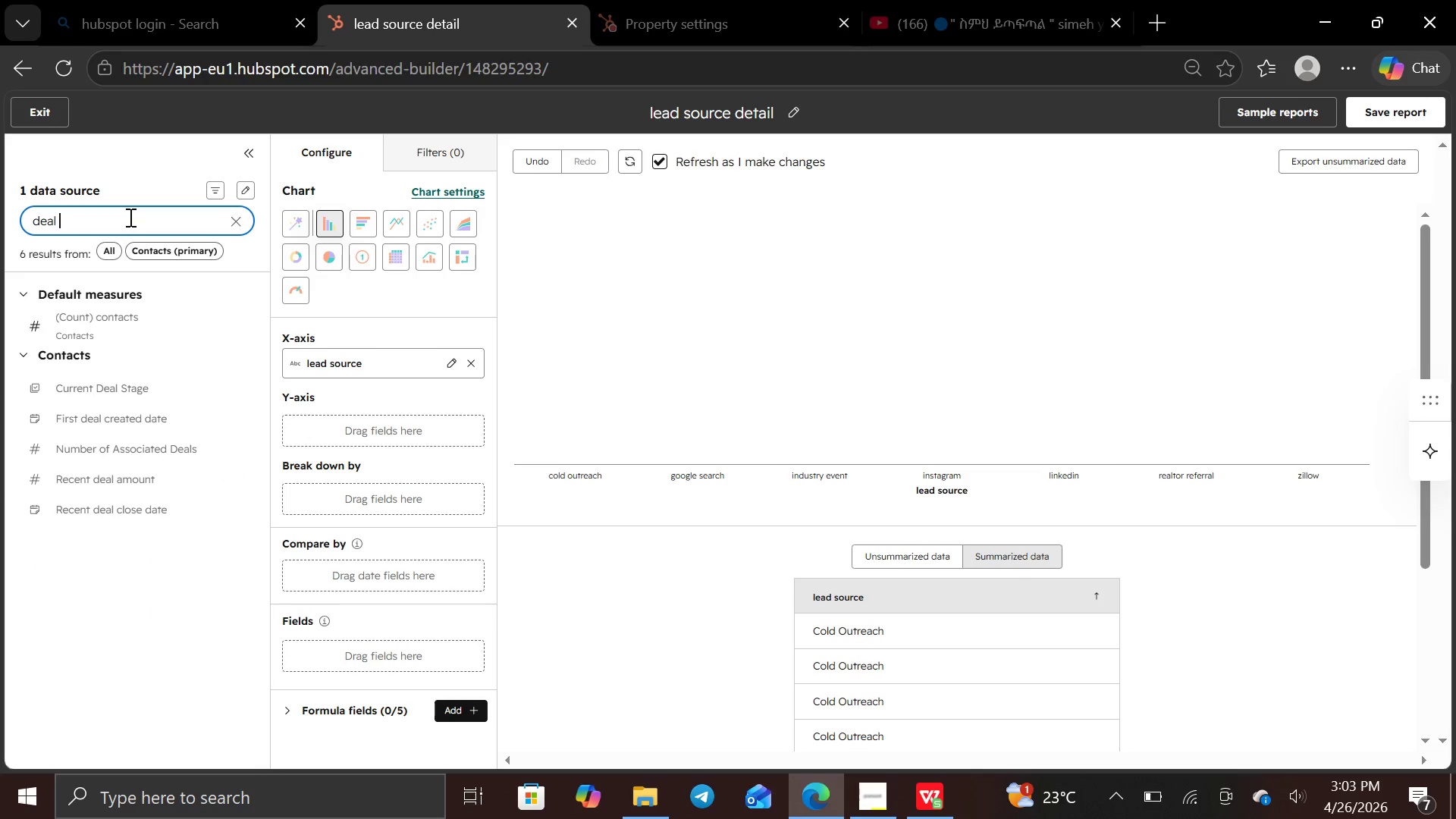 
key(C)
 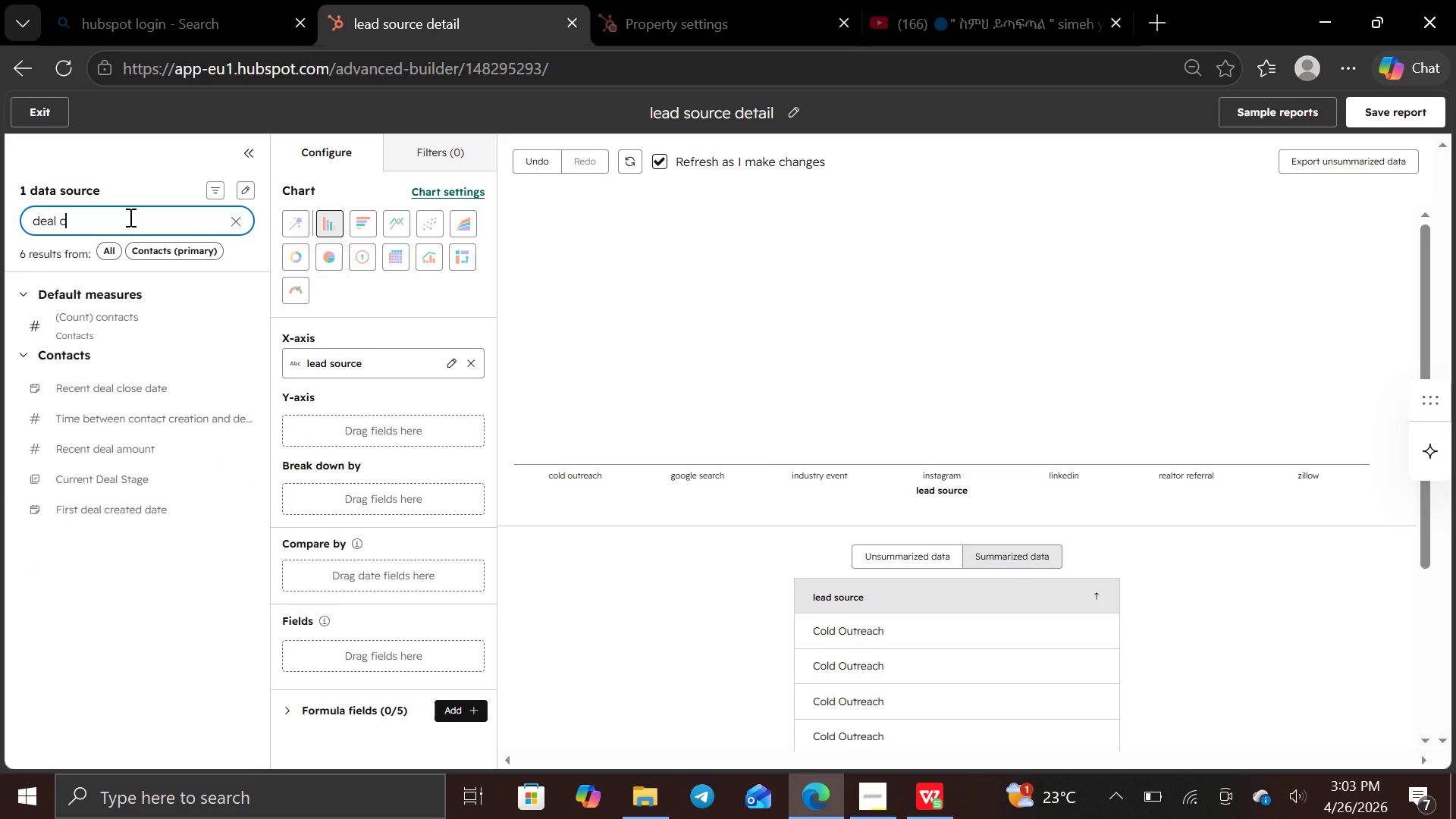 
key(O)
 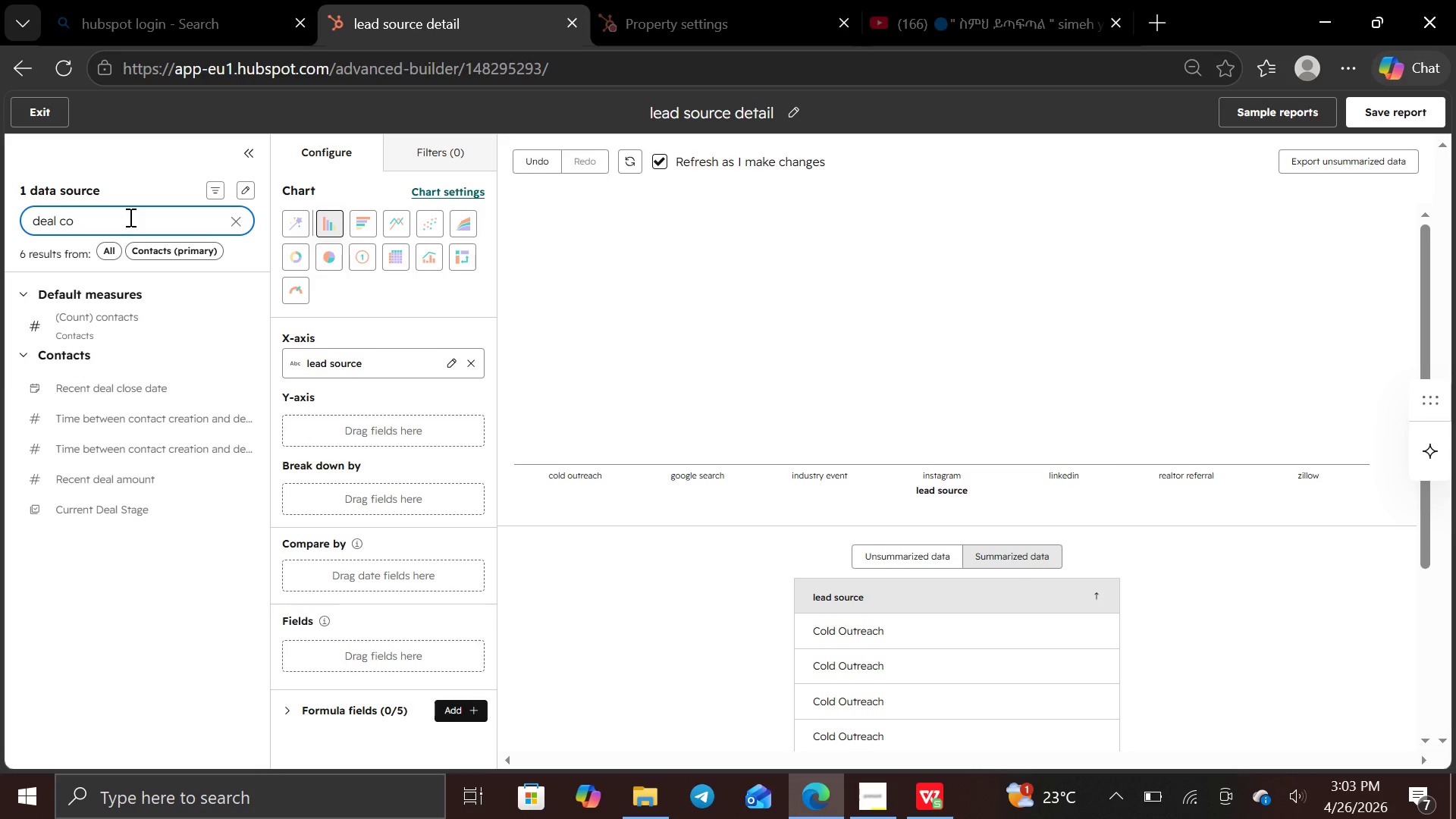 
wait(8.75)
 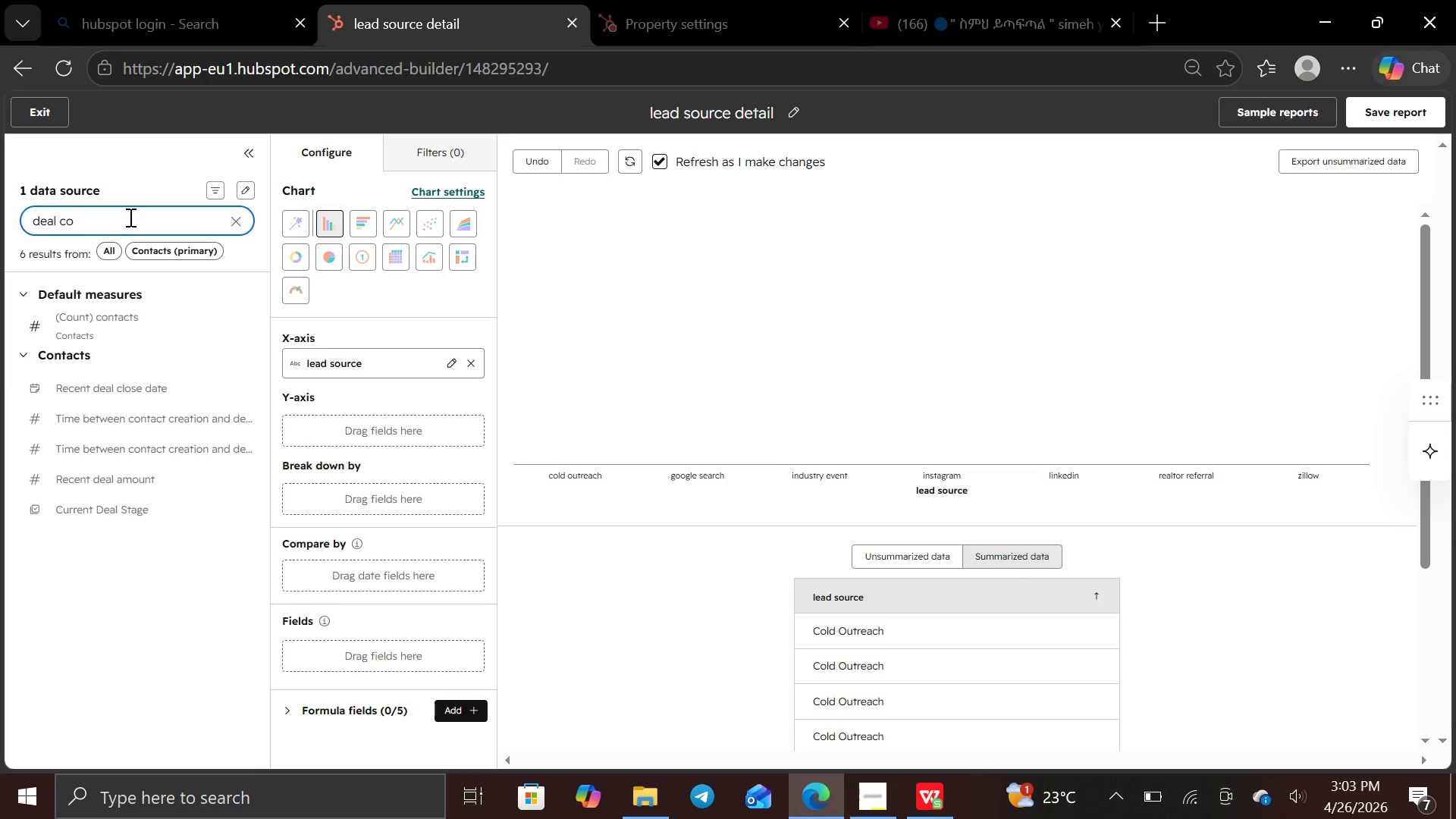 
key(Backspace)
key(Backspace)
type(amo)
 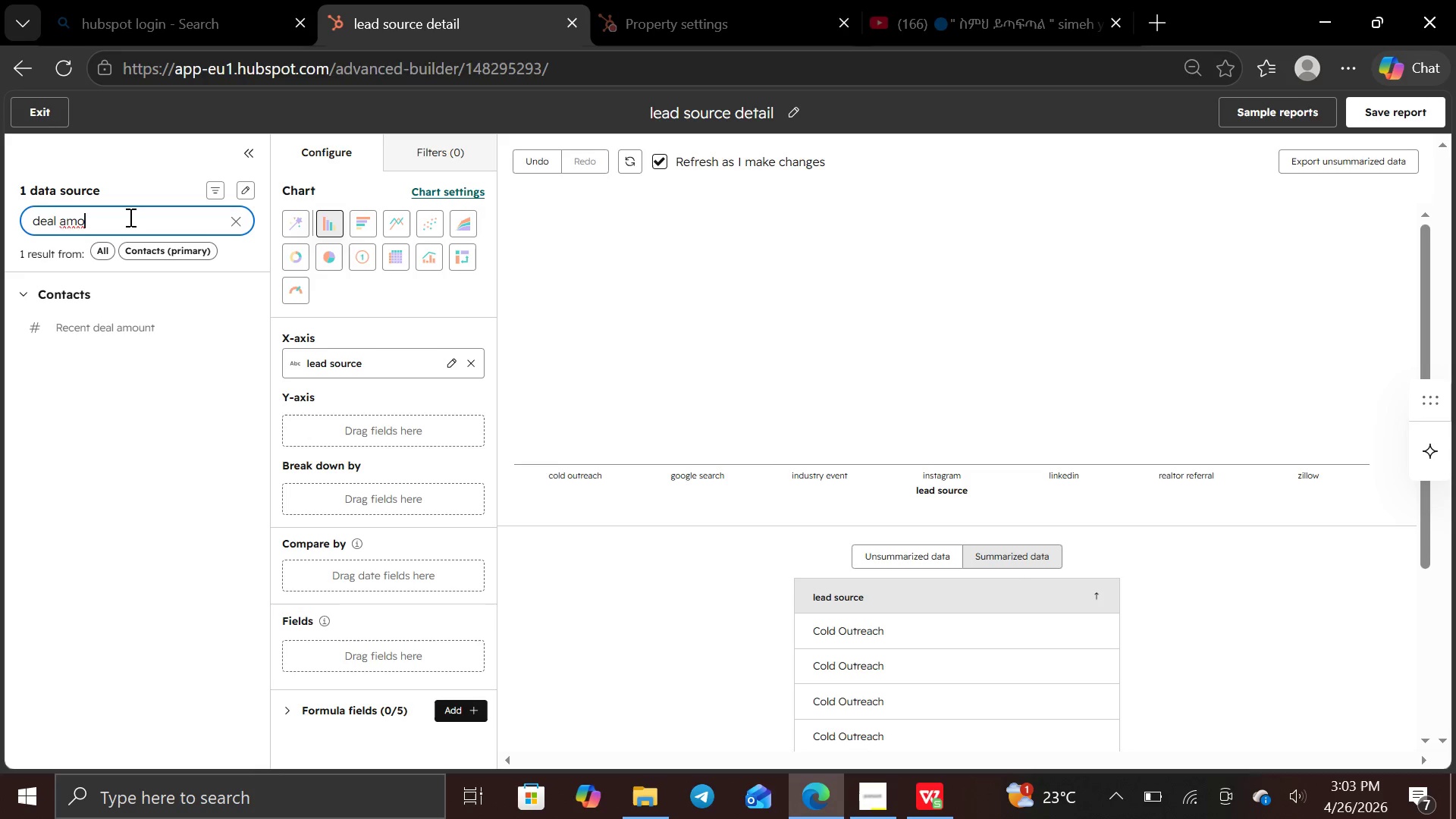 
left_click_drag(start_coordinate=[129, 327], to_coordinate=[306, 419])
 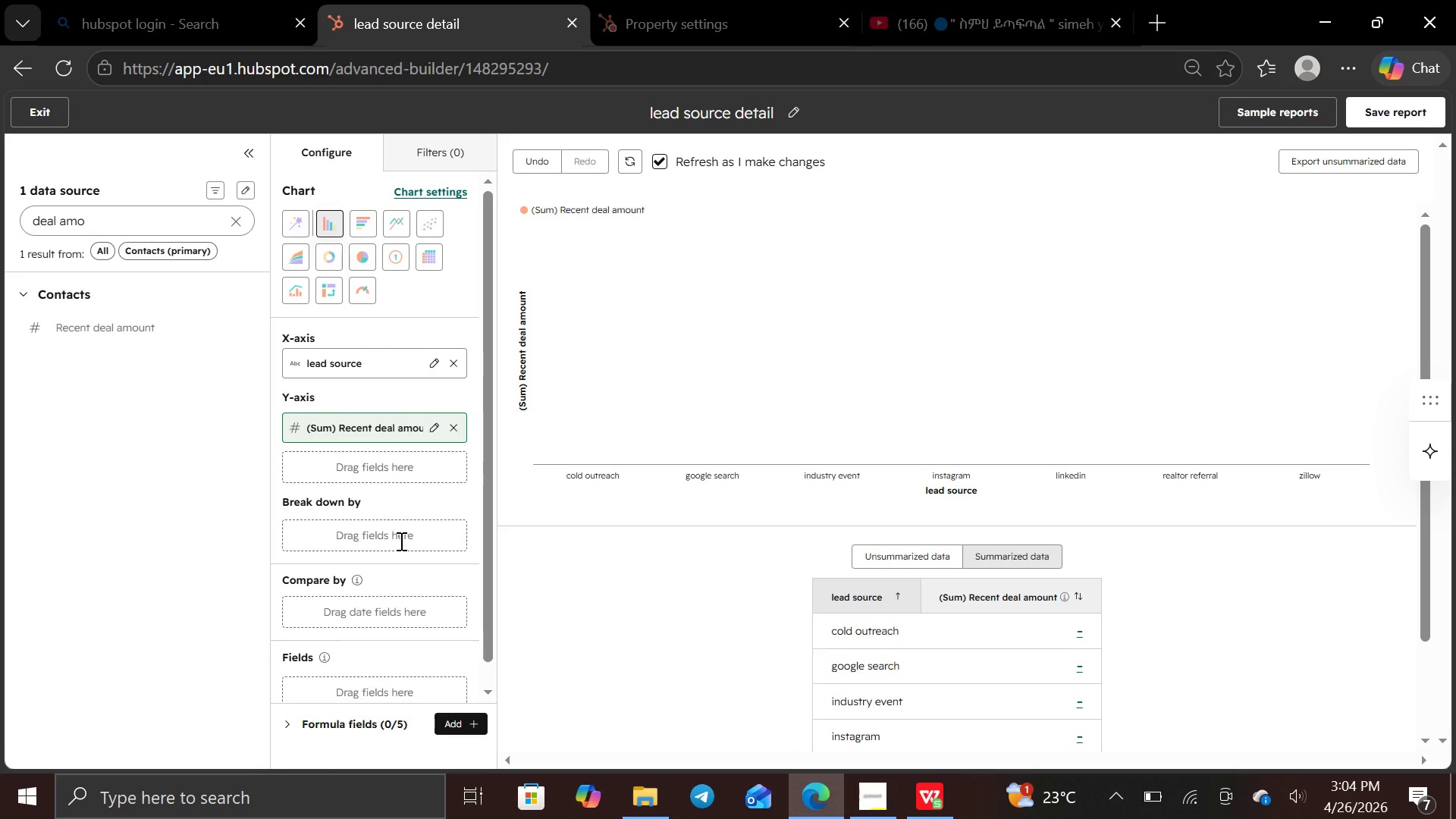 
wait(16.38)
 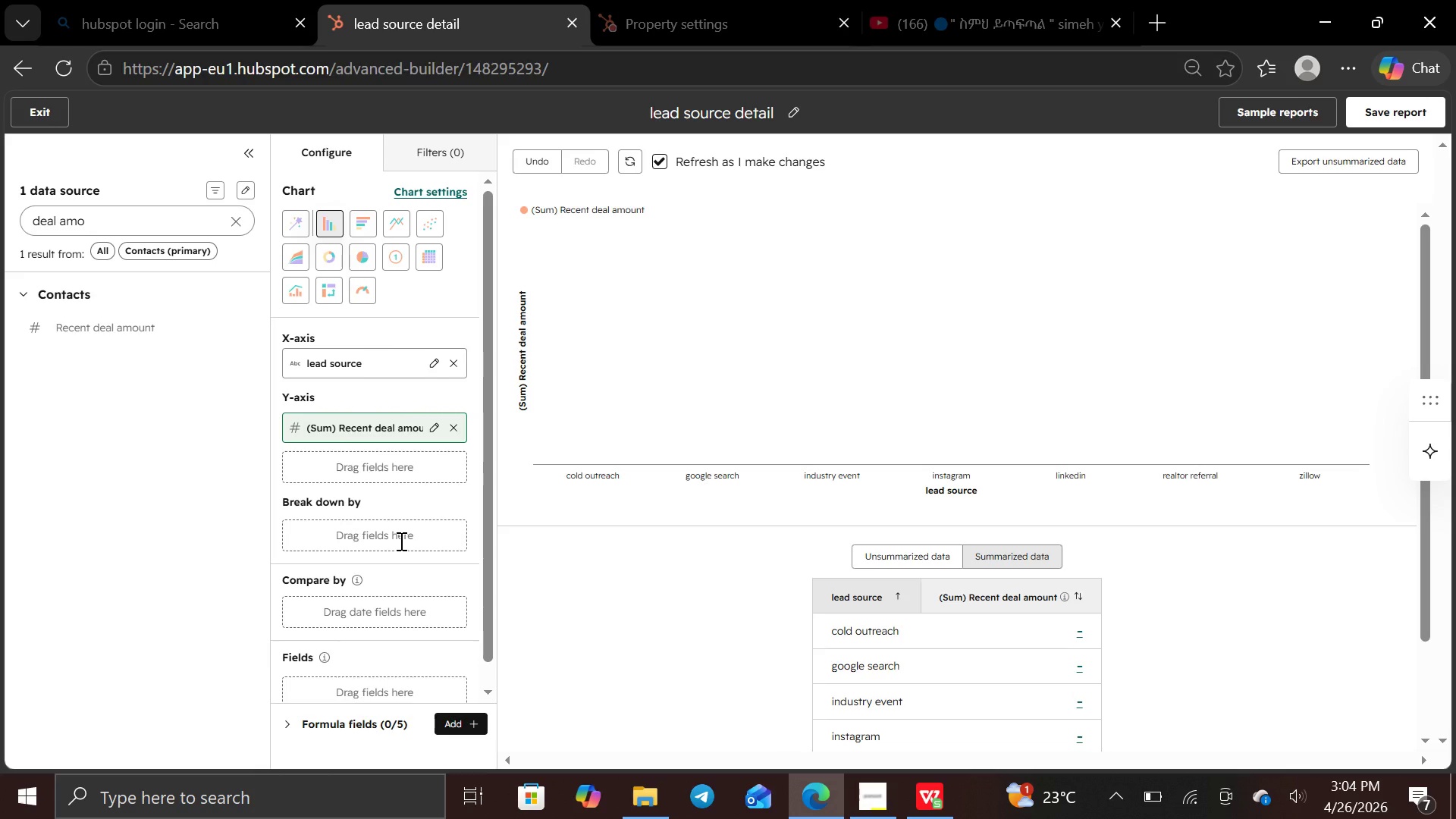 
left_click([134, 213])
 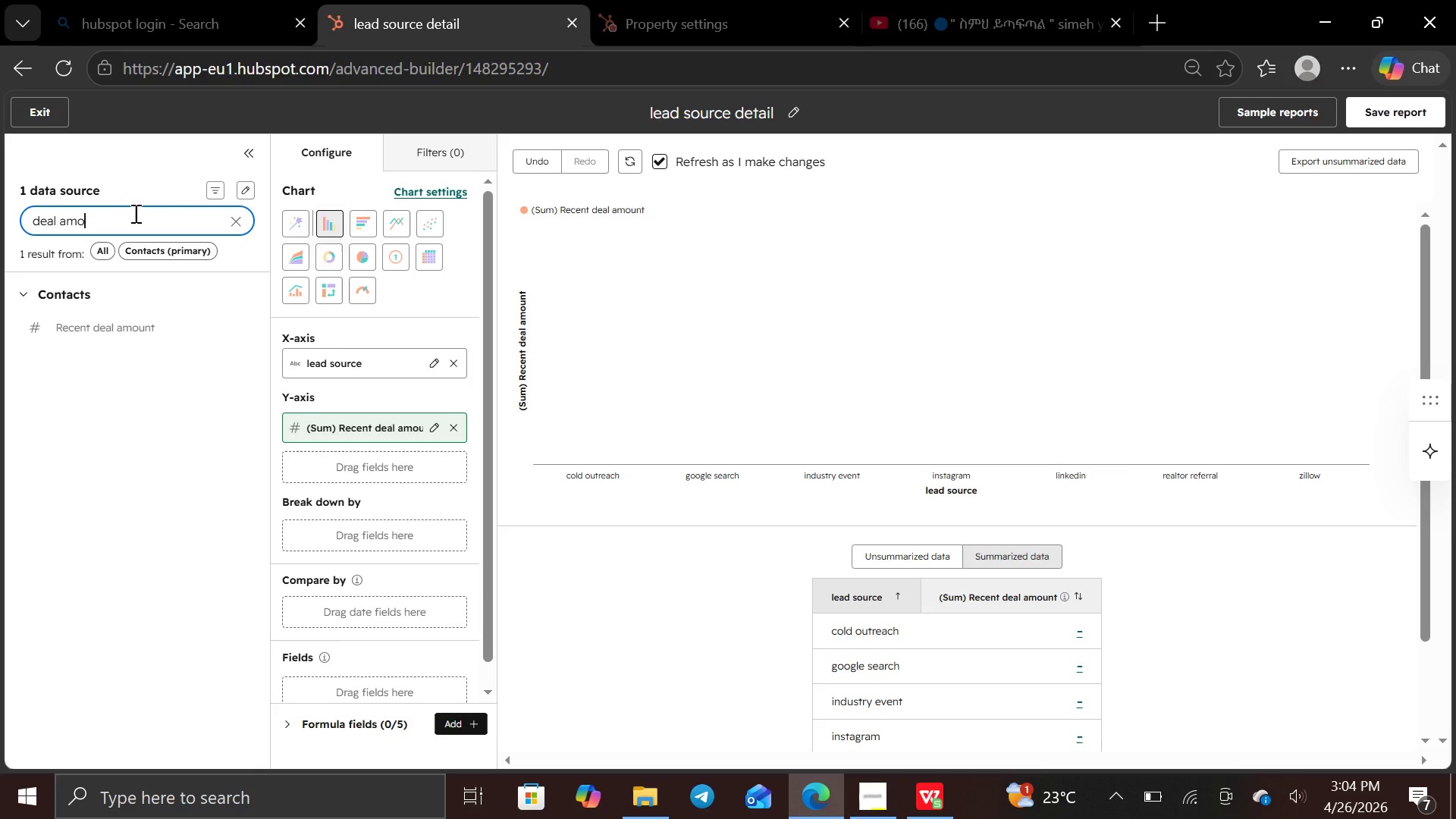 
hold_key(key=Backspace, duration=0.95)
 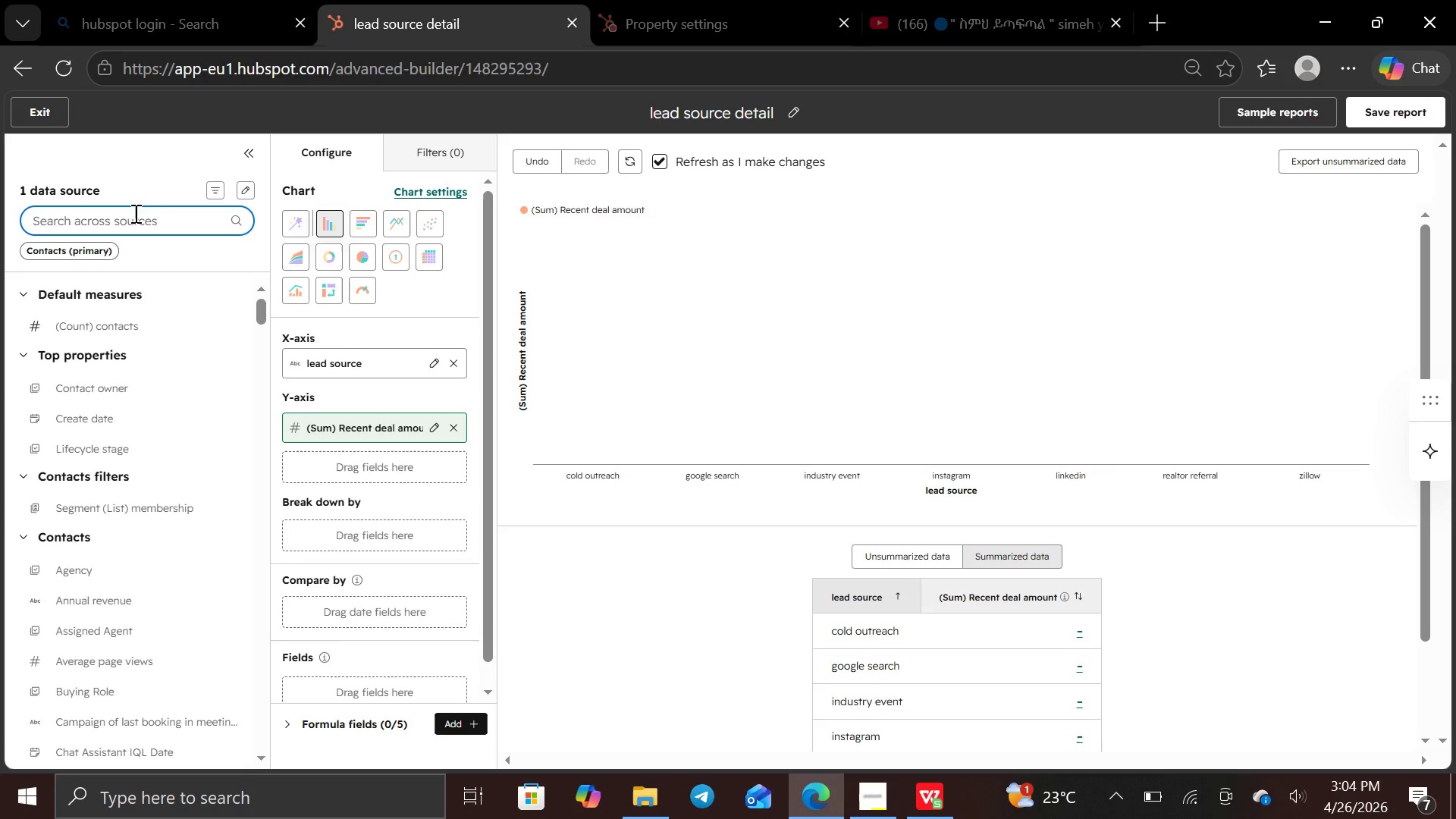 
type(lead source)
 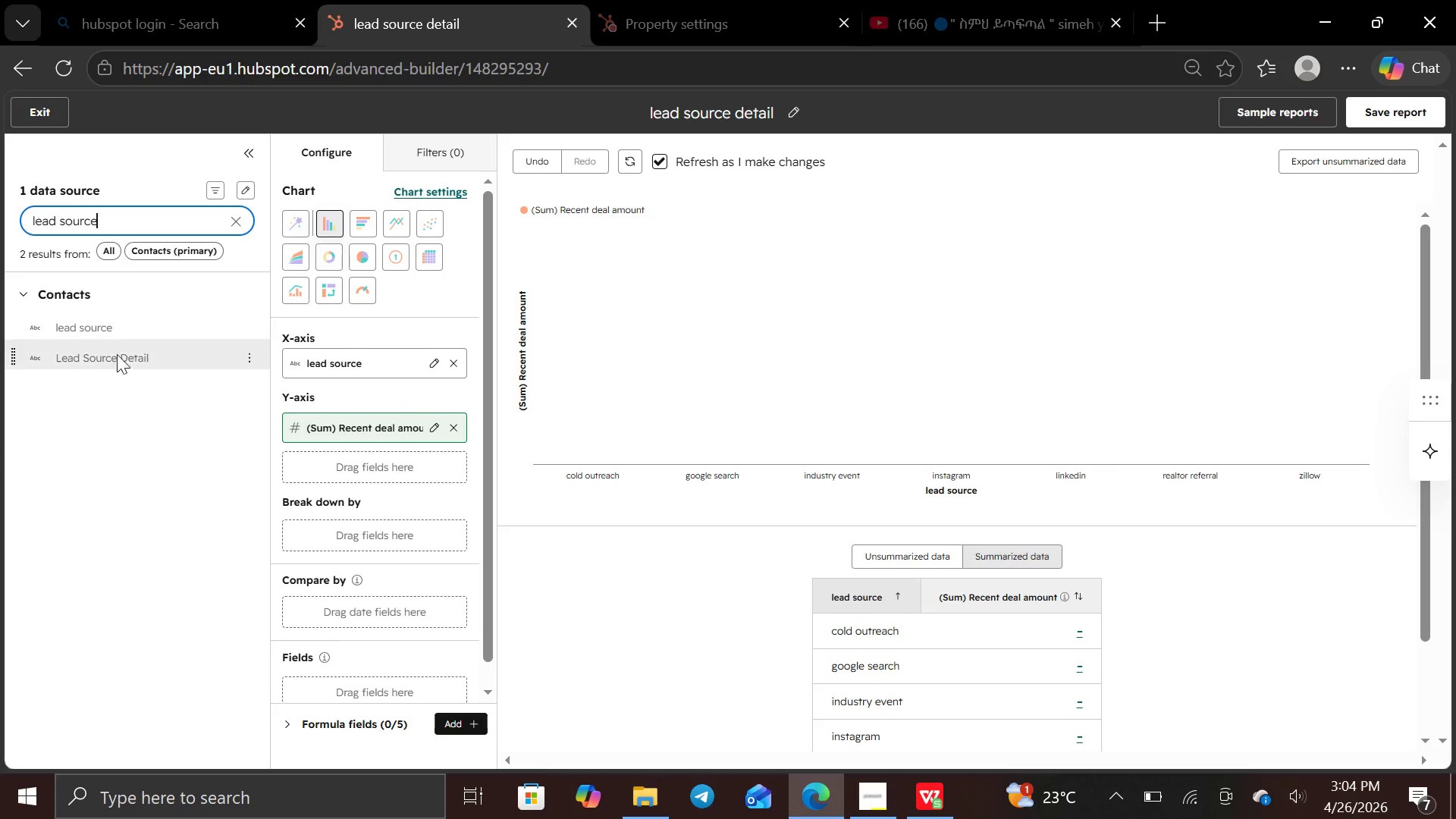 
left_click([118, 353])
 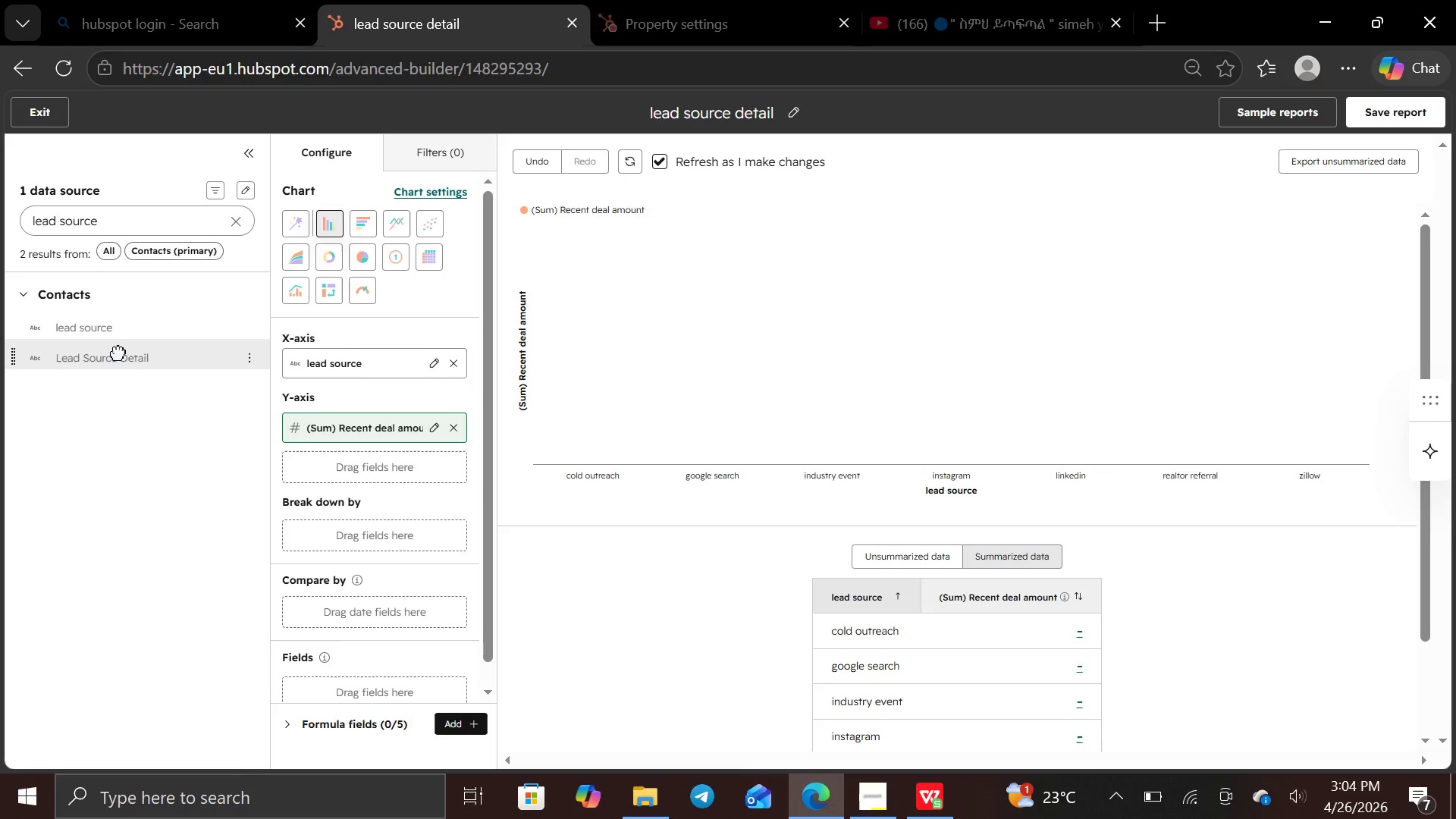 
left_click_drag(start_coordinate=[118, 353], to_coordinate=[293, 530])
 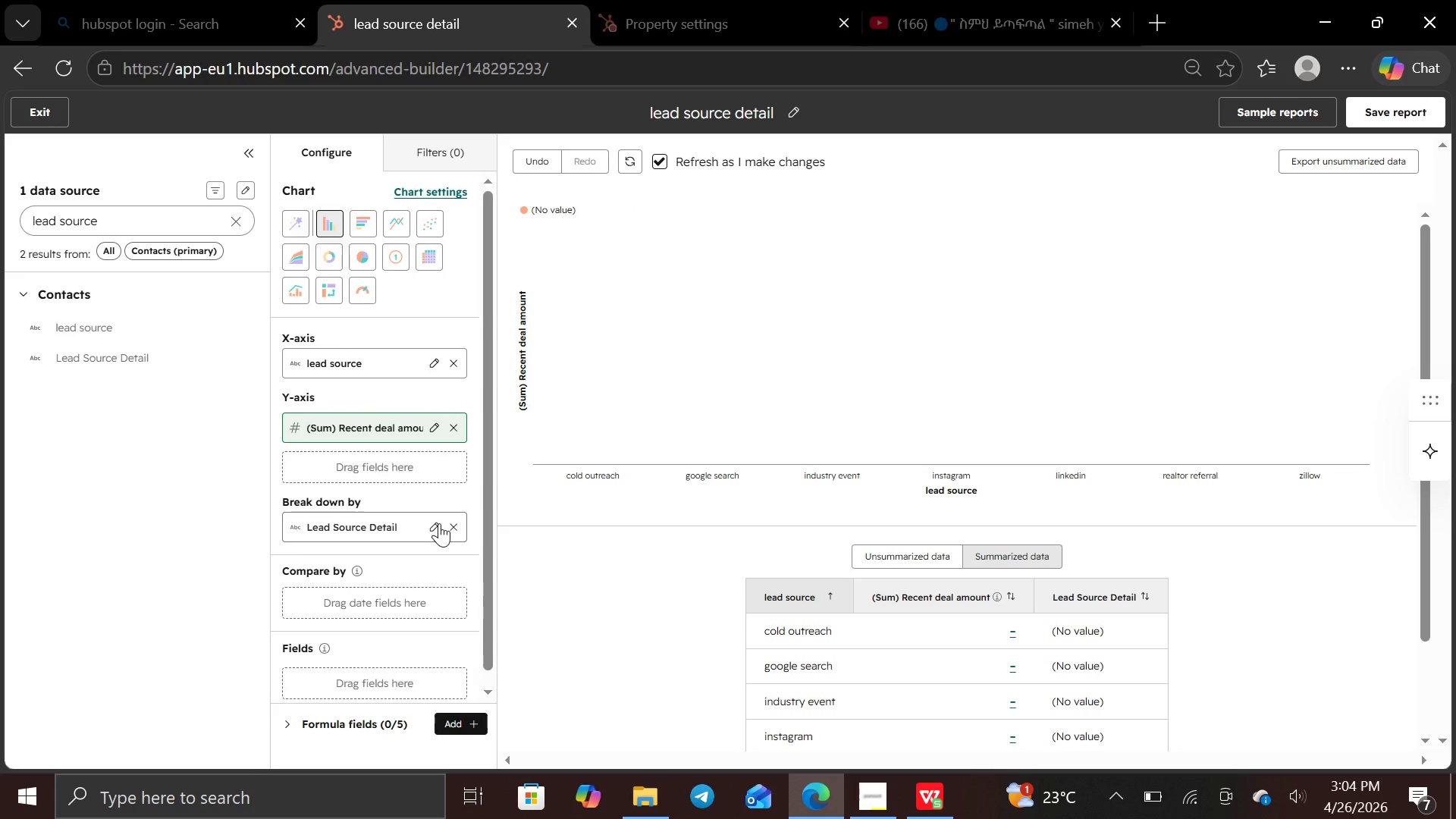 
wait(10.12)
 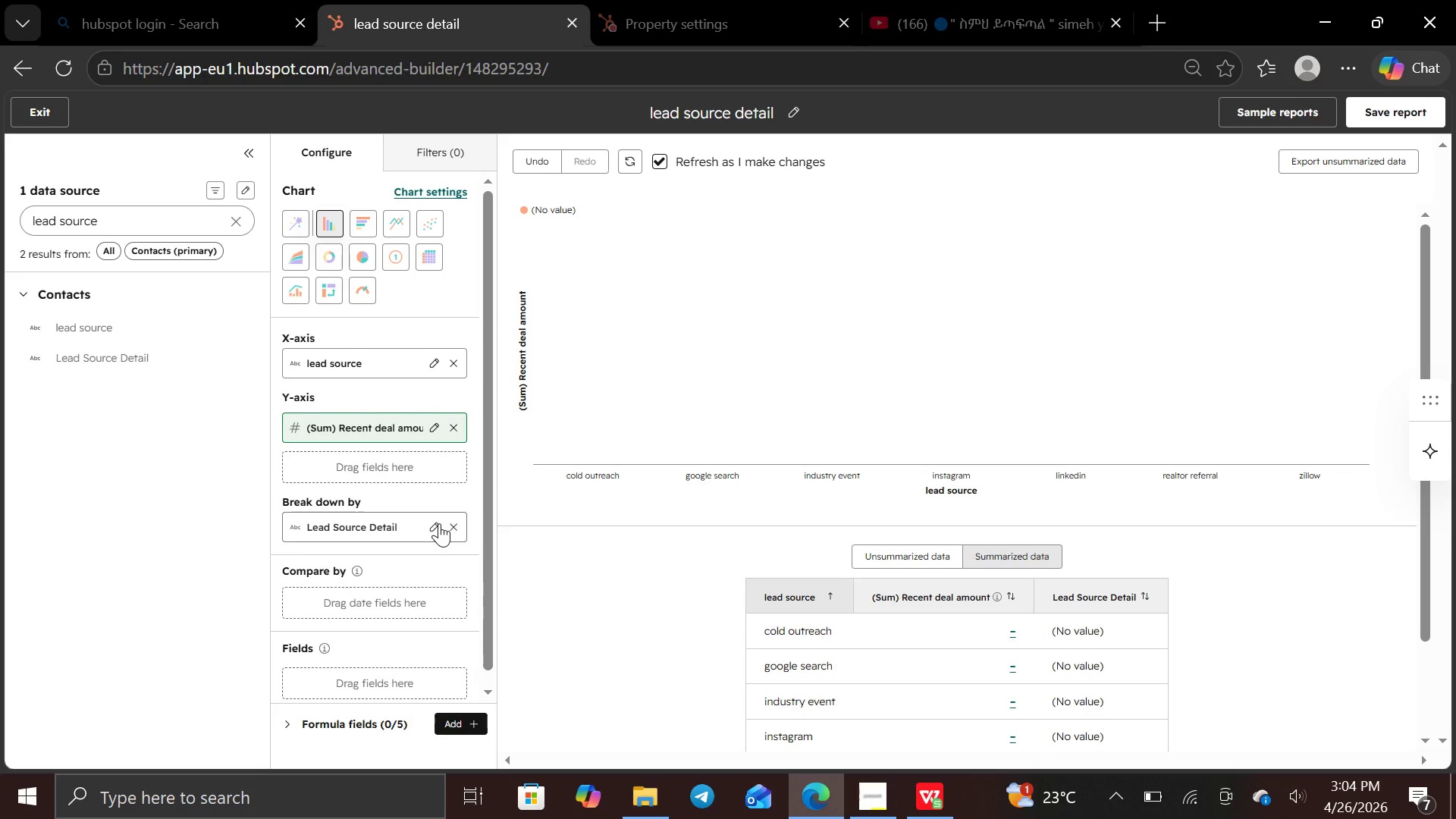 
left_click([434, 529])
 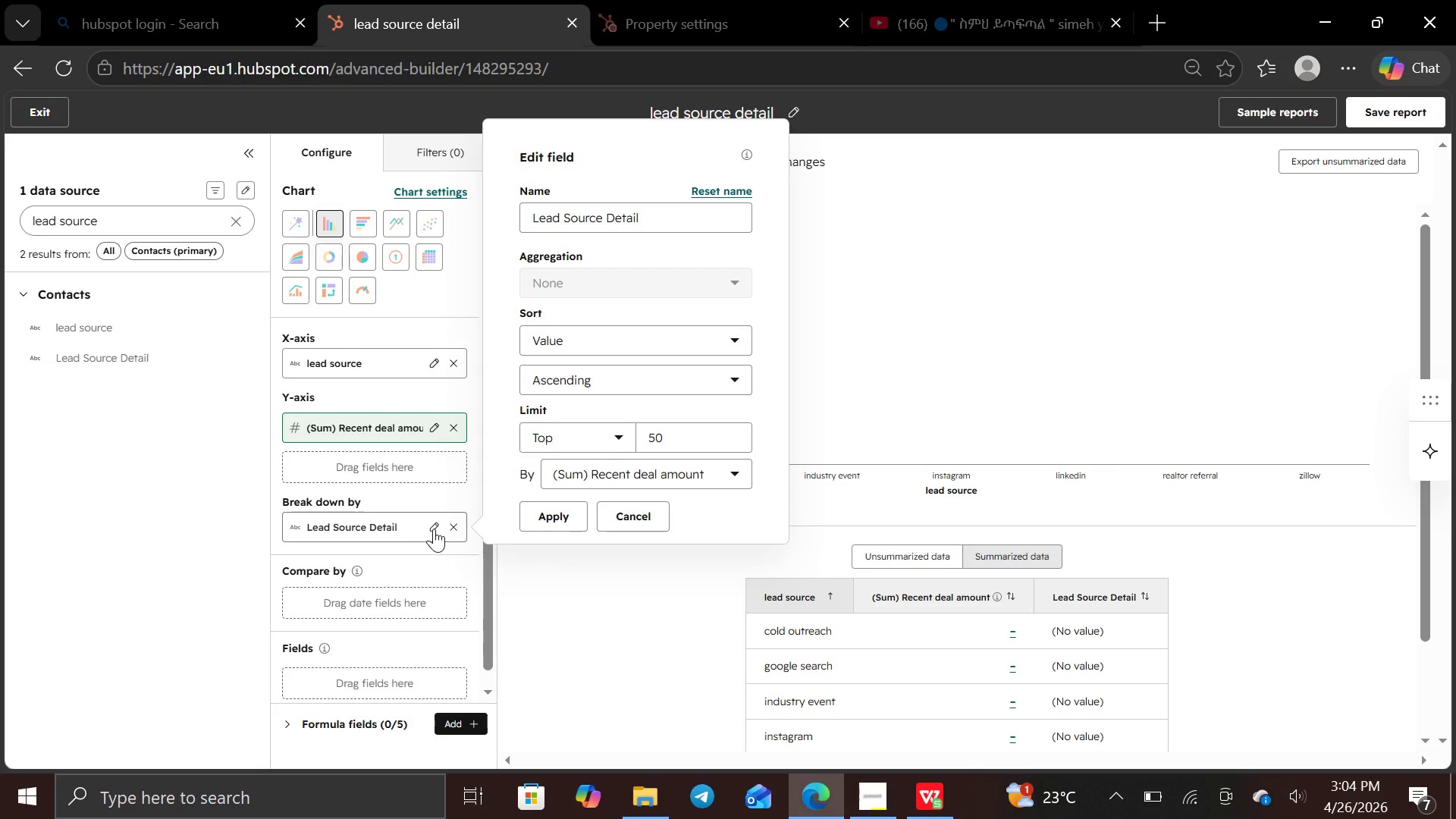 
left_click([417, 566])
 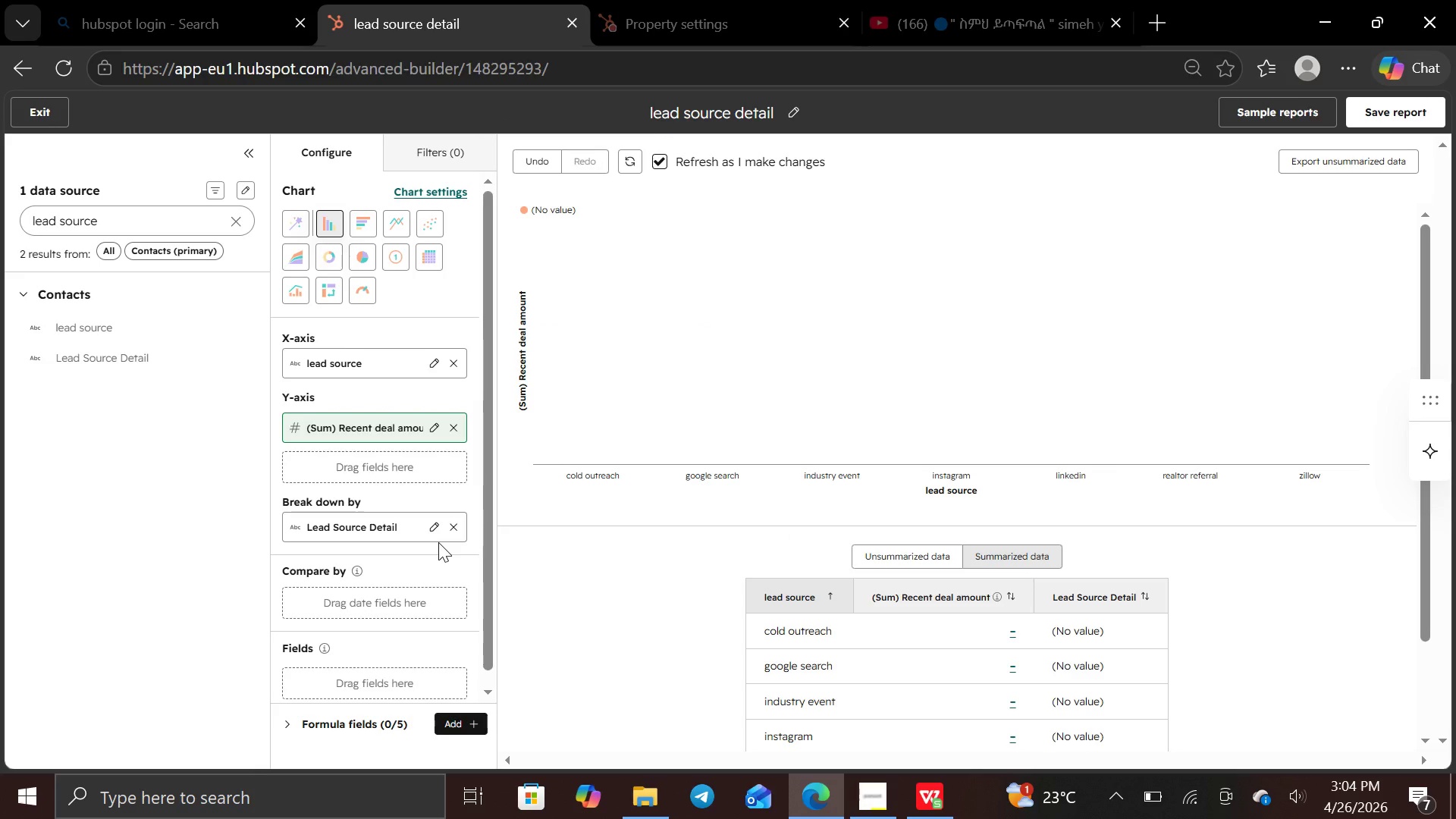 
wait(15.2)
 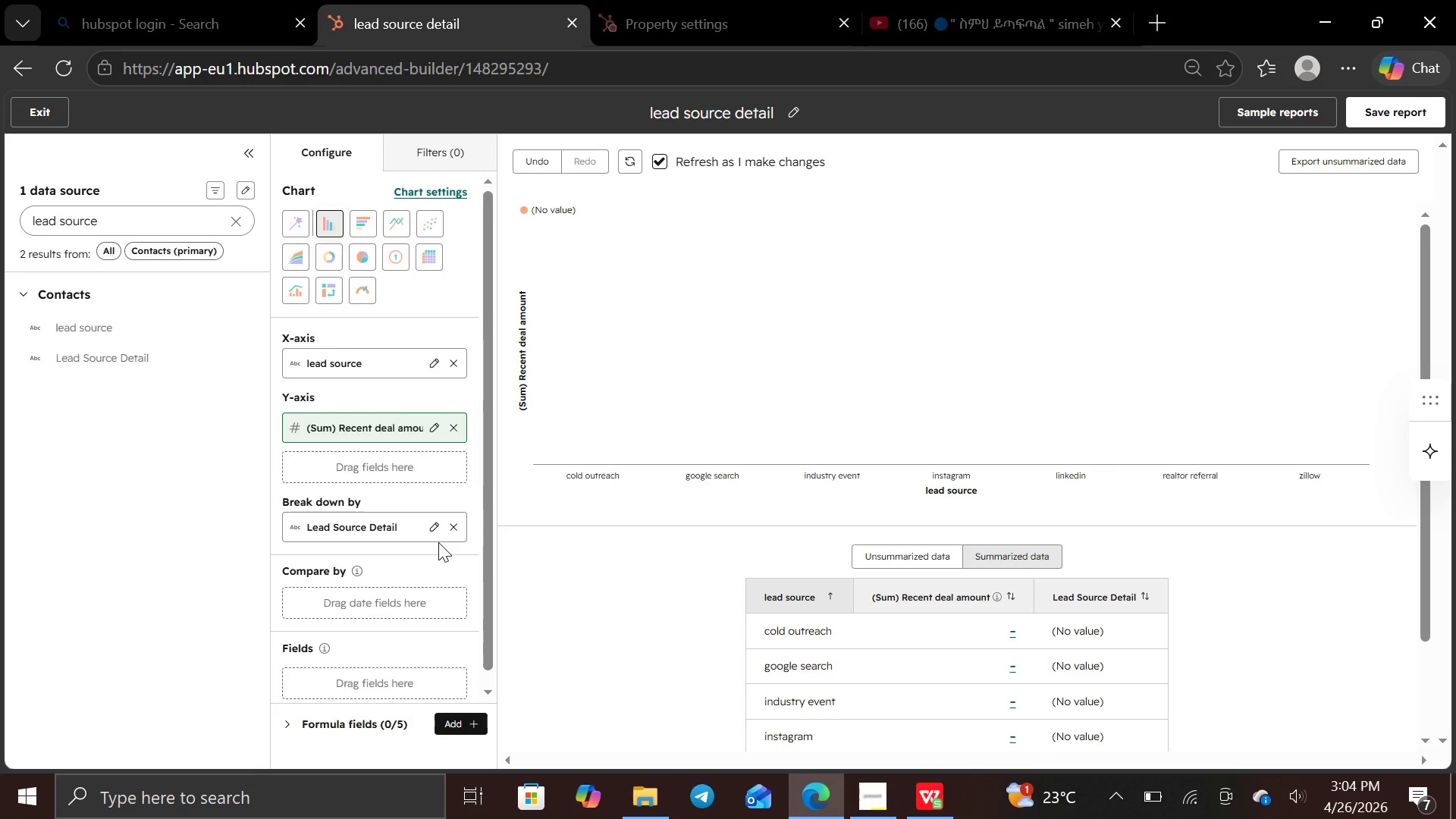 
left_click([188, 218])
 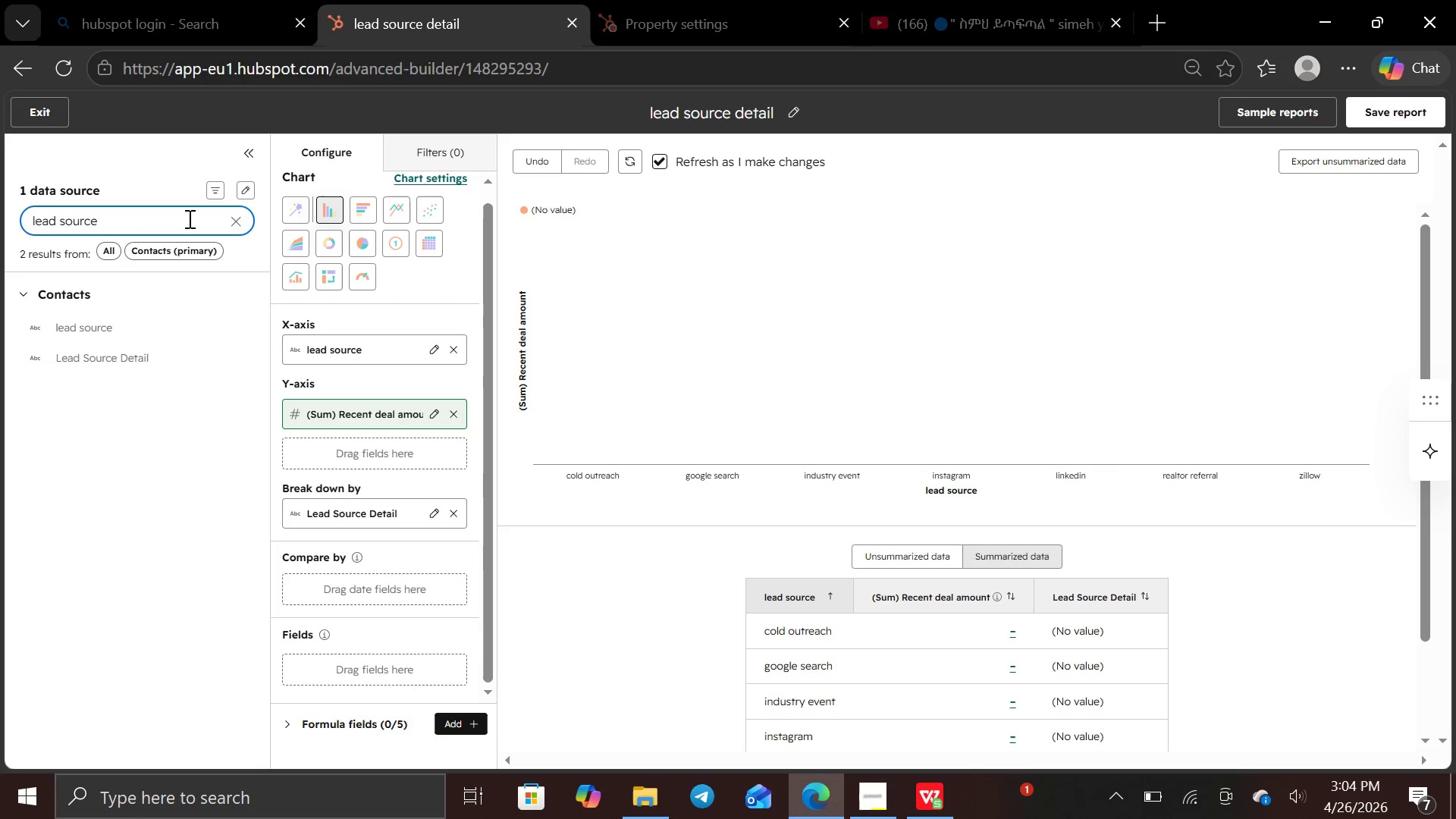 
hold_key(key=Backspace, duration=0.92)
 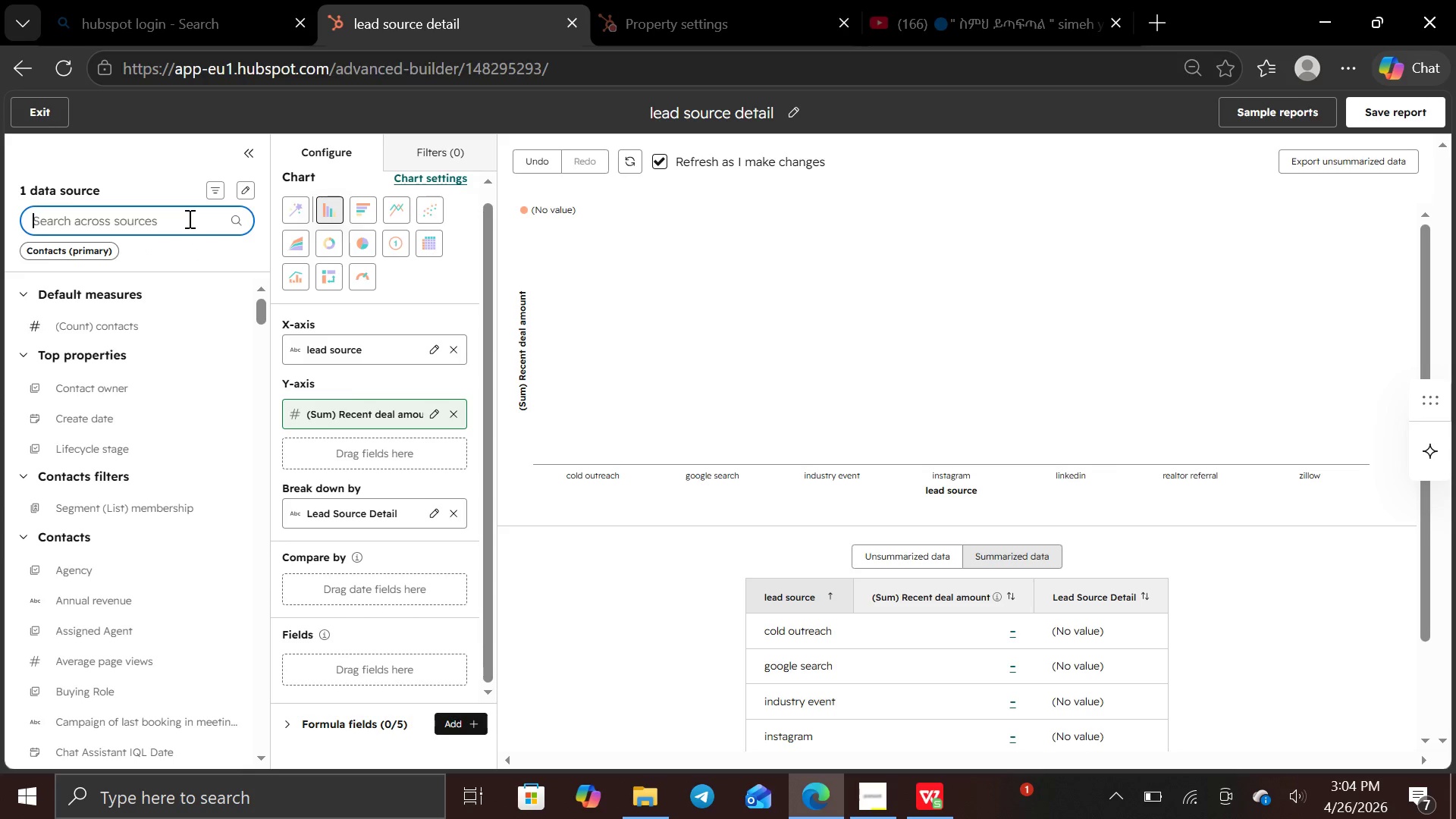 
type(close)
 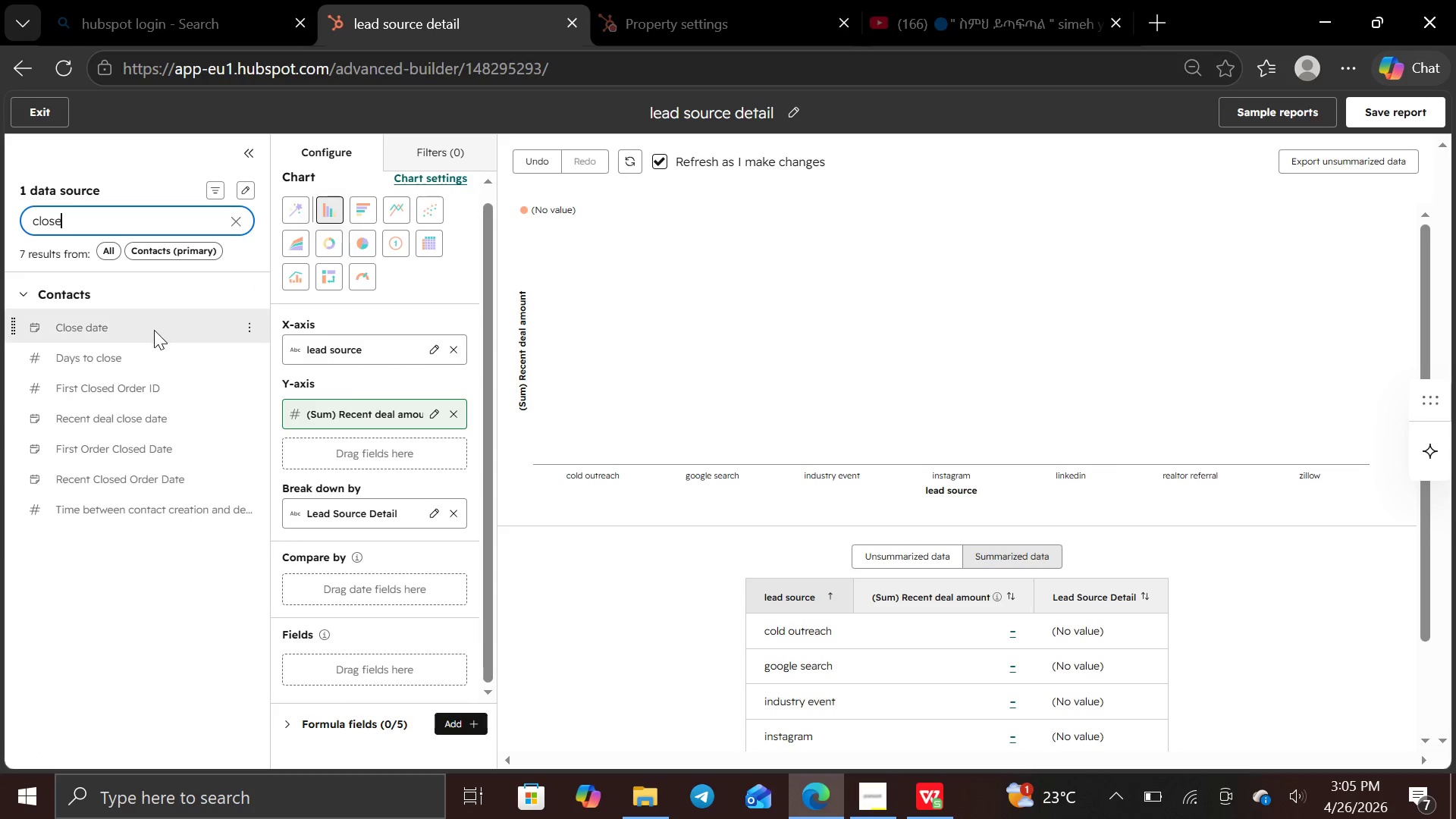 
left_click_drag(start_coordinate=[154, 331], to_coordinate=[299, 602])
 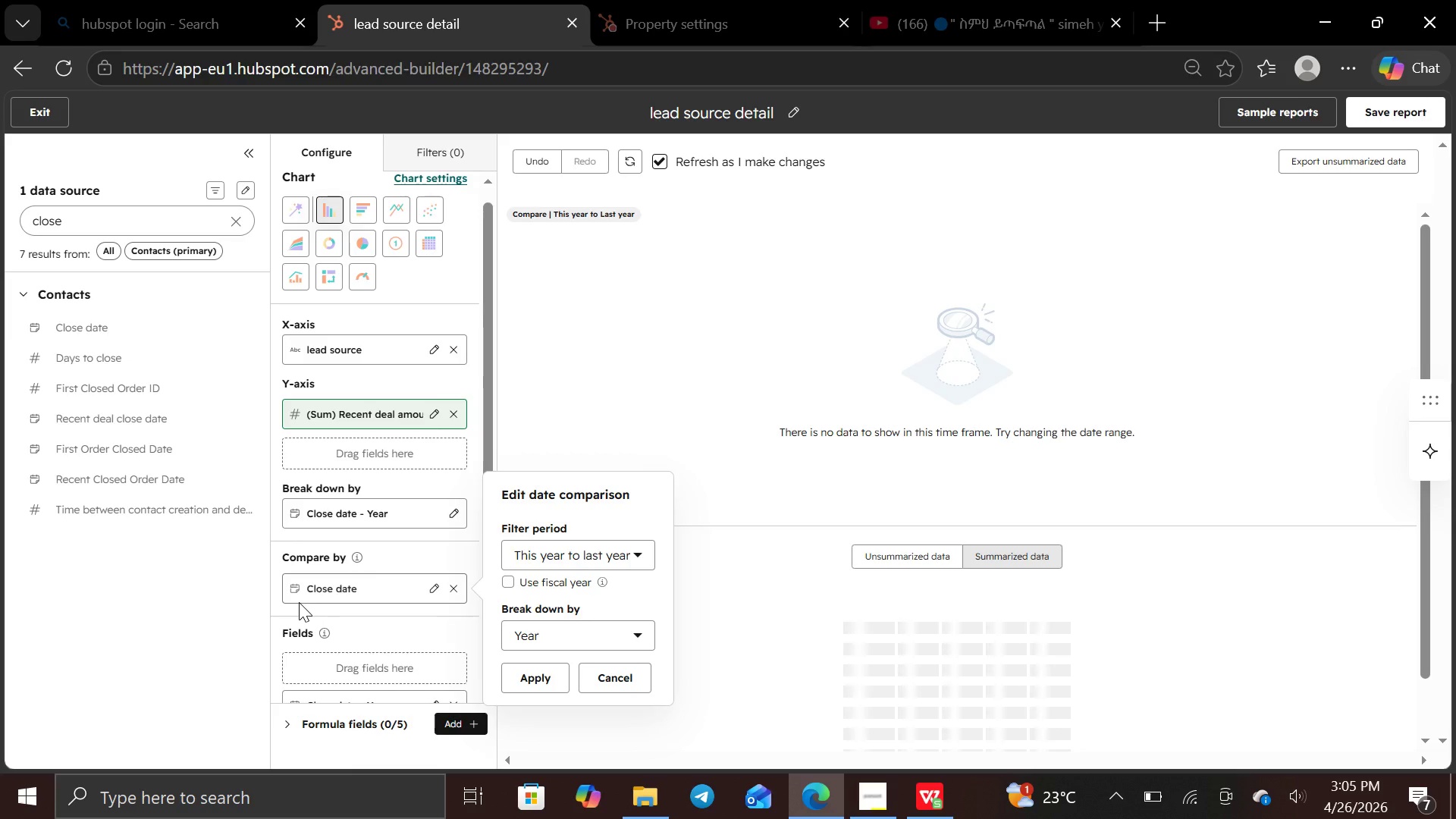 
wait(9.72)
 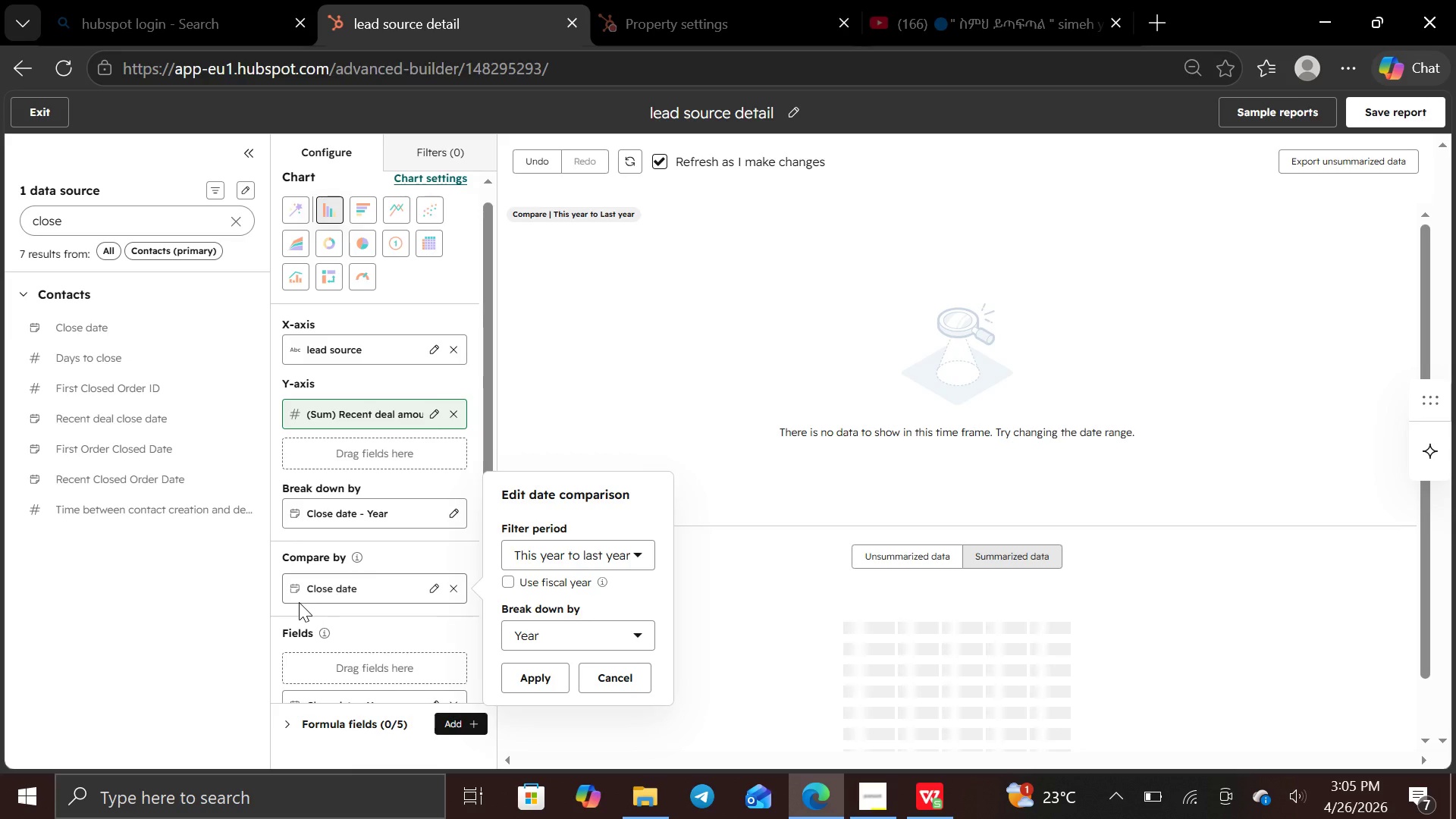 
left_click([642, 632])
 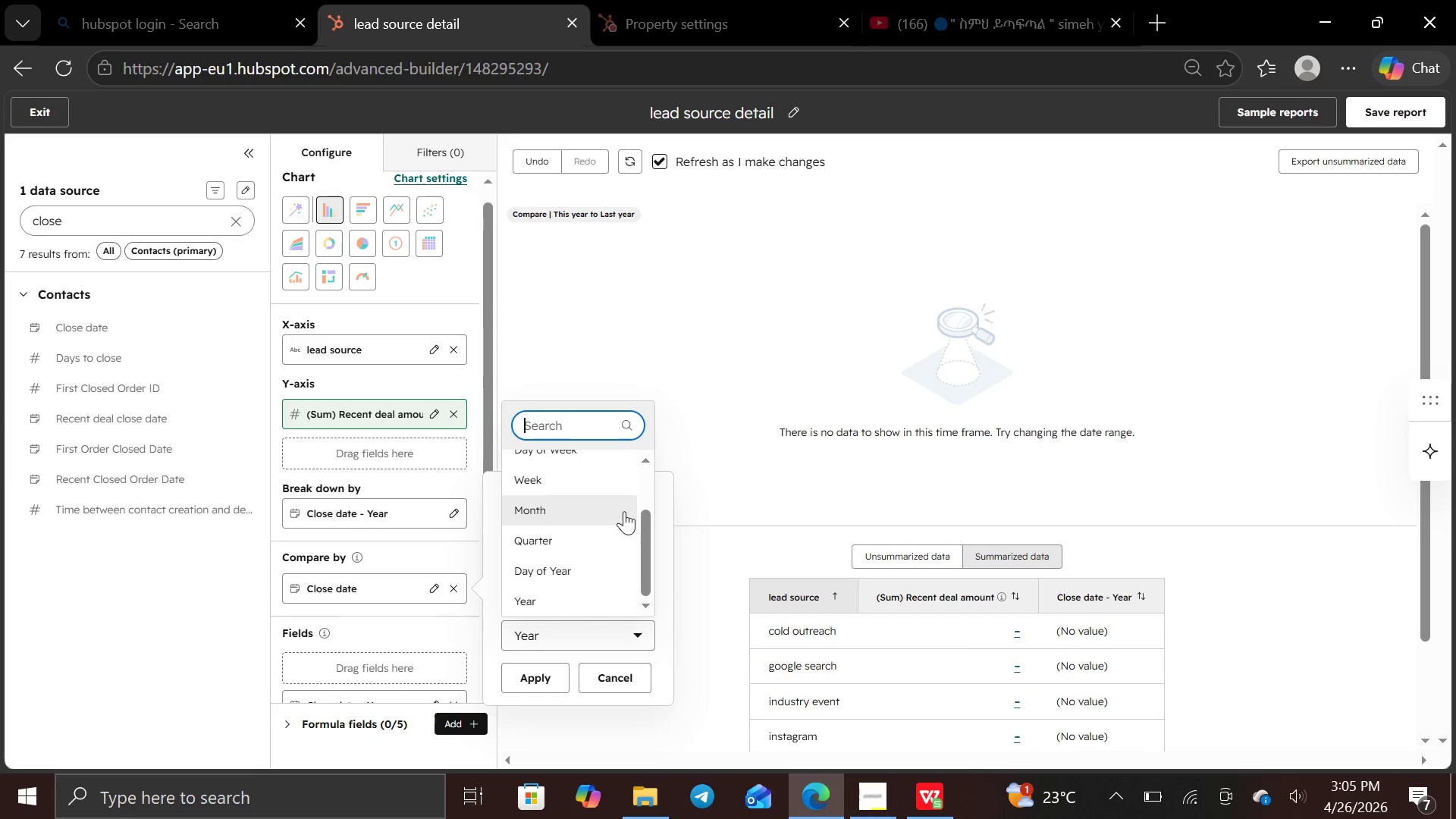 
left_click([624, 510])
 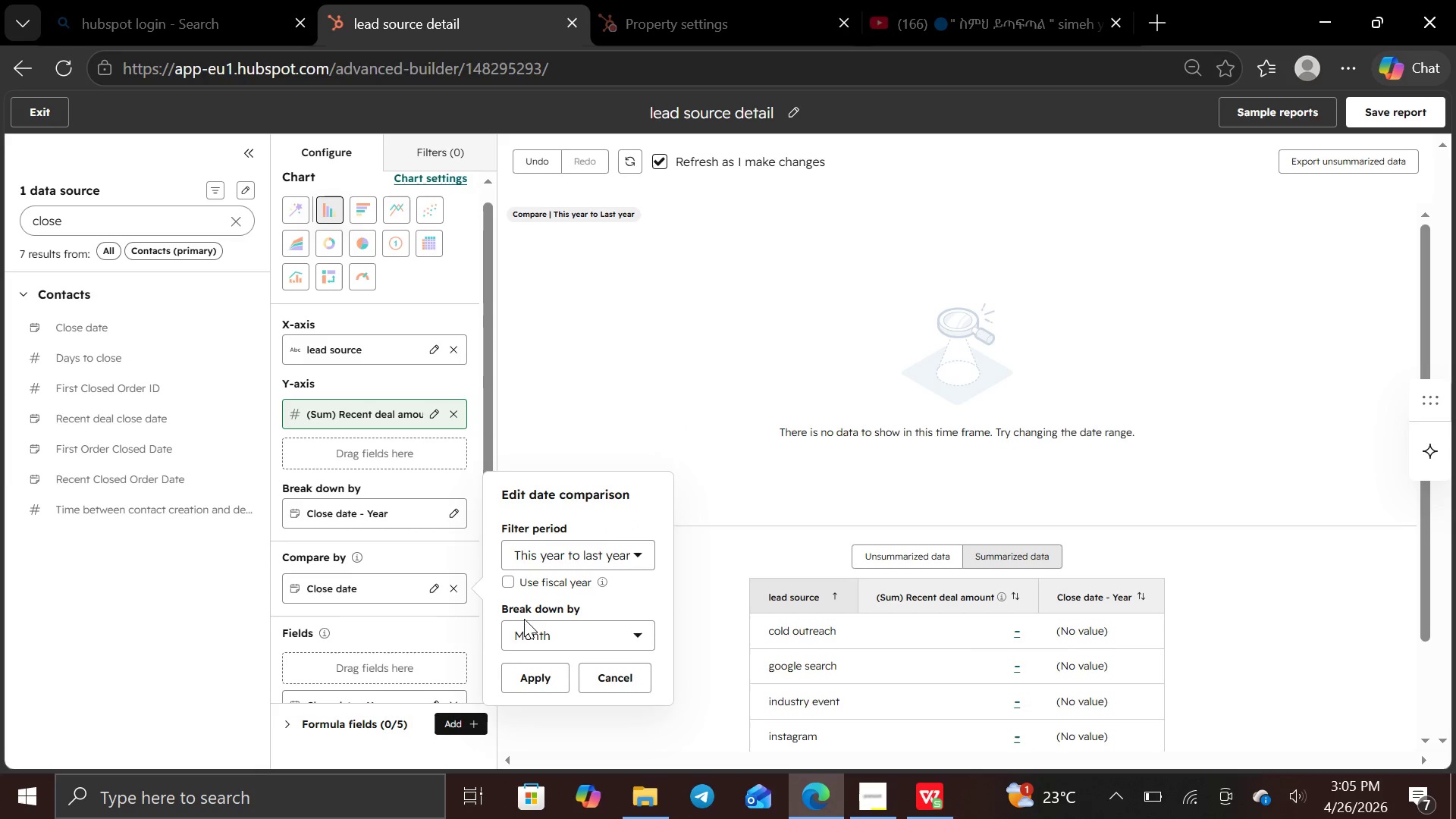 
left_click([516, 682])
 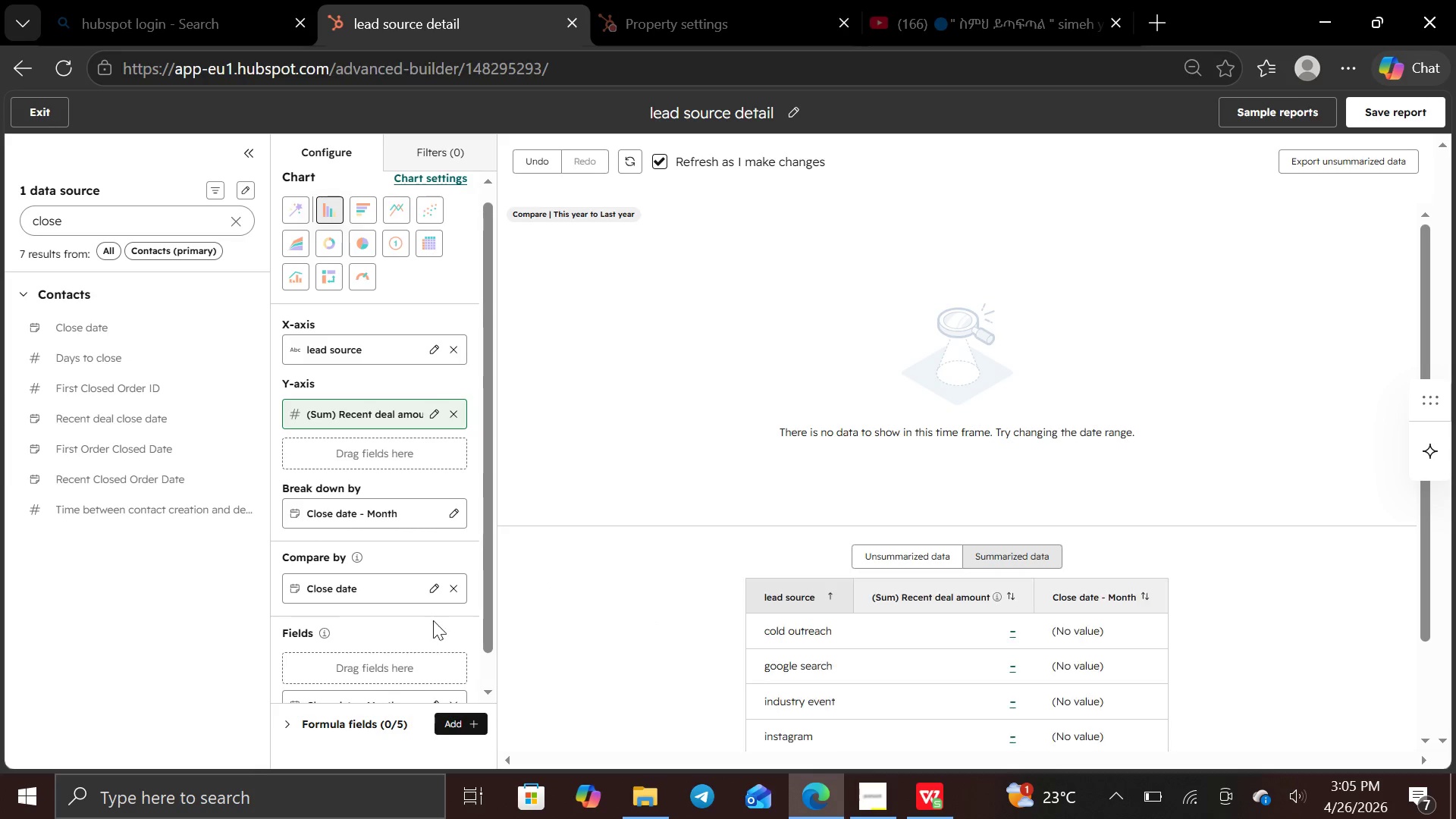 
wait(5.59)
 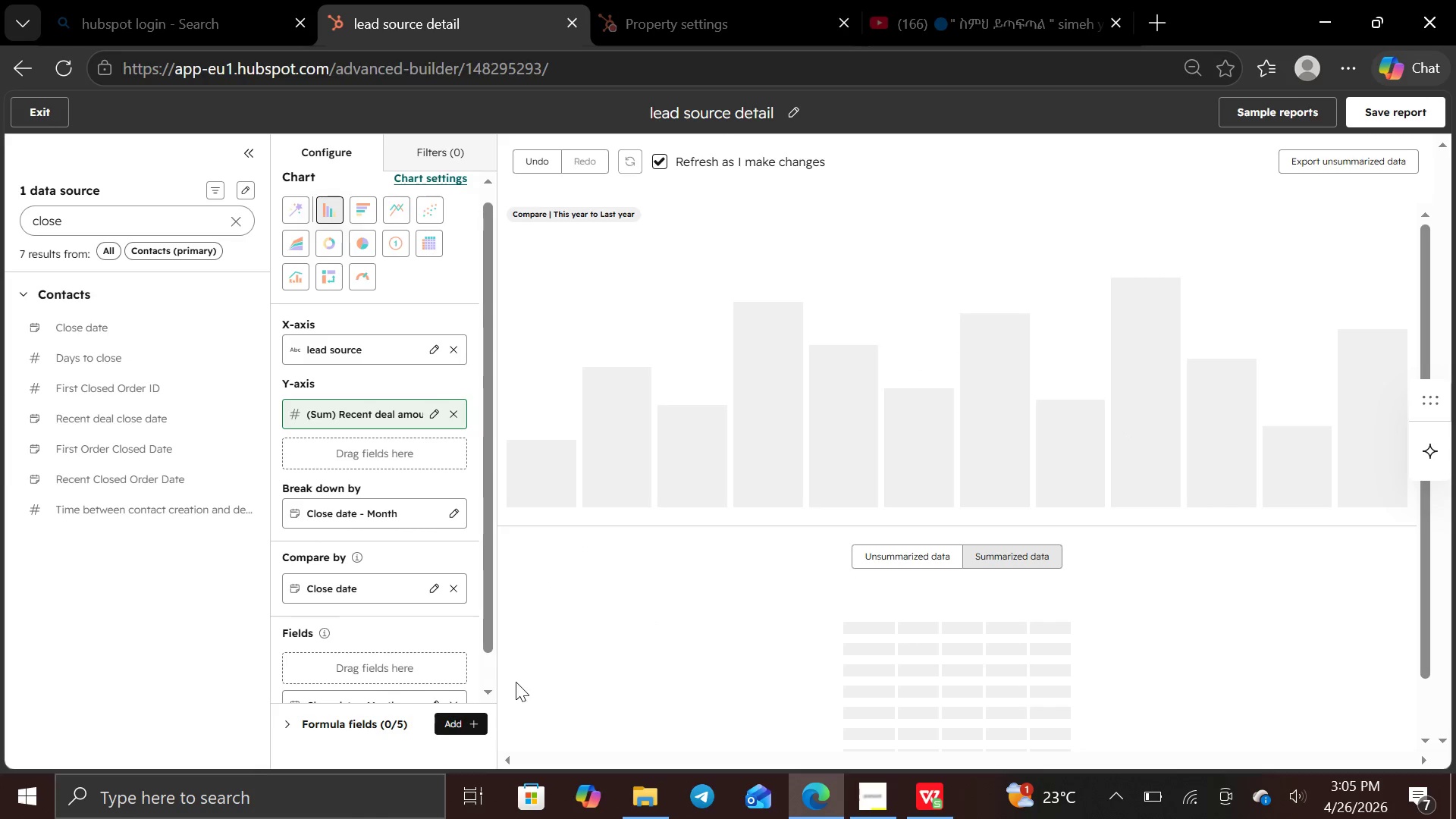 
left_click([433, 586])
 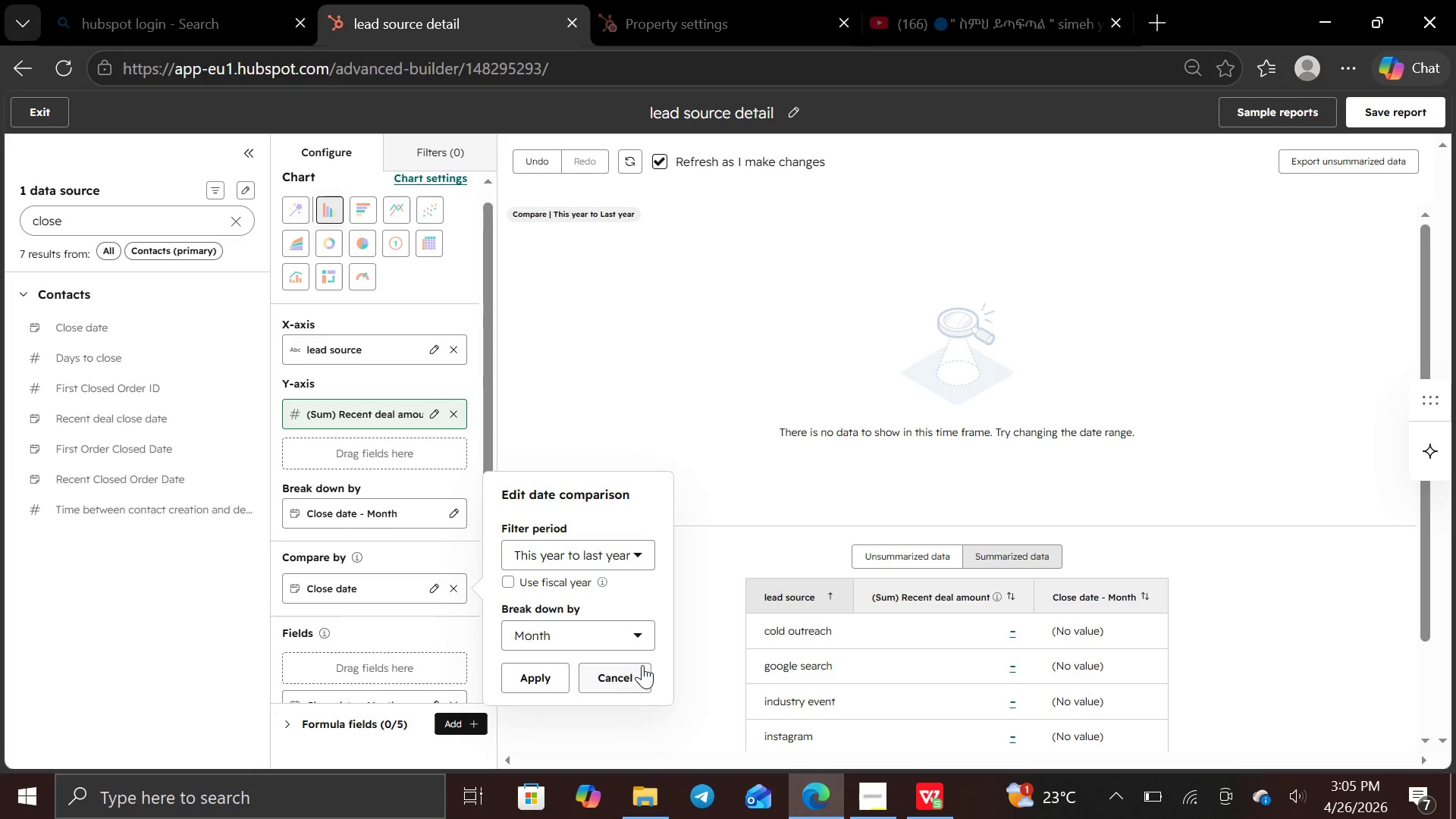 
left_click([639, 639])
 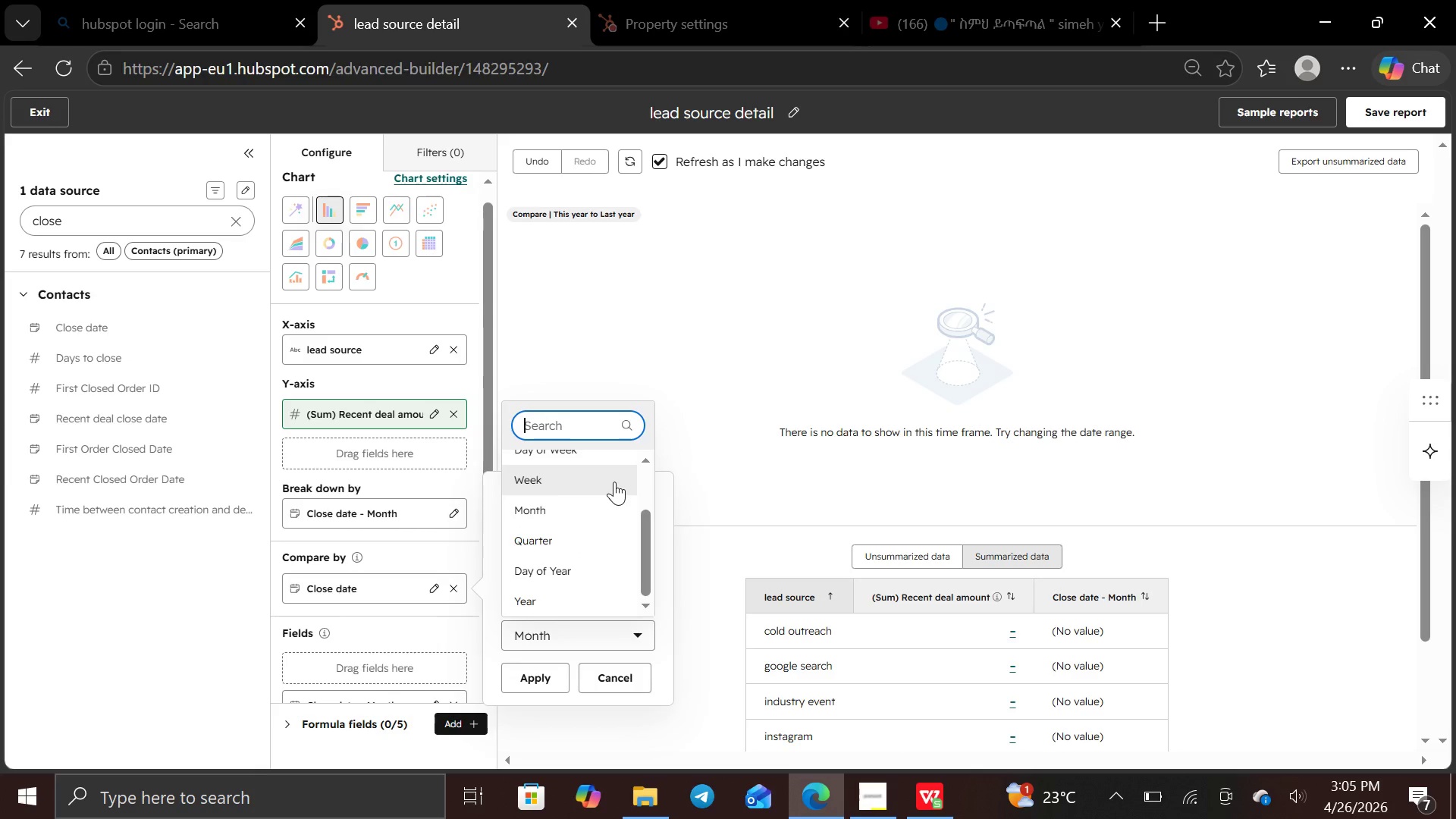 
left_click([614, 479])
 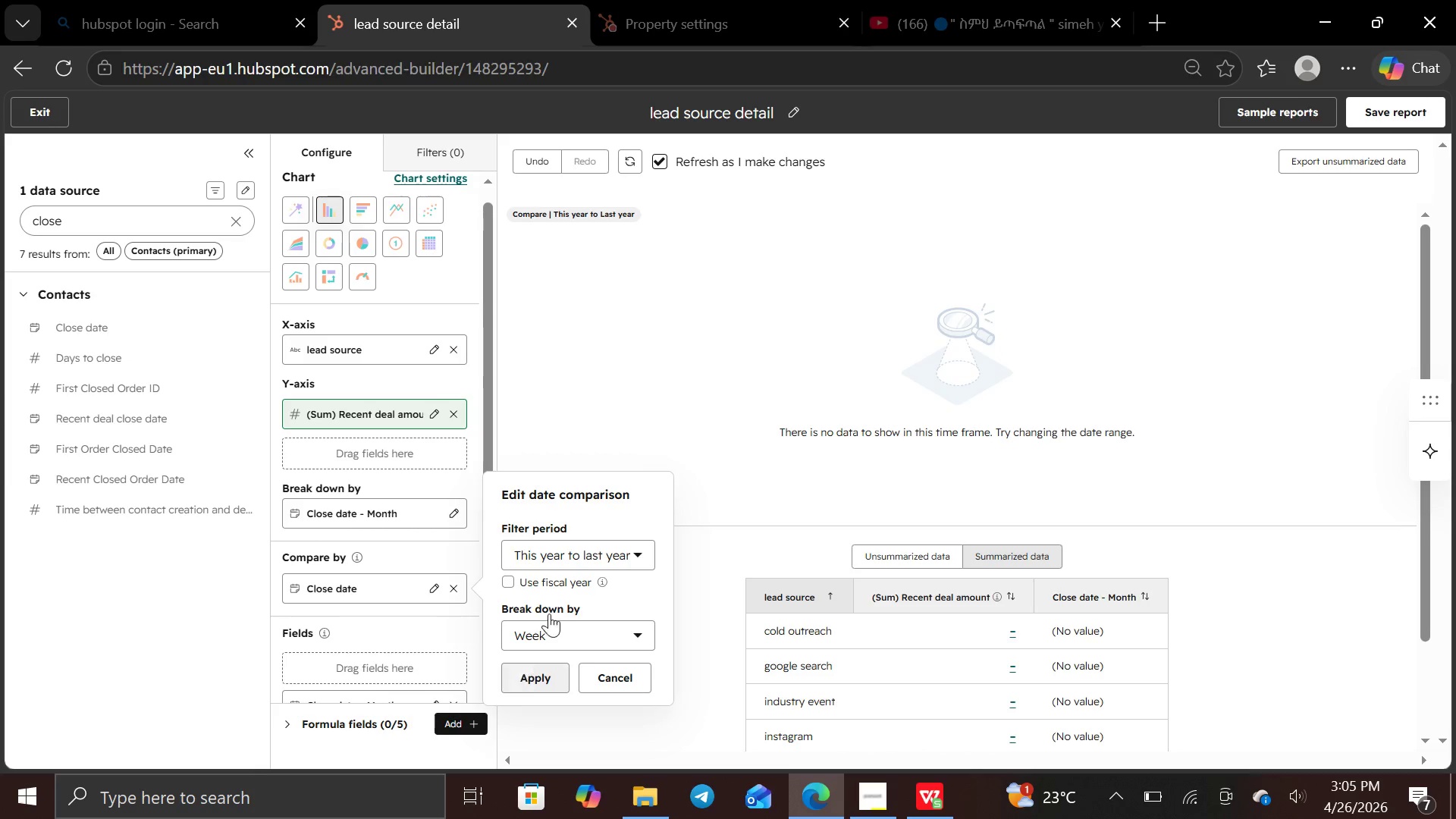 
left_click([639, 547])
 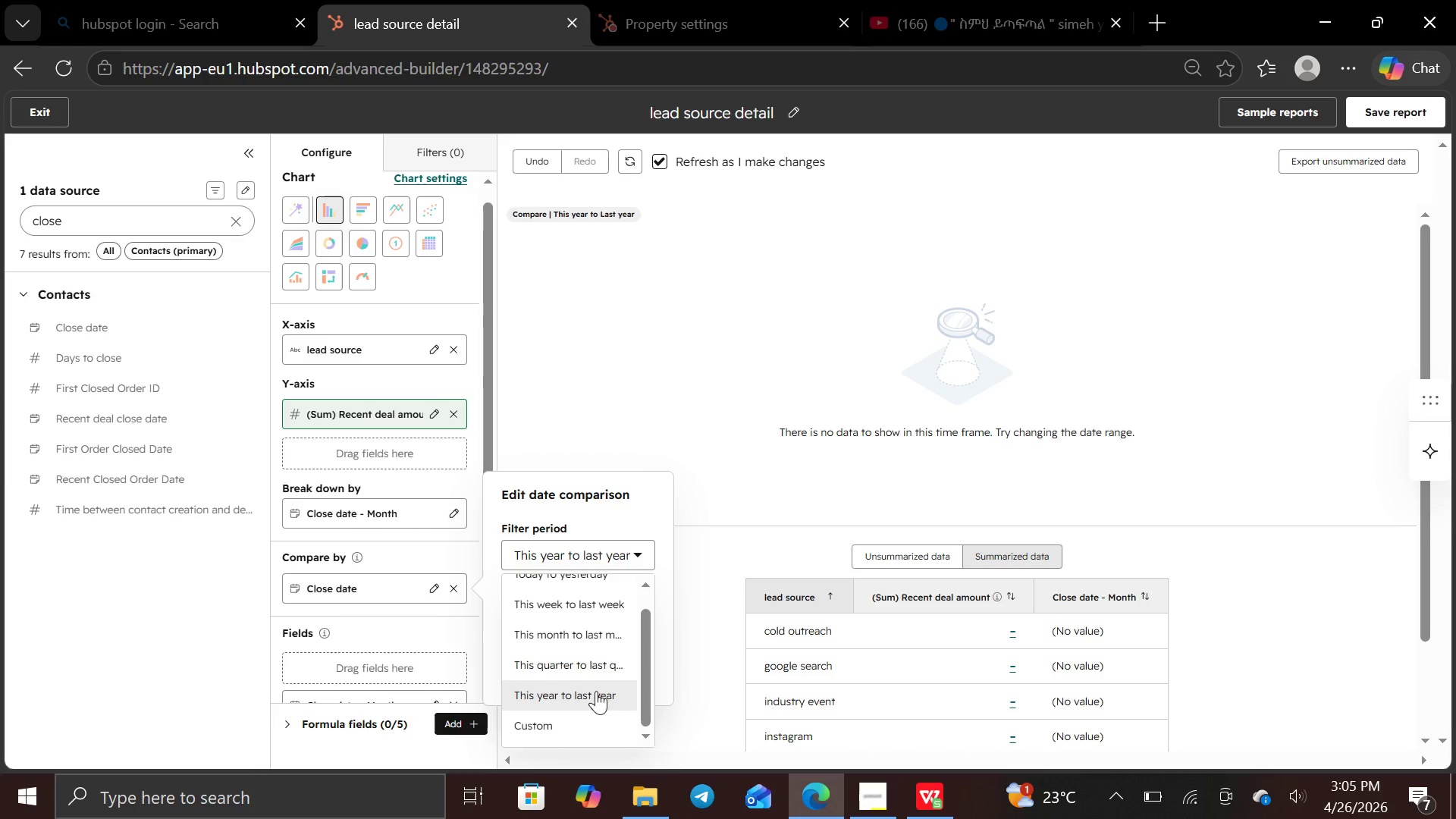 
wait(5.69)
 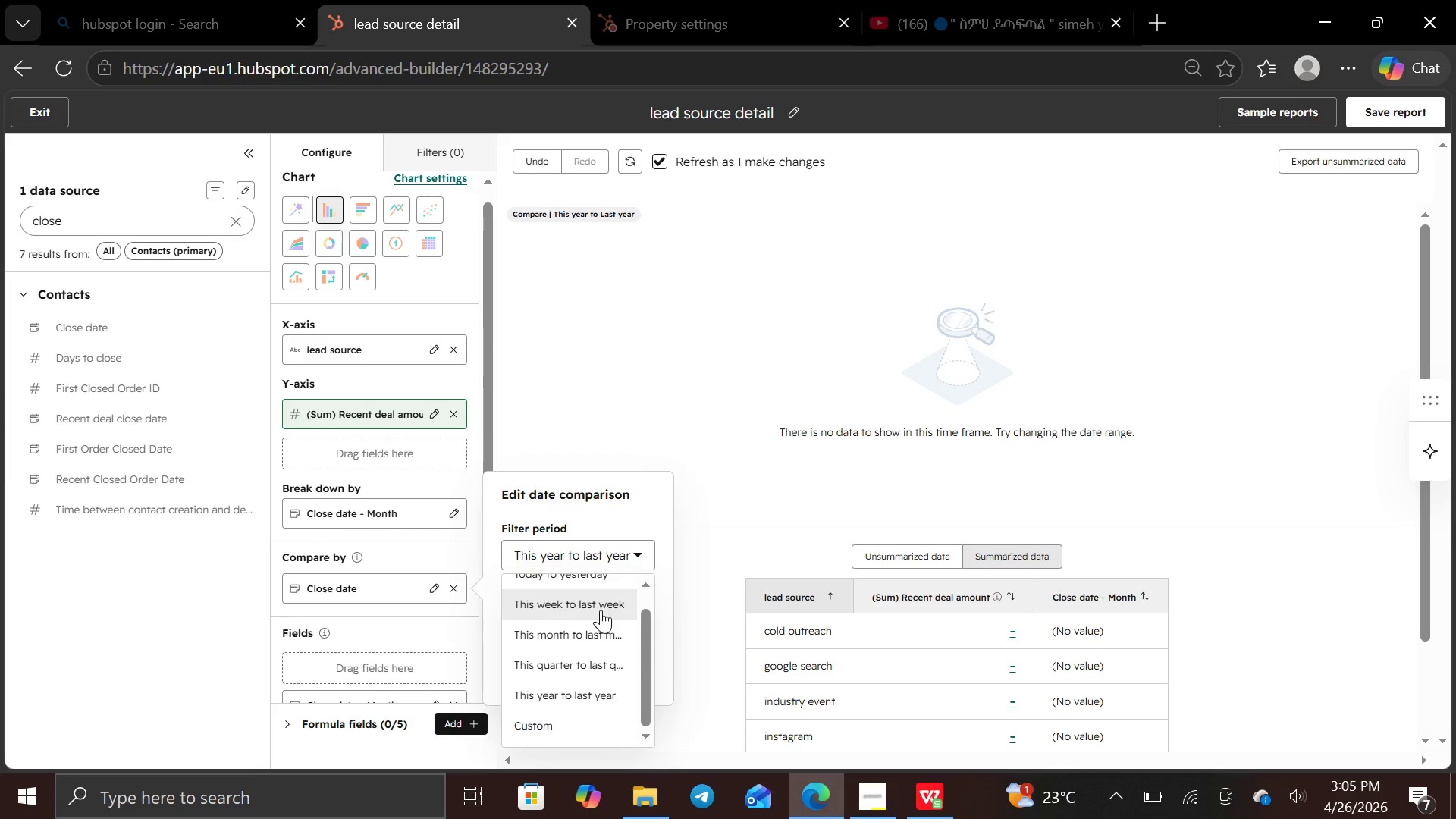 
left_click([598, 686])
 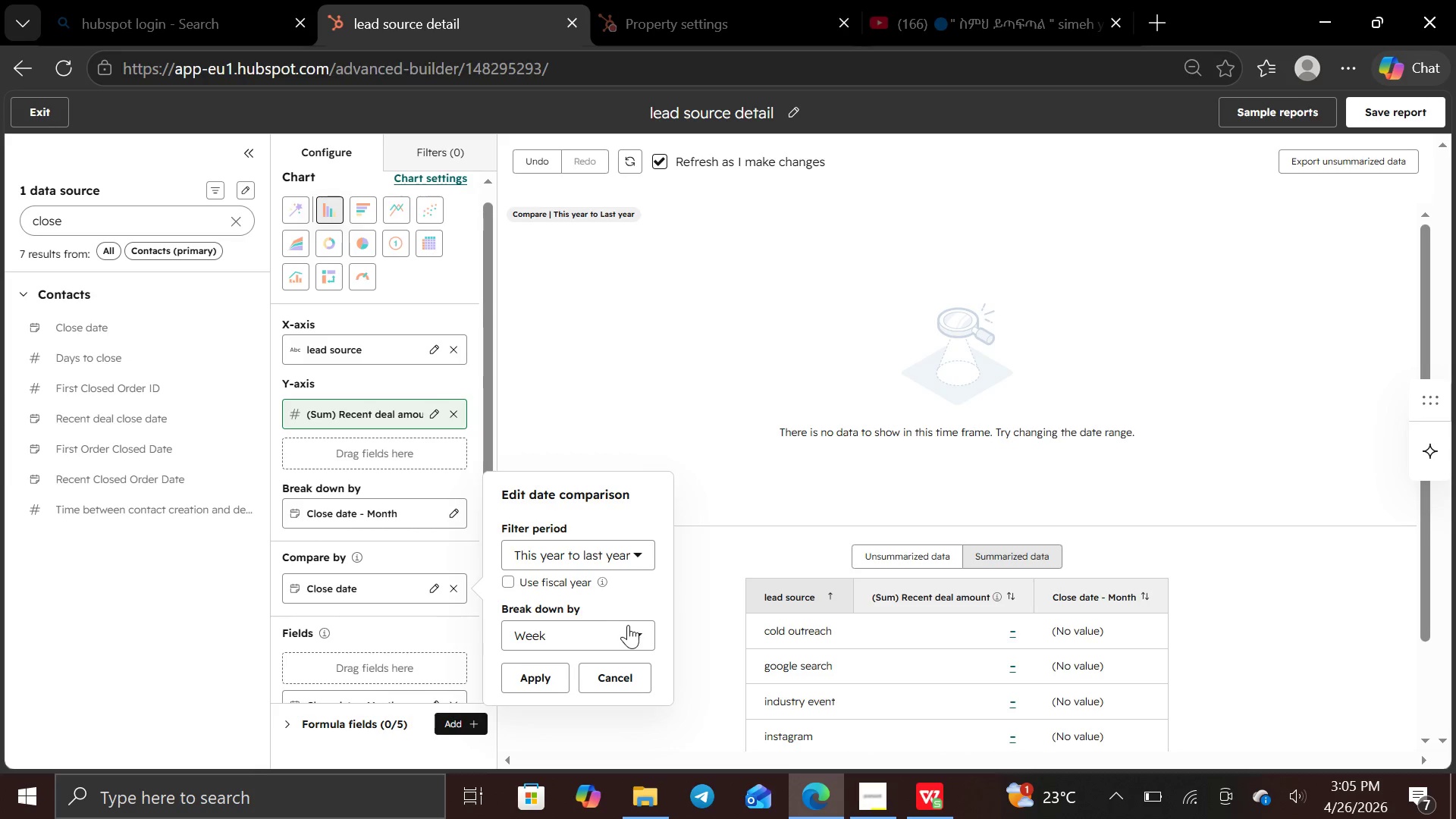 
left_click([629, 626])
 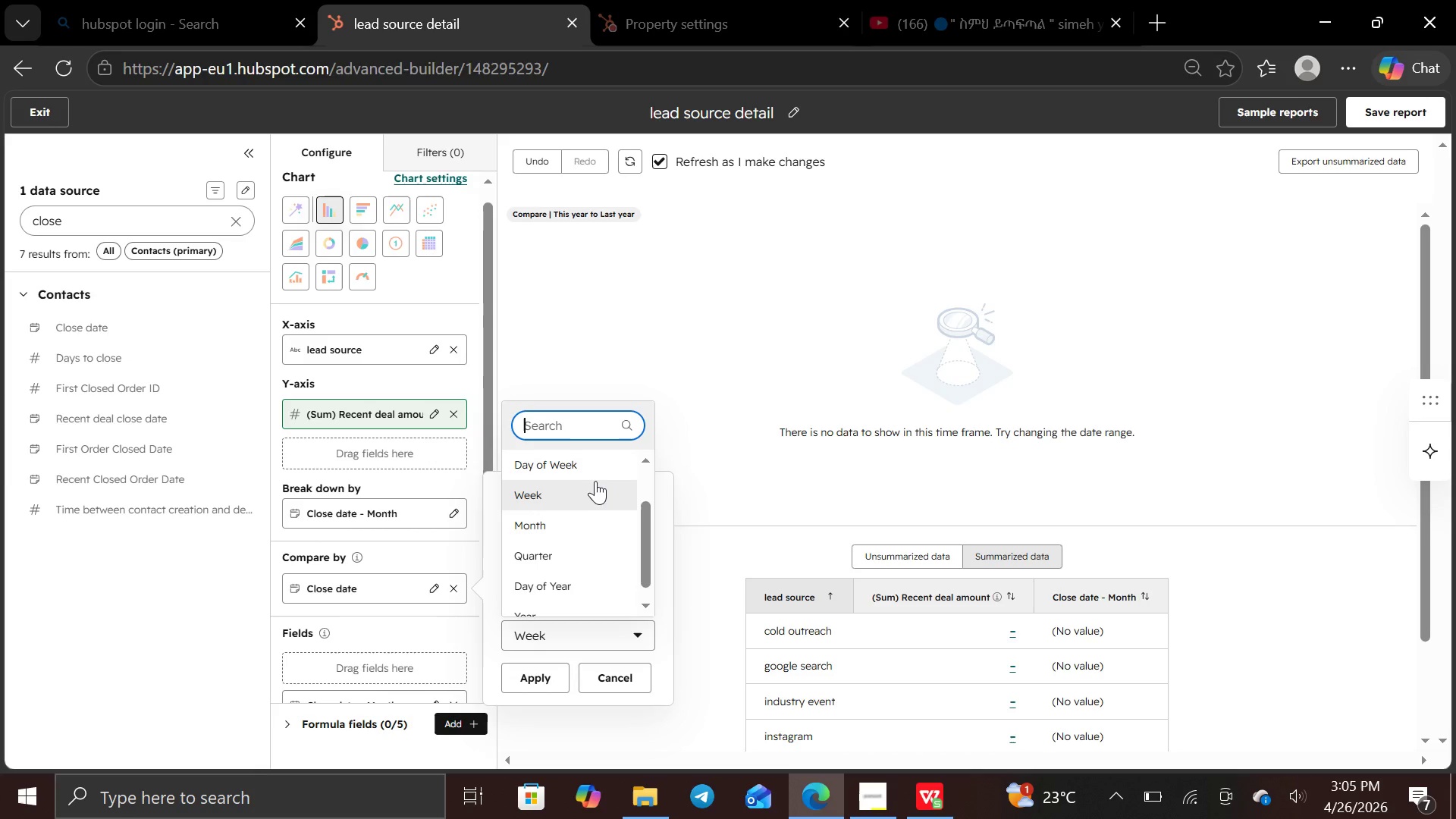 
left_click([595, 469])
 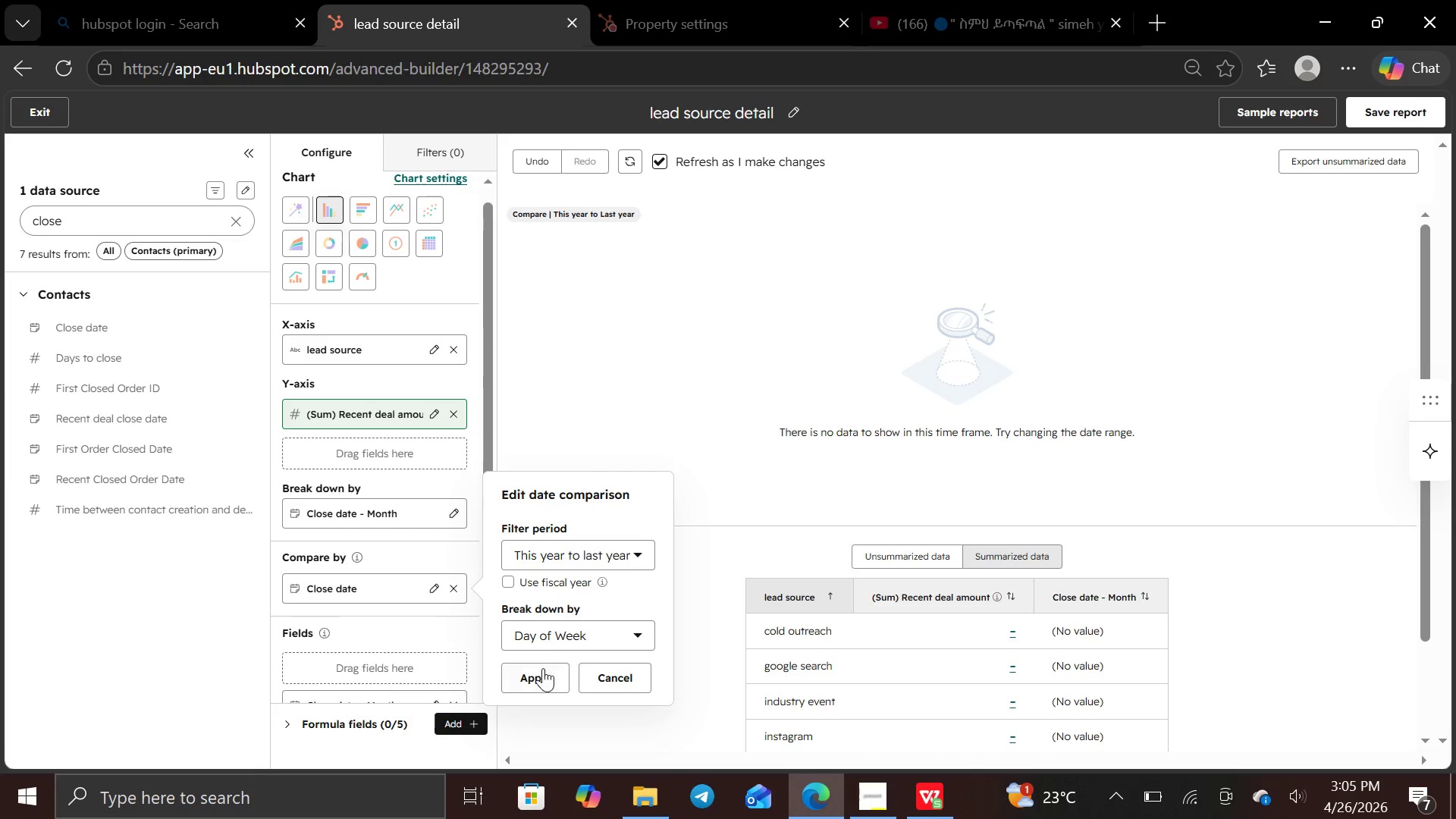 
left_click([543, 670])
 